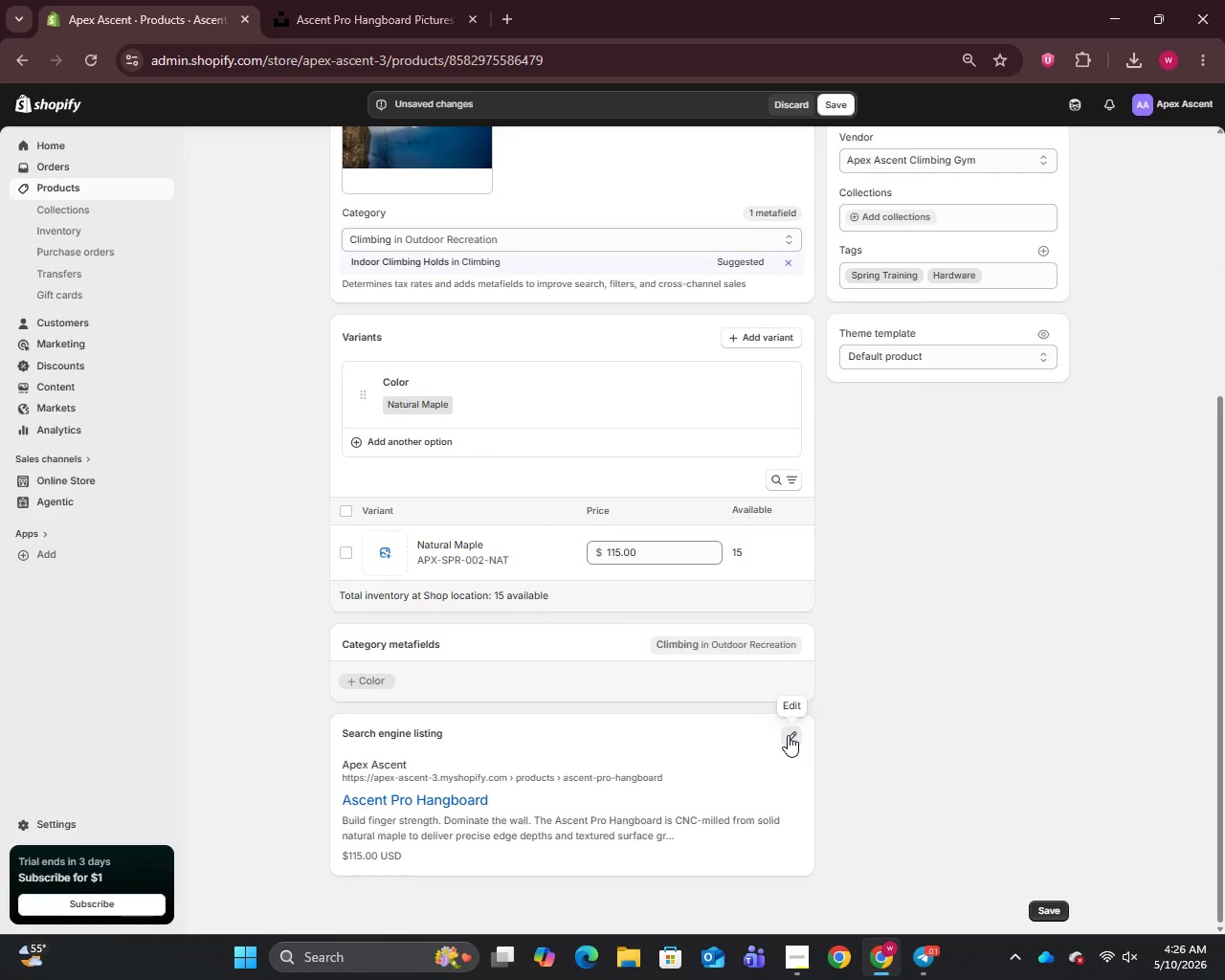 
left_click([788, 735])
 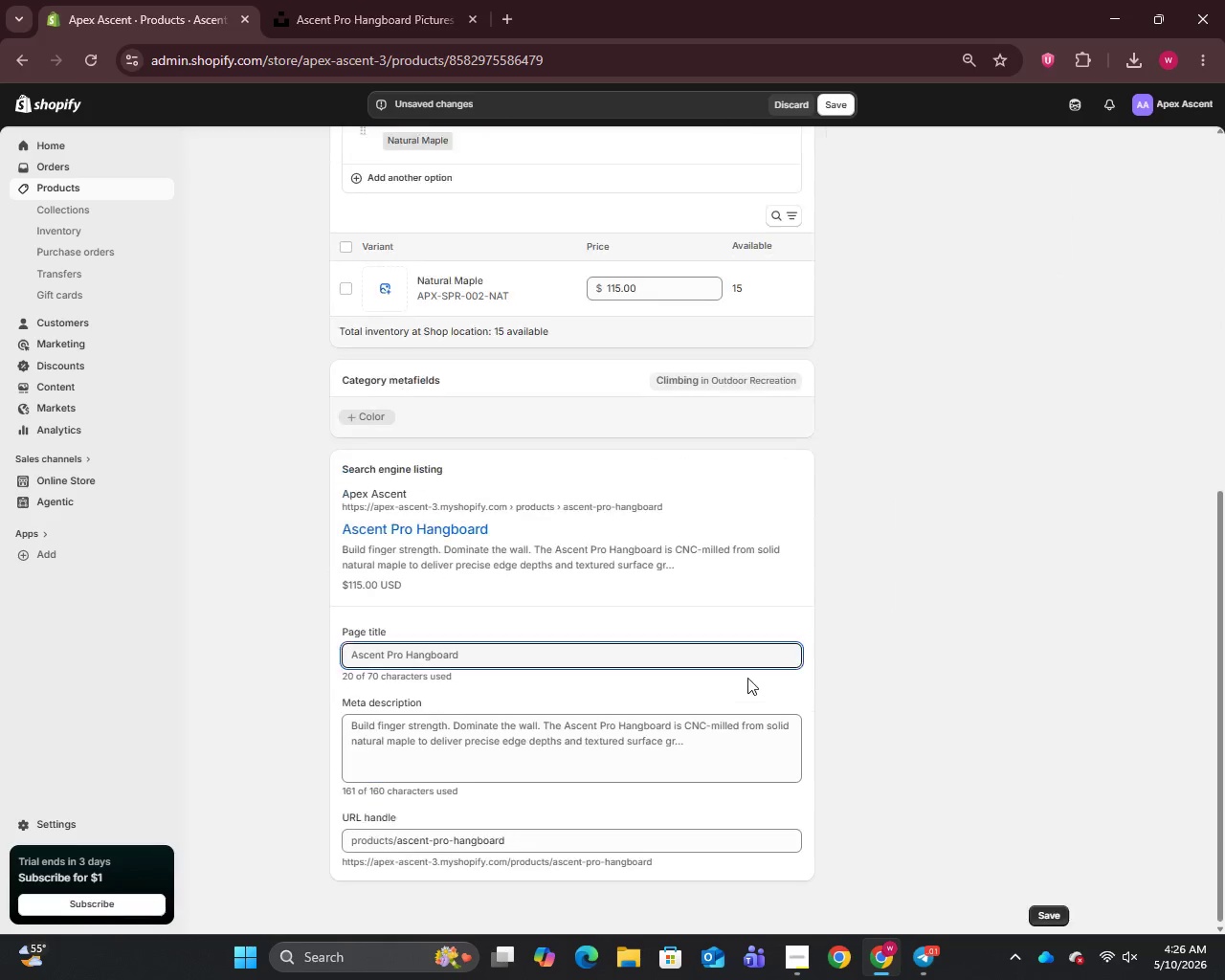 
scroll: coordinate [766, 697], scroll_direction: down, amount: 3.0
 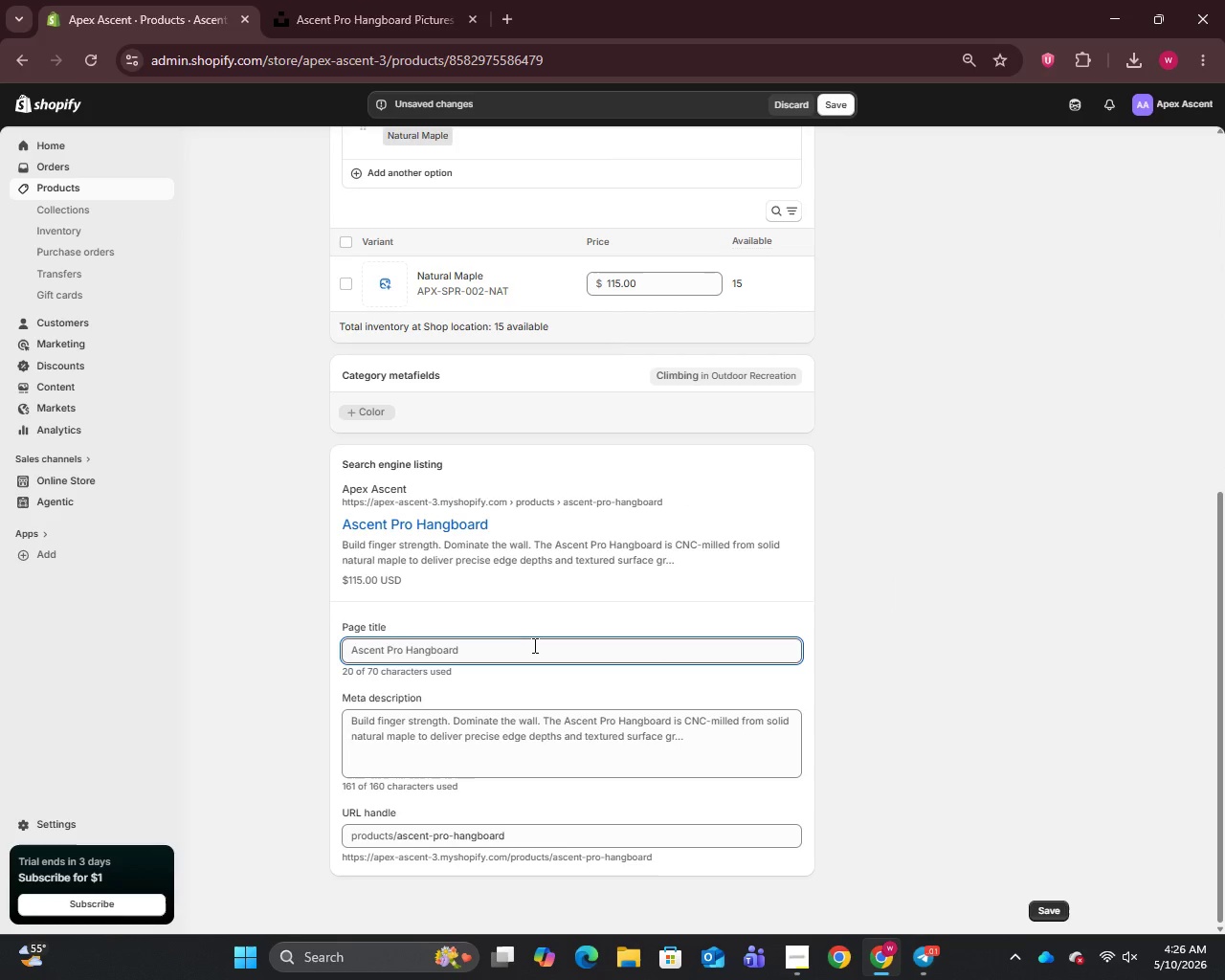 
left_click([533, 645])
 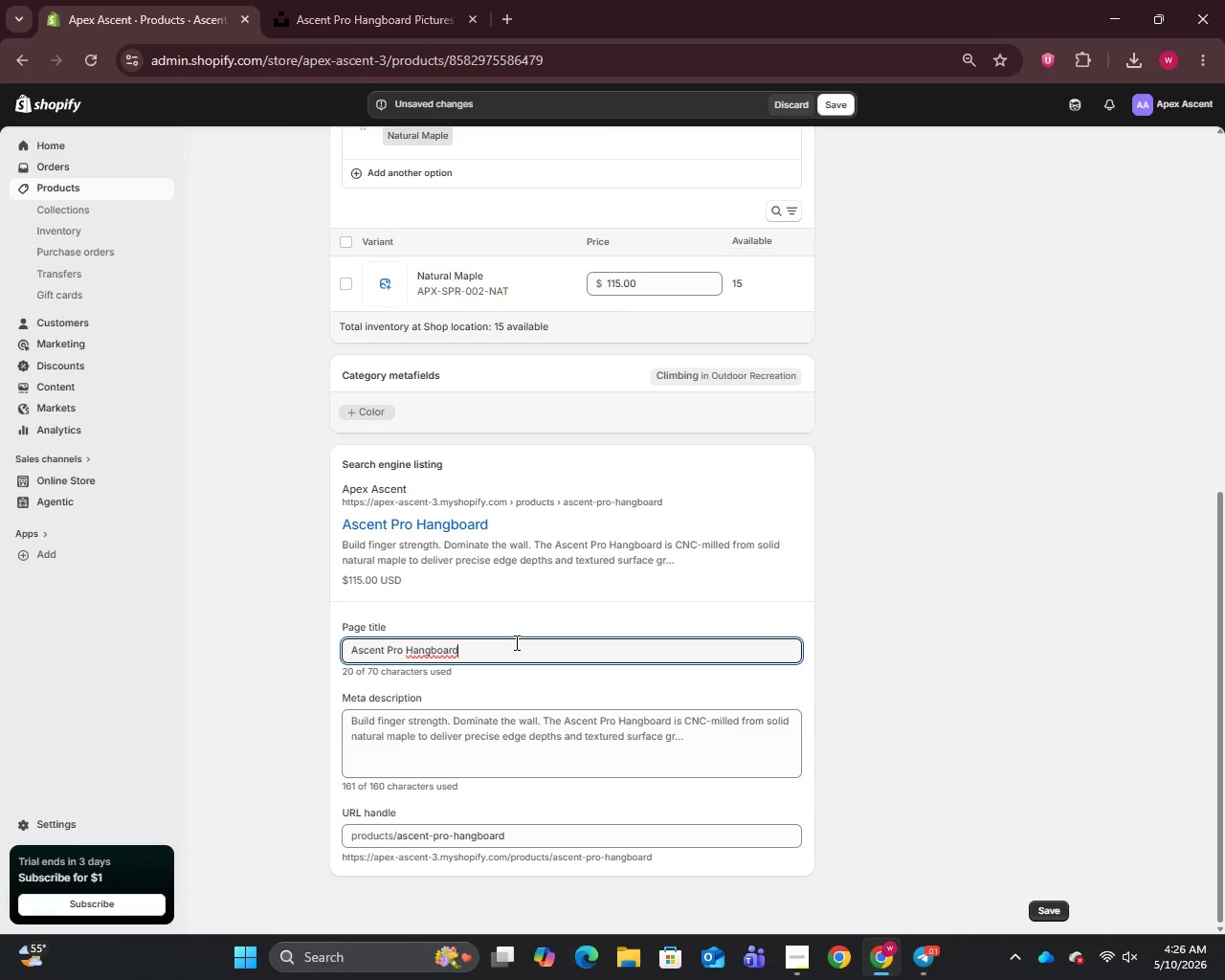 
wait(5.44)
 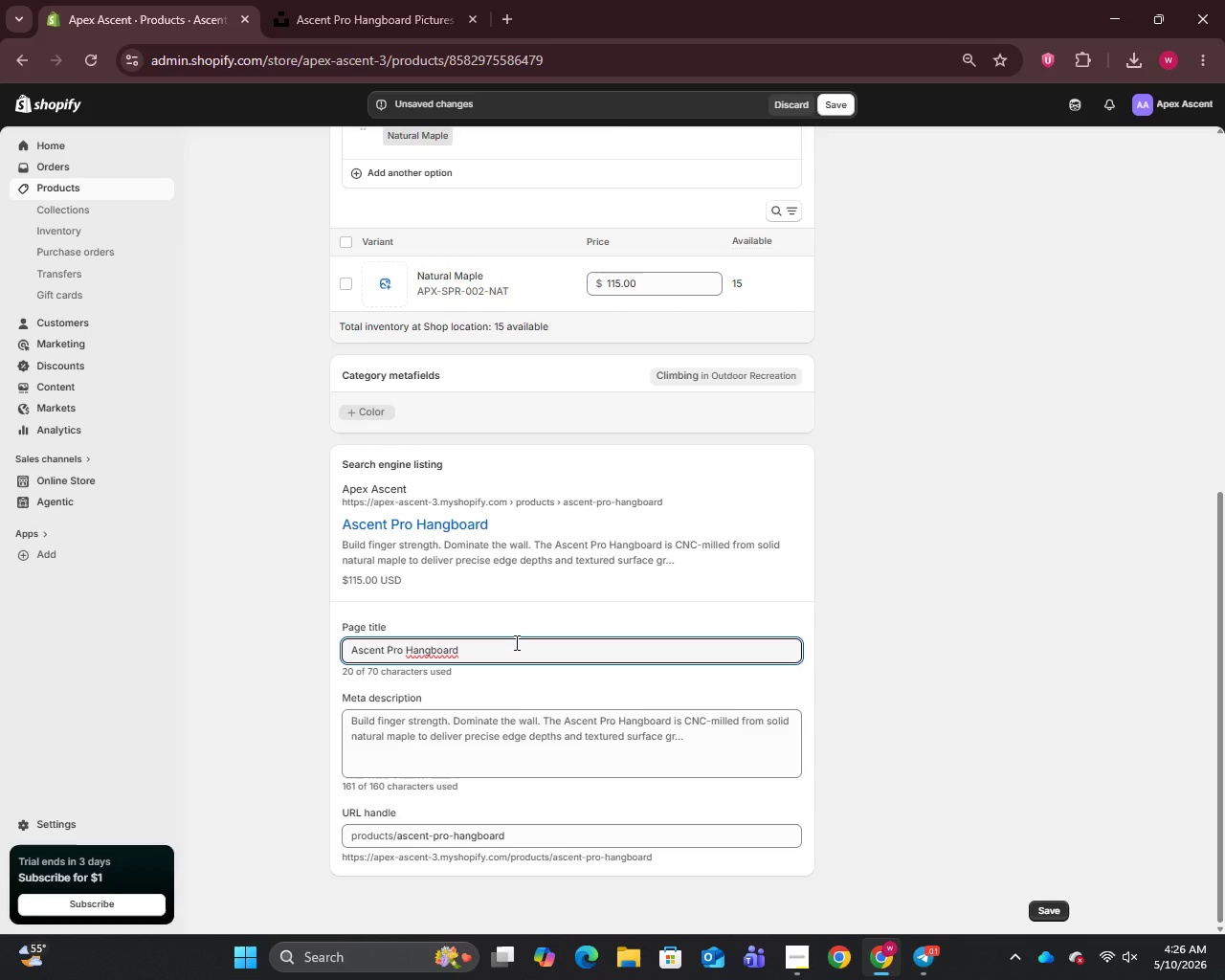 
type( | Climbing Hardware | Apex Ascent Gym)
 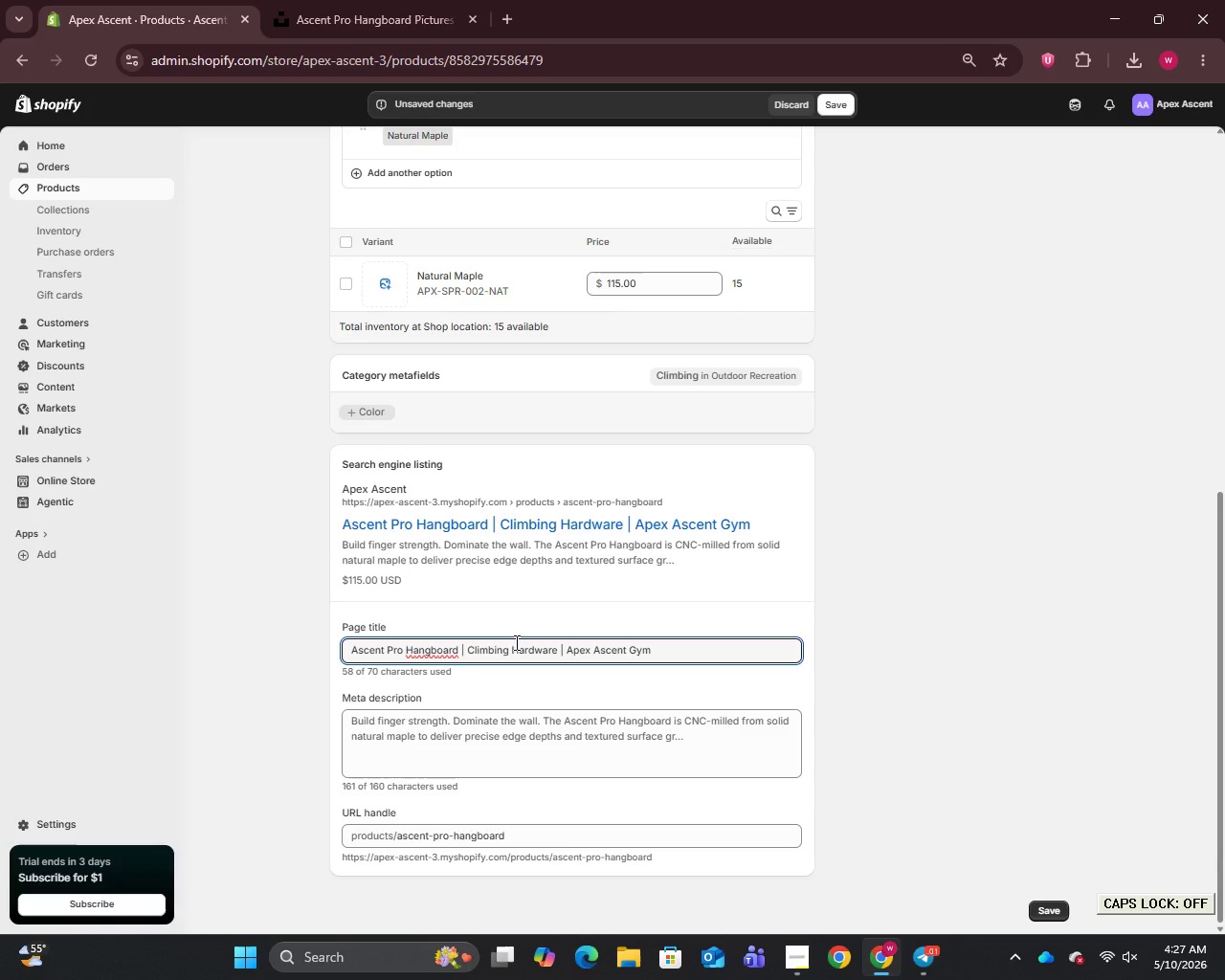 
wait(13.62)
 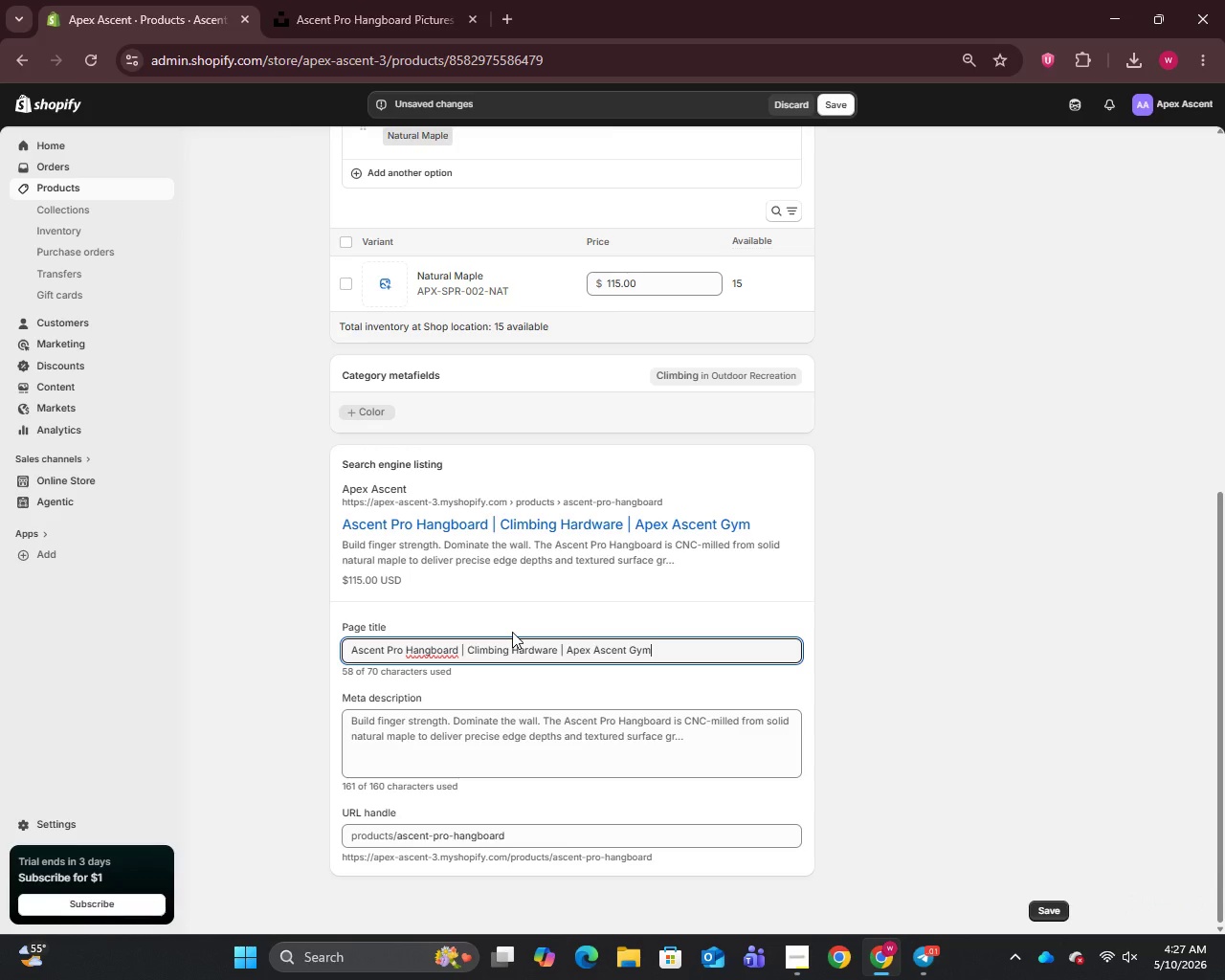 
left_click([697, 749])
 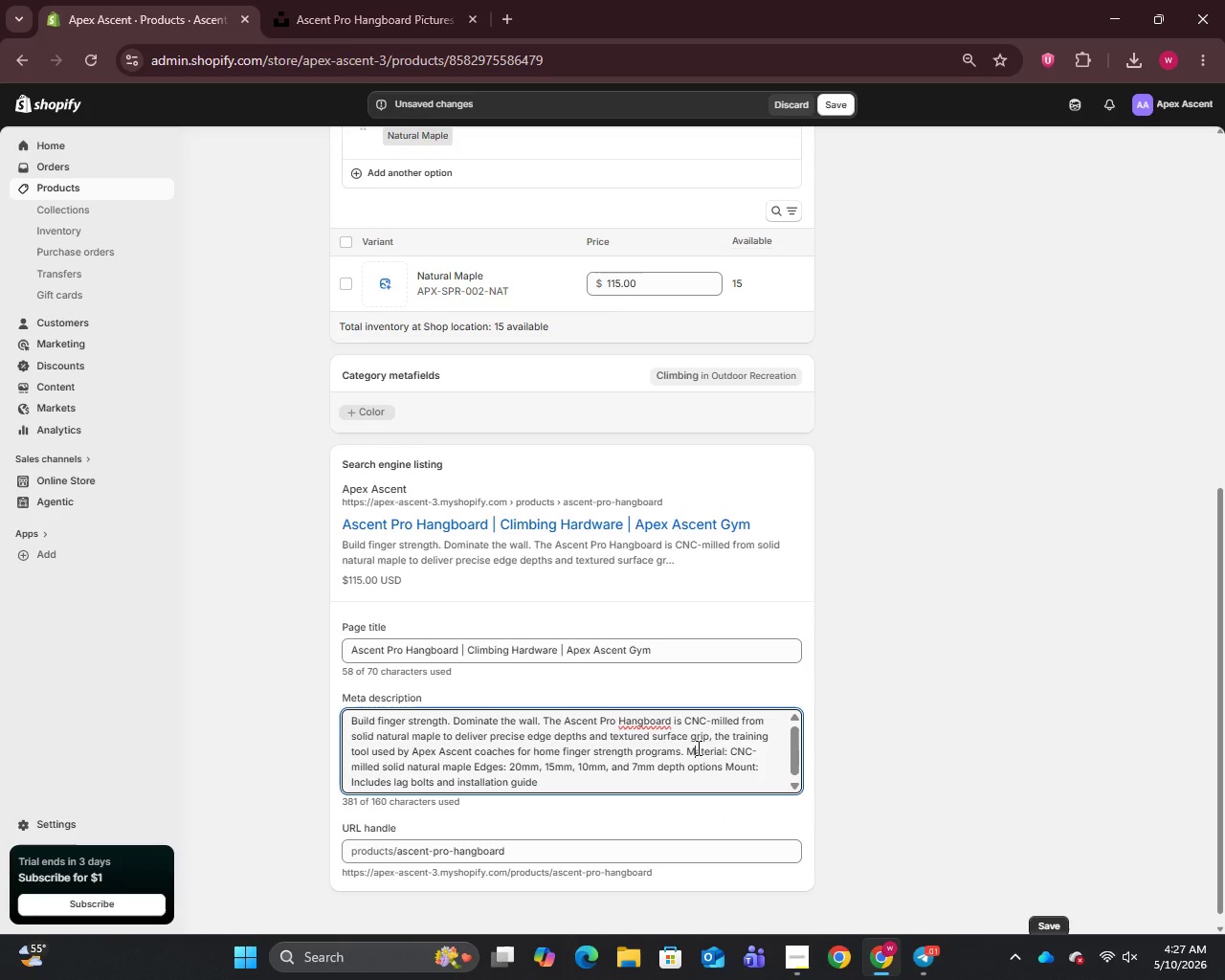 
key(Control+A)
 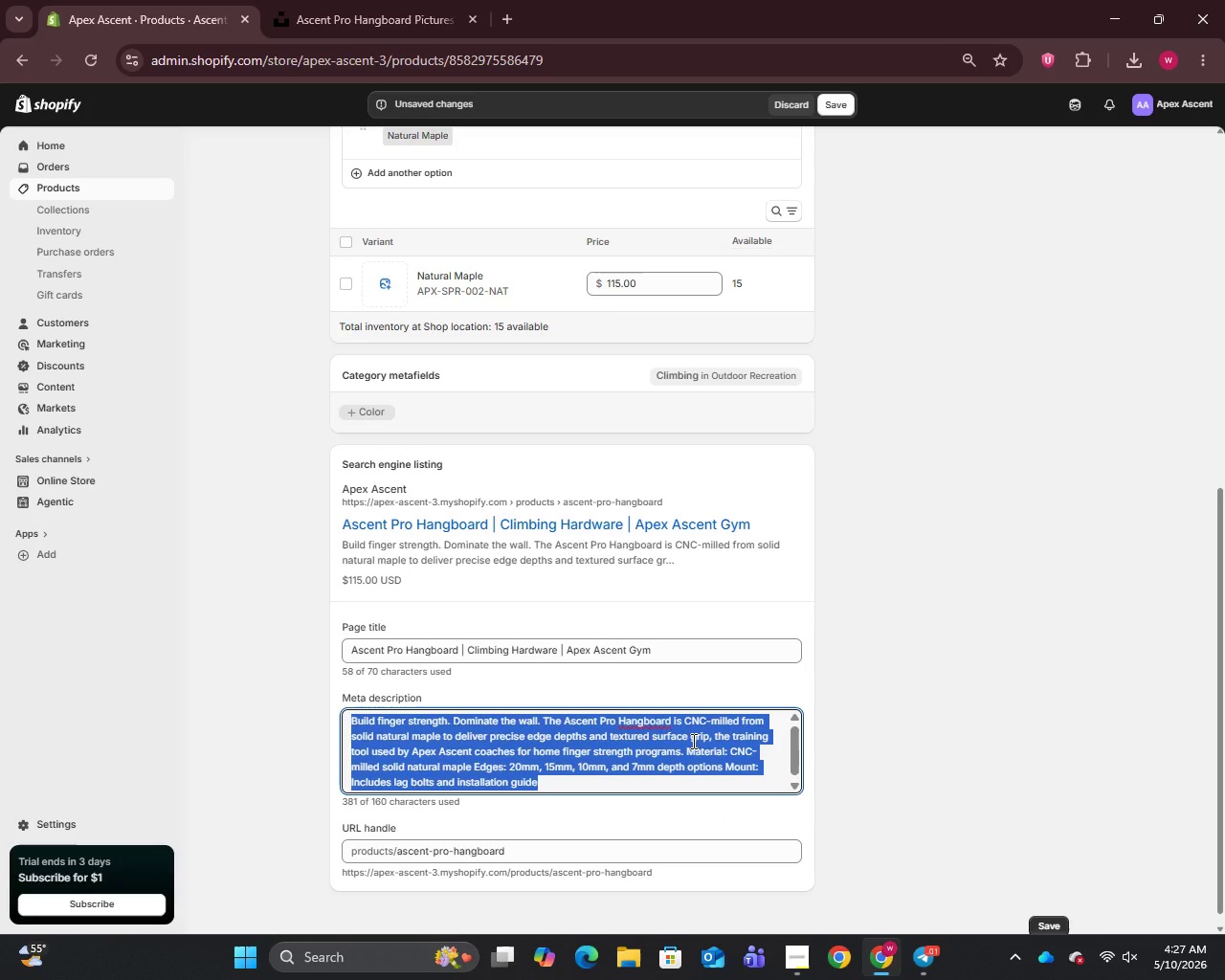 
type(CNC-milled solid maple hangboard from Apex Ascent Climbing Gy)
key(Backspace)
type(YM. Professional fingr)
key(Backspace)
type(er streng)
key(Backspace)
 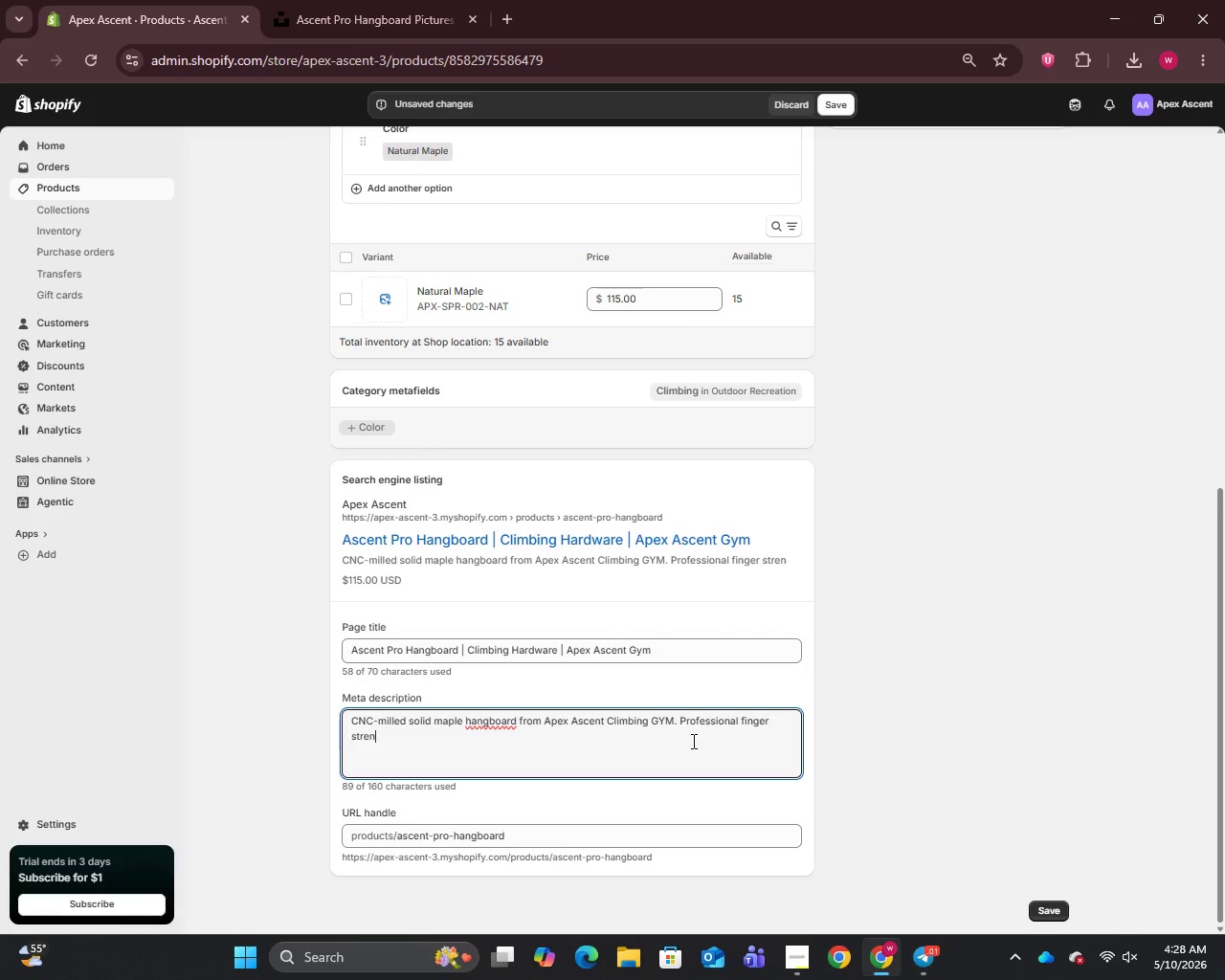 
wait(9.0)
 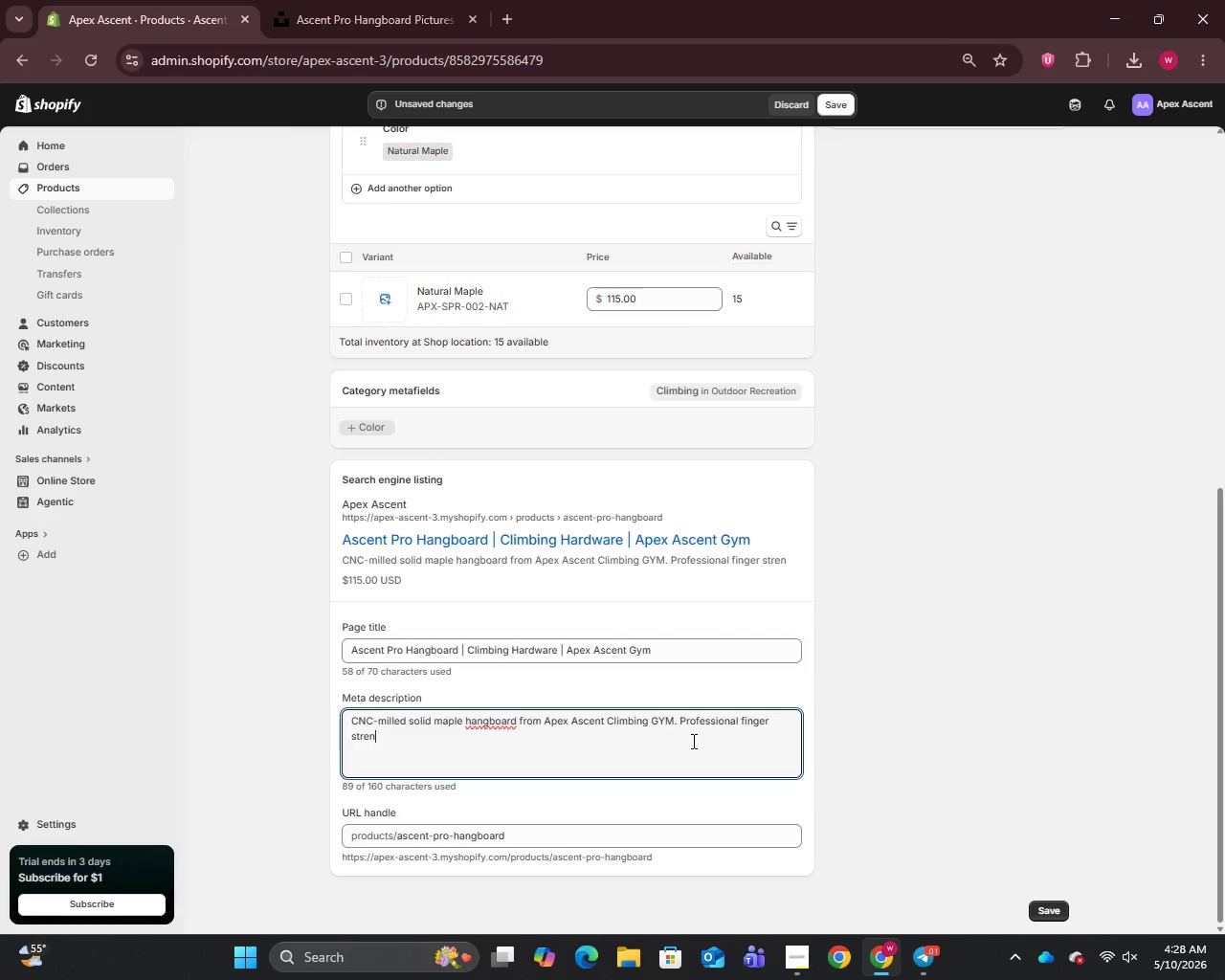 
type(gth traning hardware for home climbing.)
 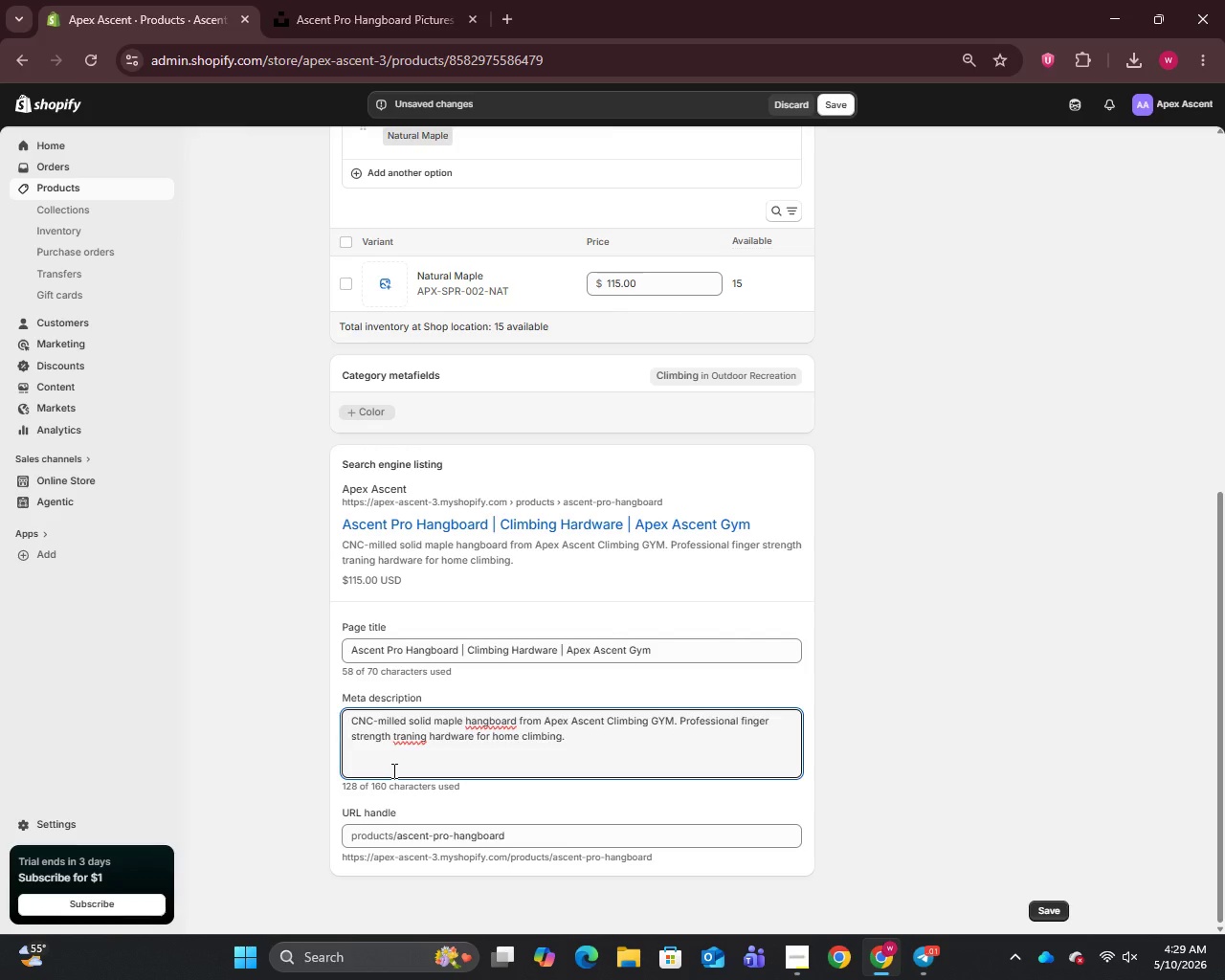 
wait(10.8)
 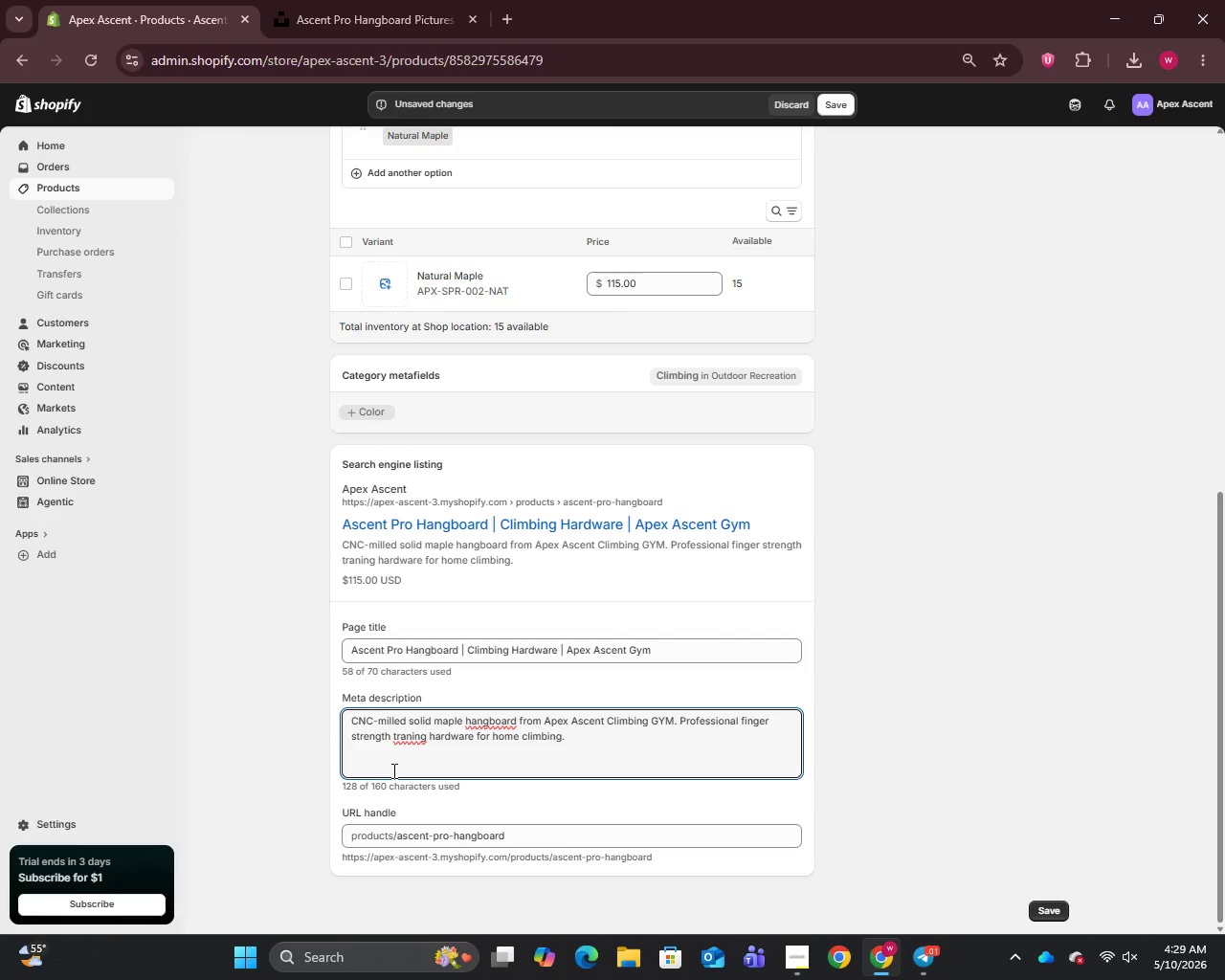 
left_click([404, 740])
 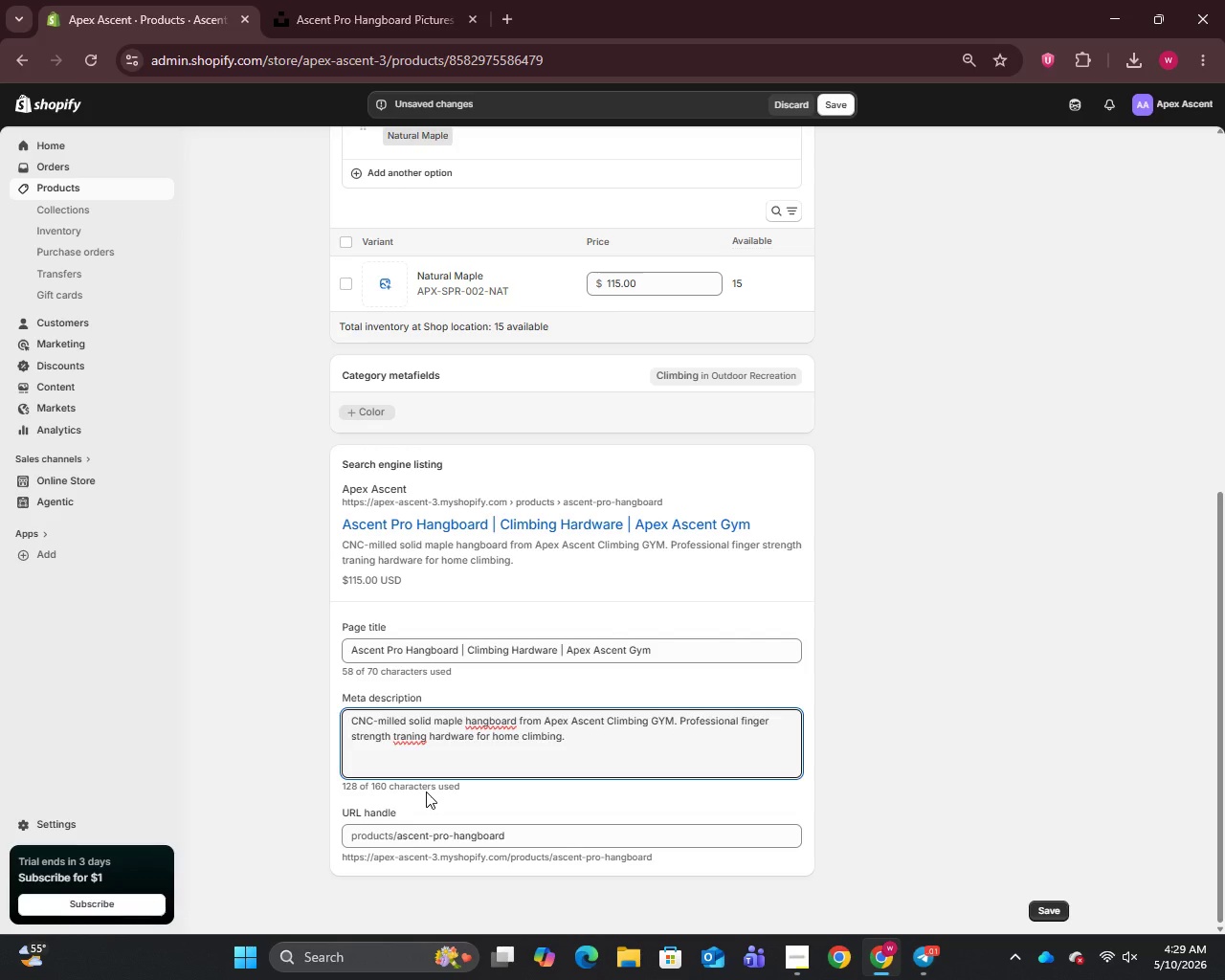 
key(I)
 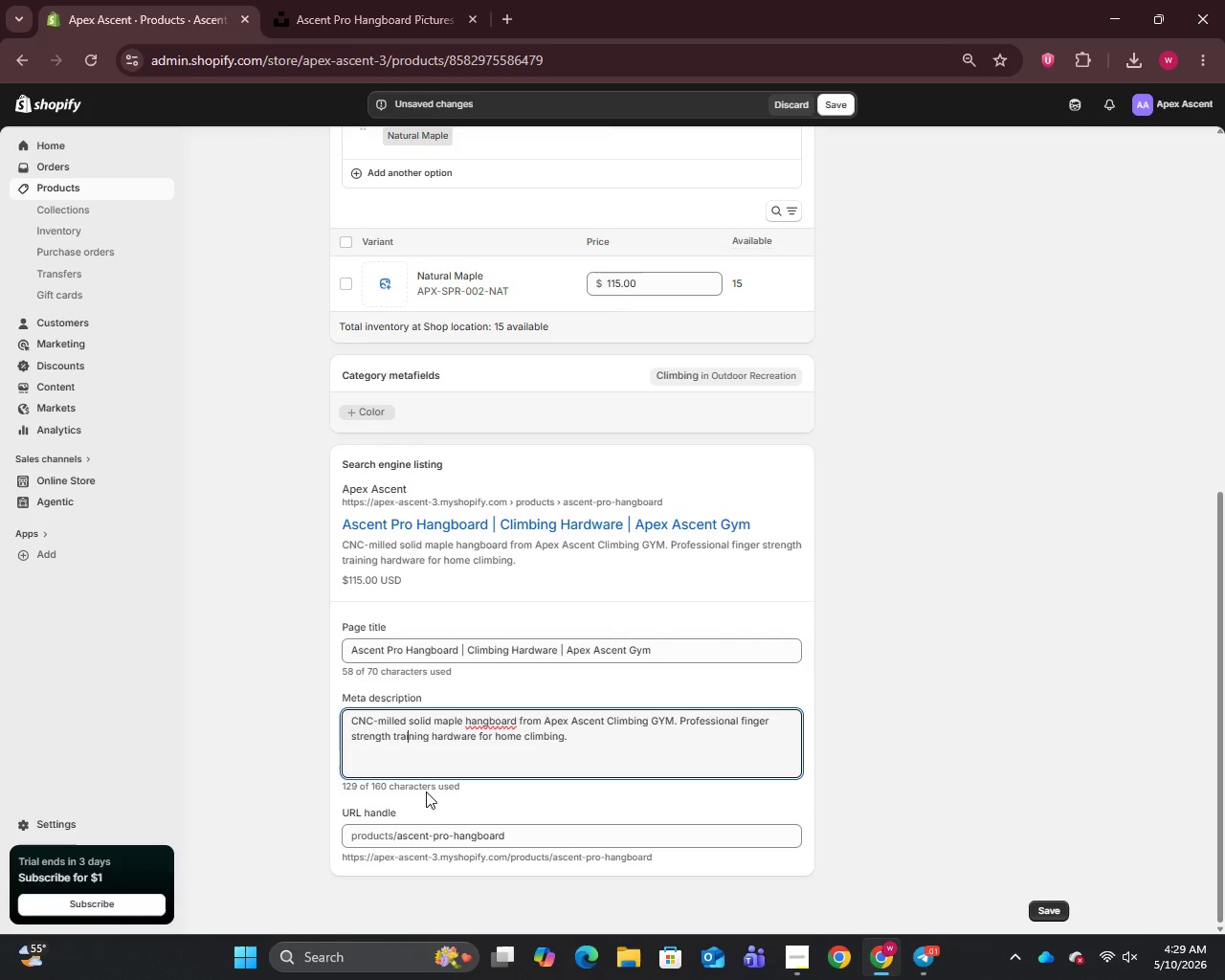 
wait(11.47)
 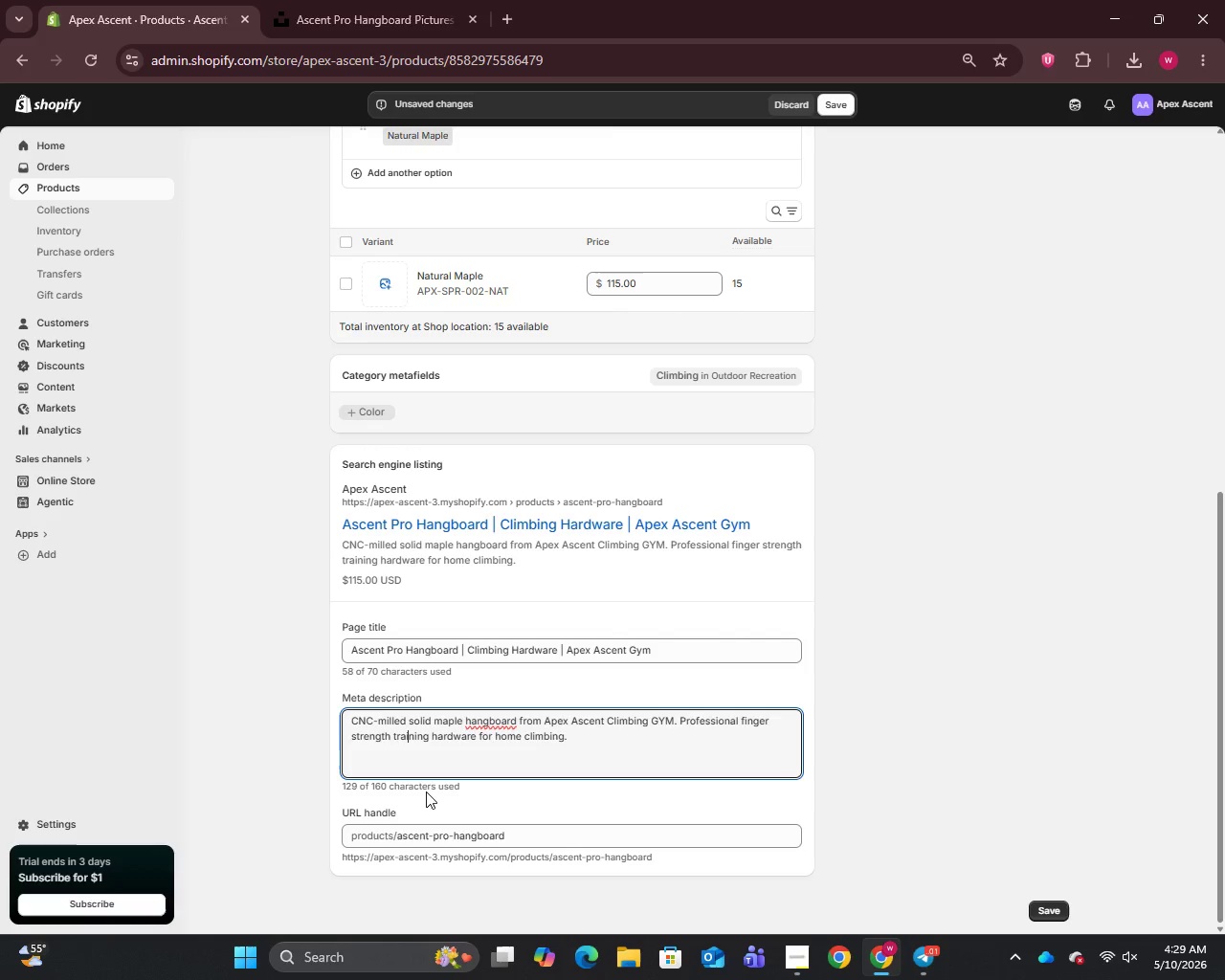 
left_click([836, 102])
 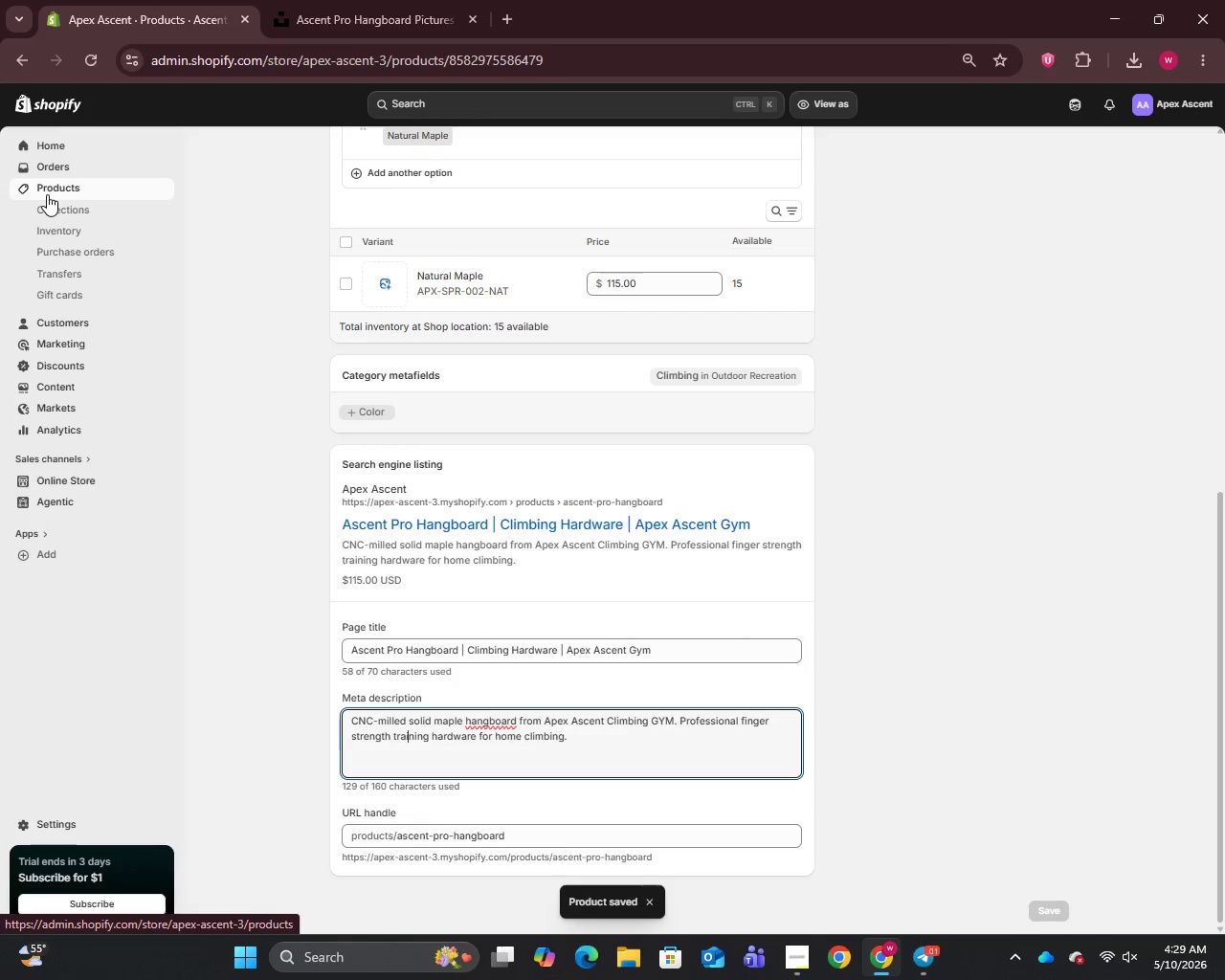 
left_click([47, 194])
 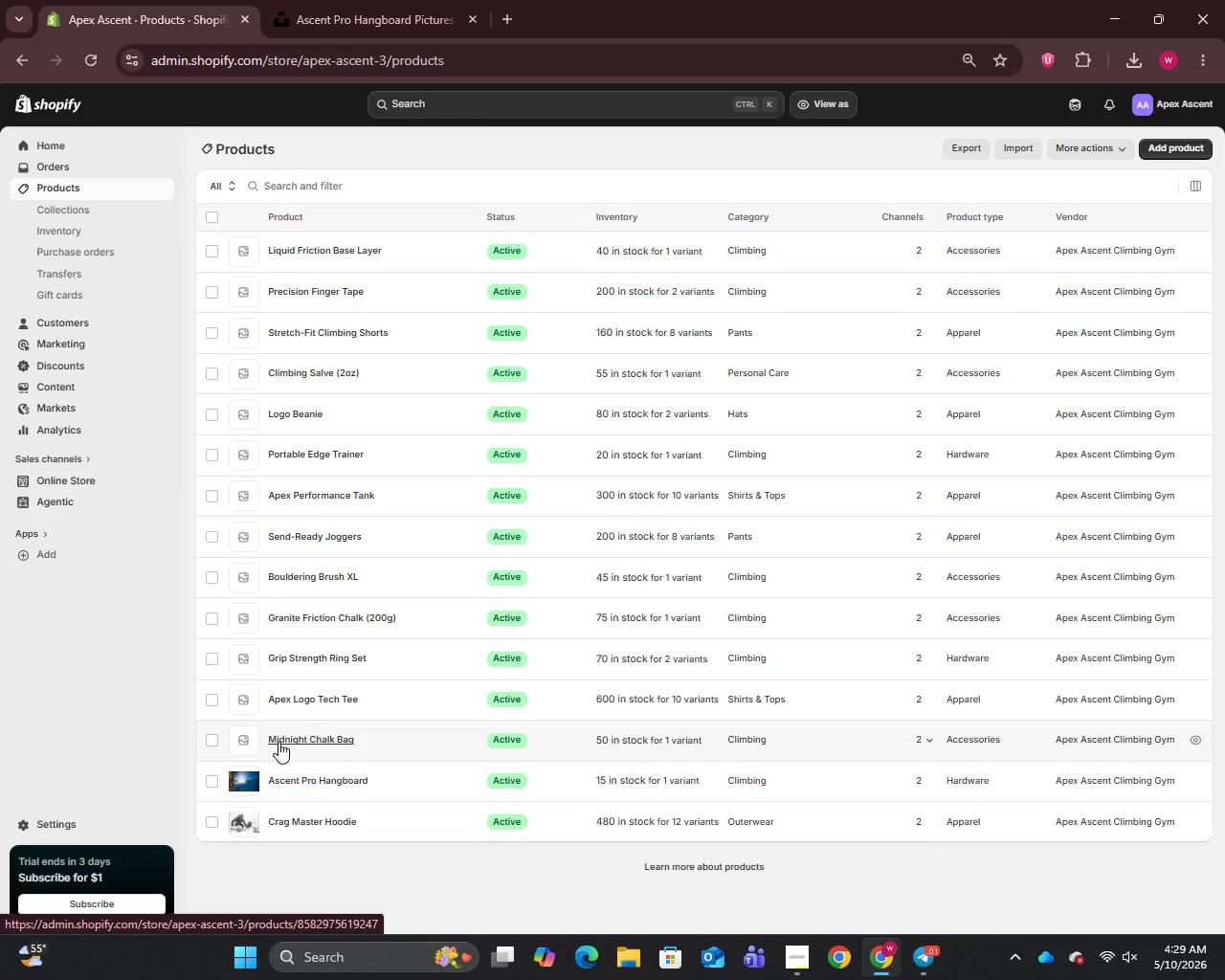 
wait(9.09)
 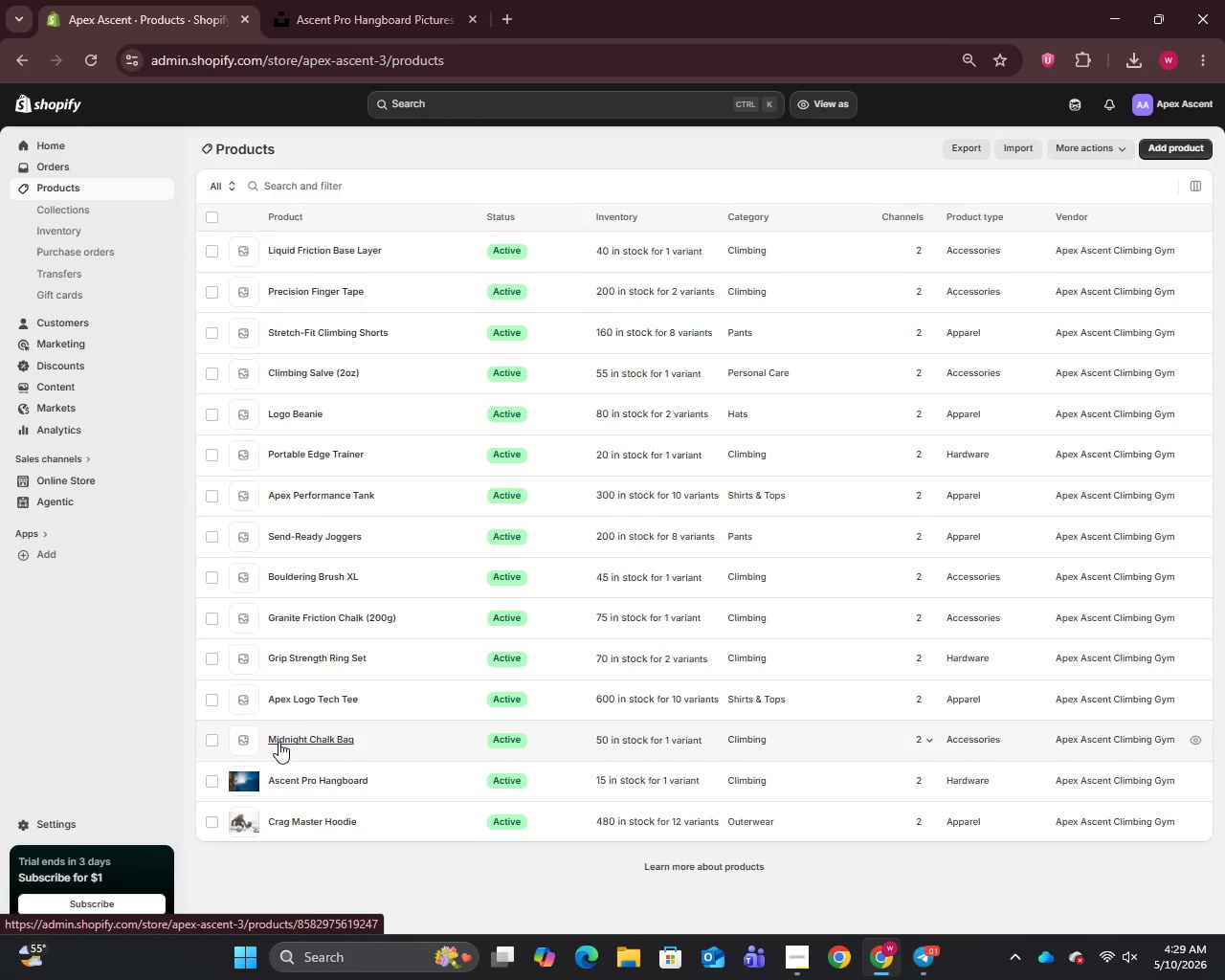 
left_click([278, 742])
 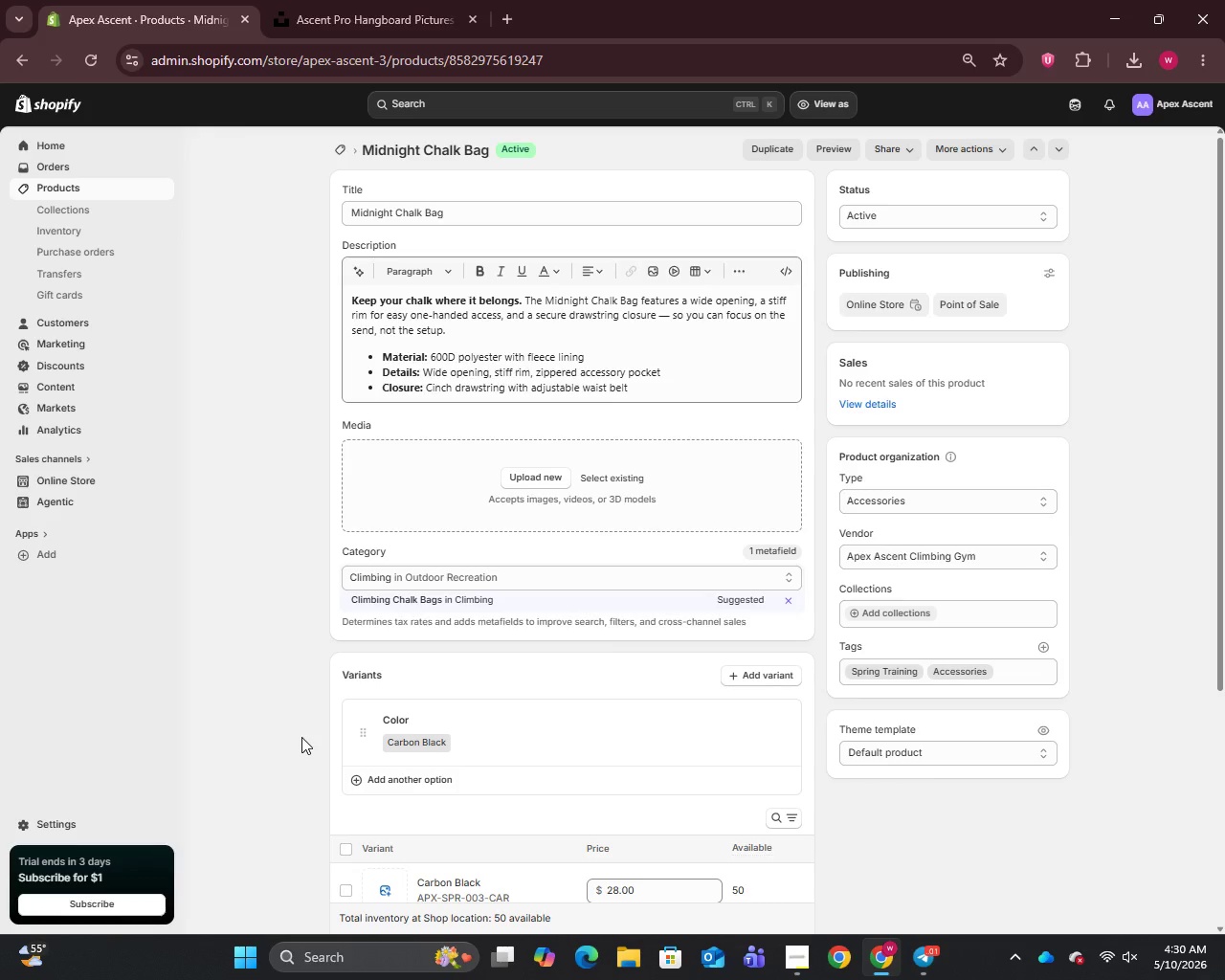 
wait(44.83)
 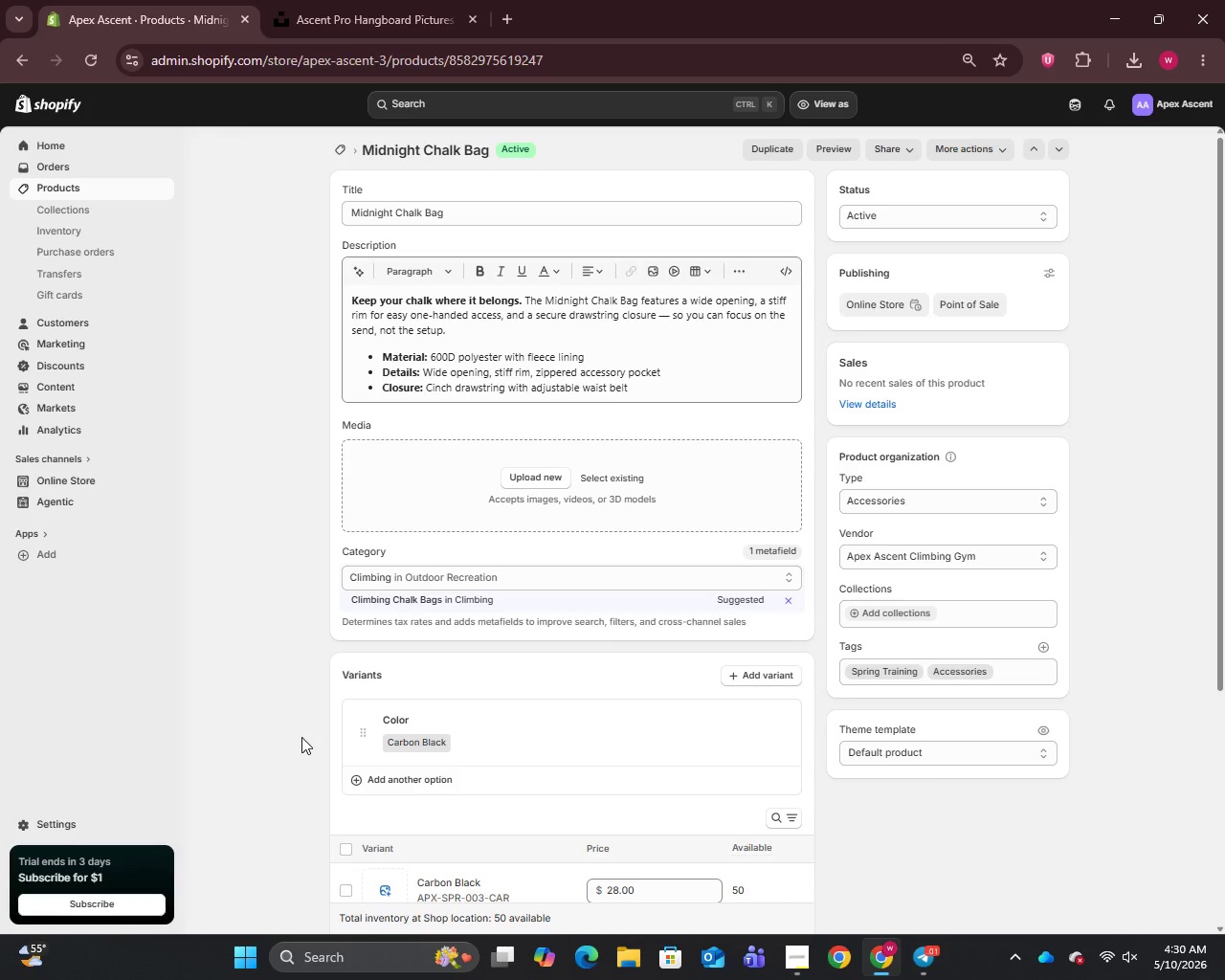 
left_click([667, 315])
 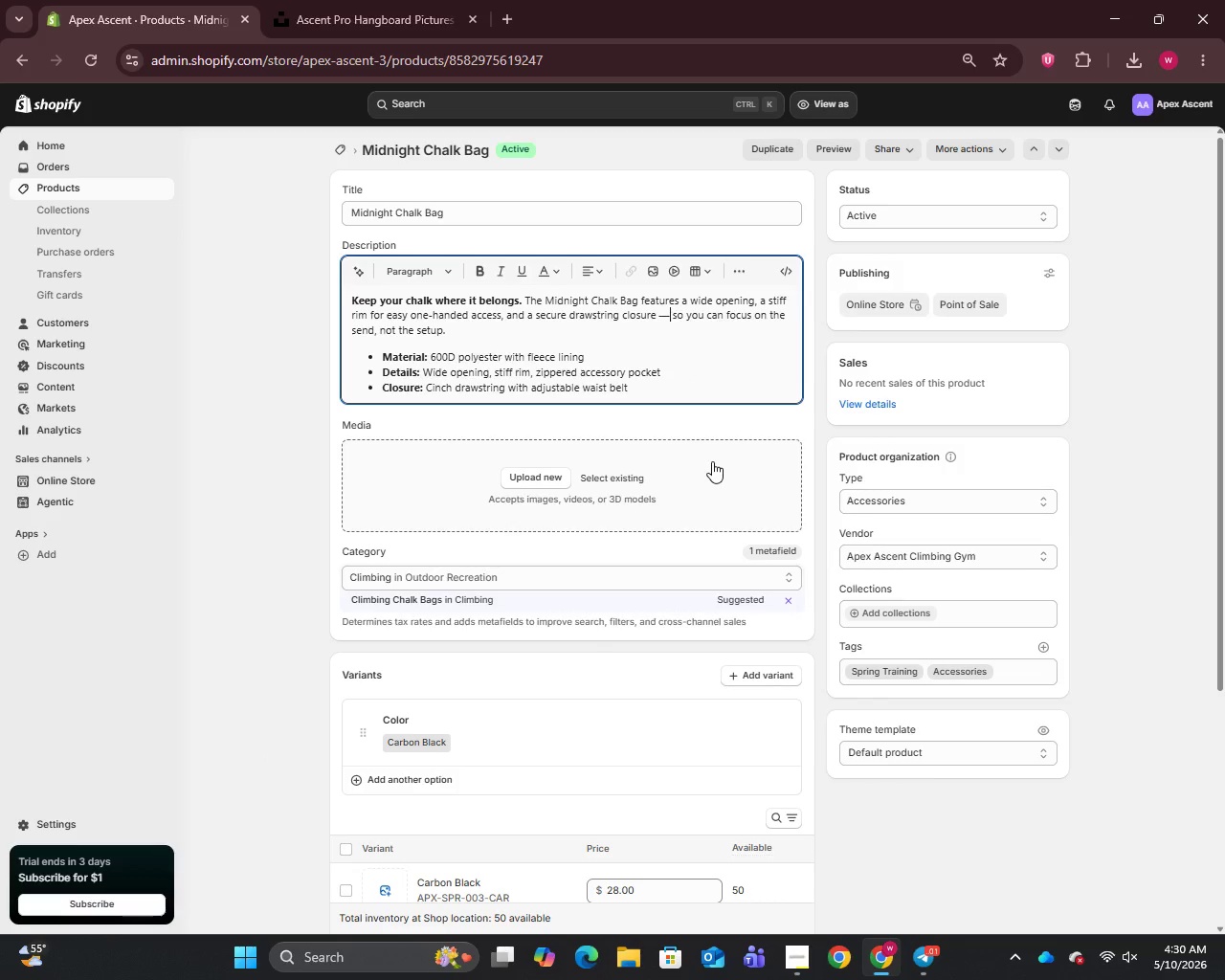 
key(Backspace)
 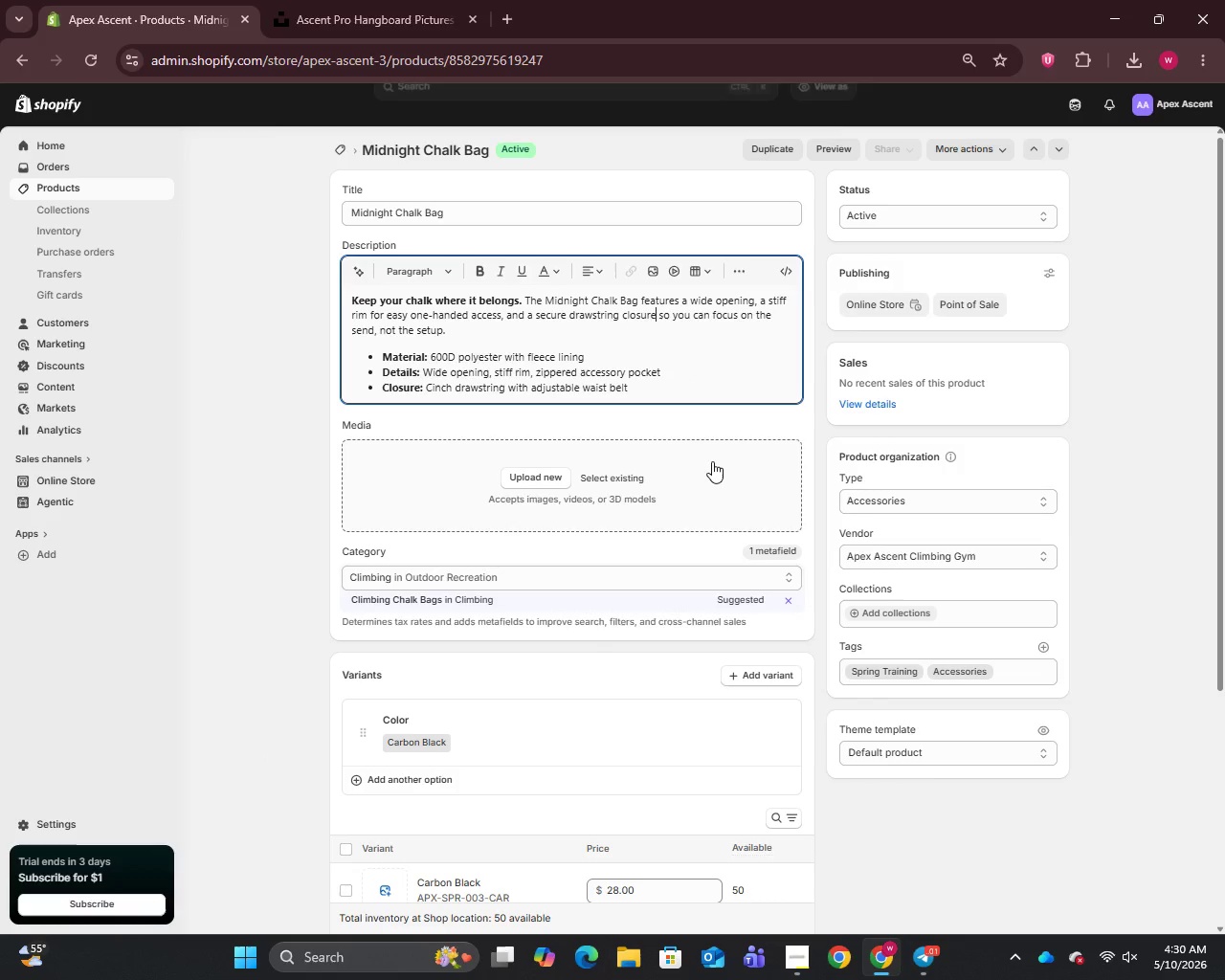 
key(Backspace)
 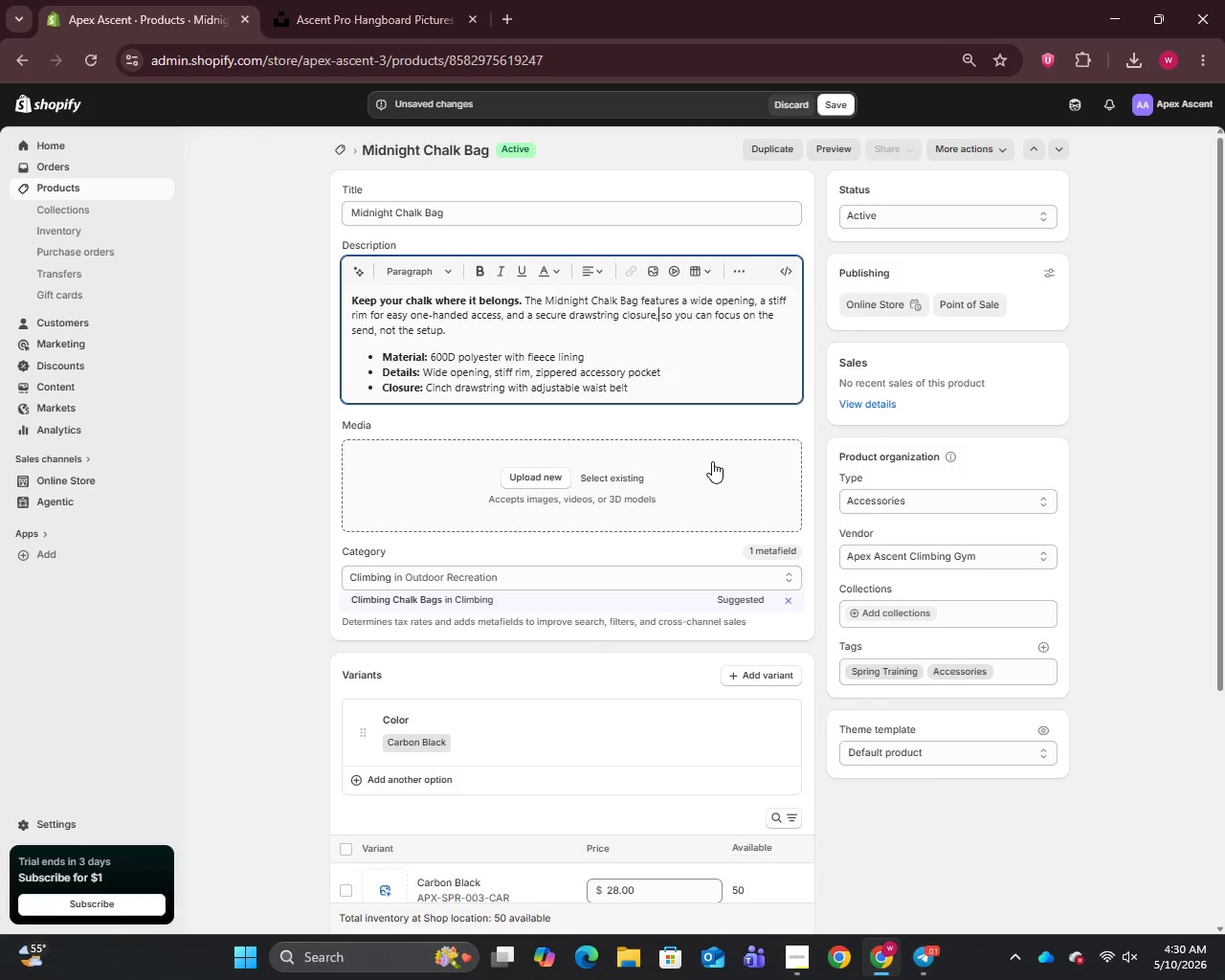 
key(Comma)
 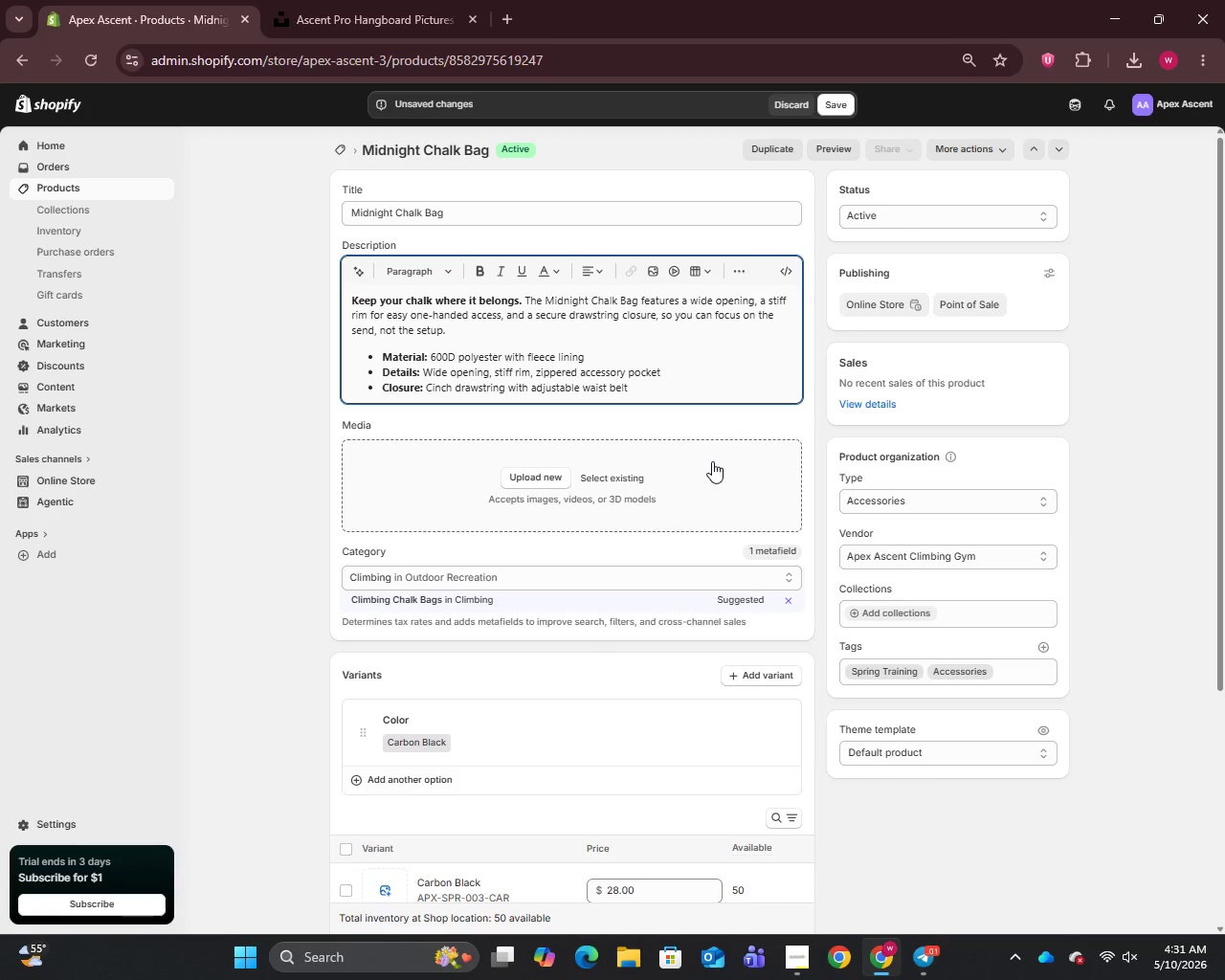 
wait(39.62)
 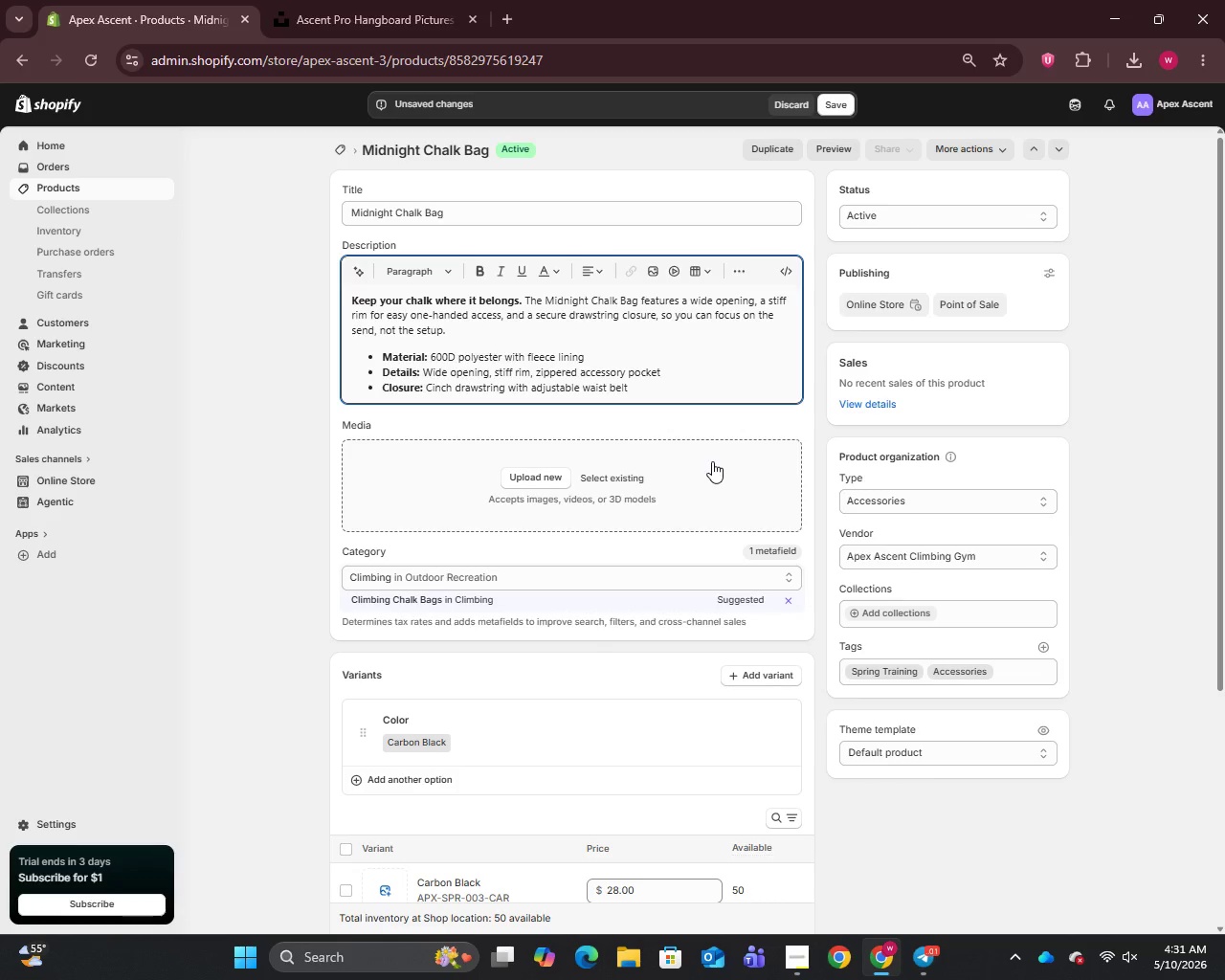 
left_click_drag(start_coordinate=[477, 208], to_coordinate=[331, 219])
 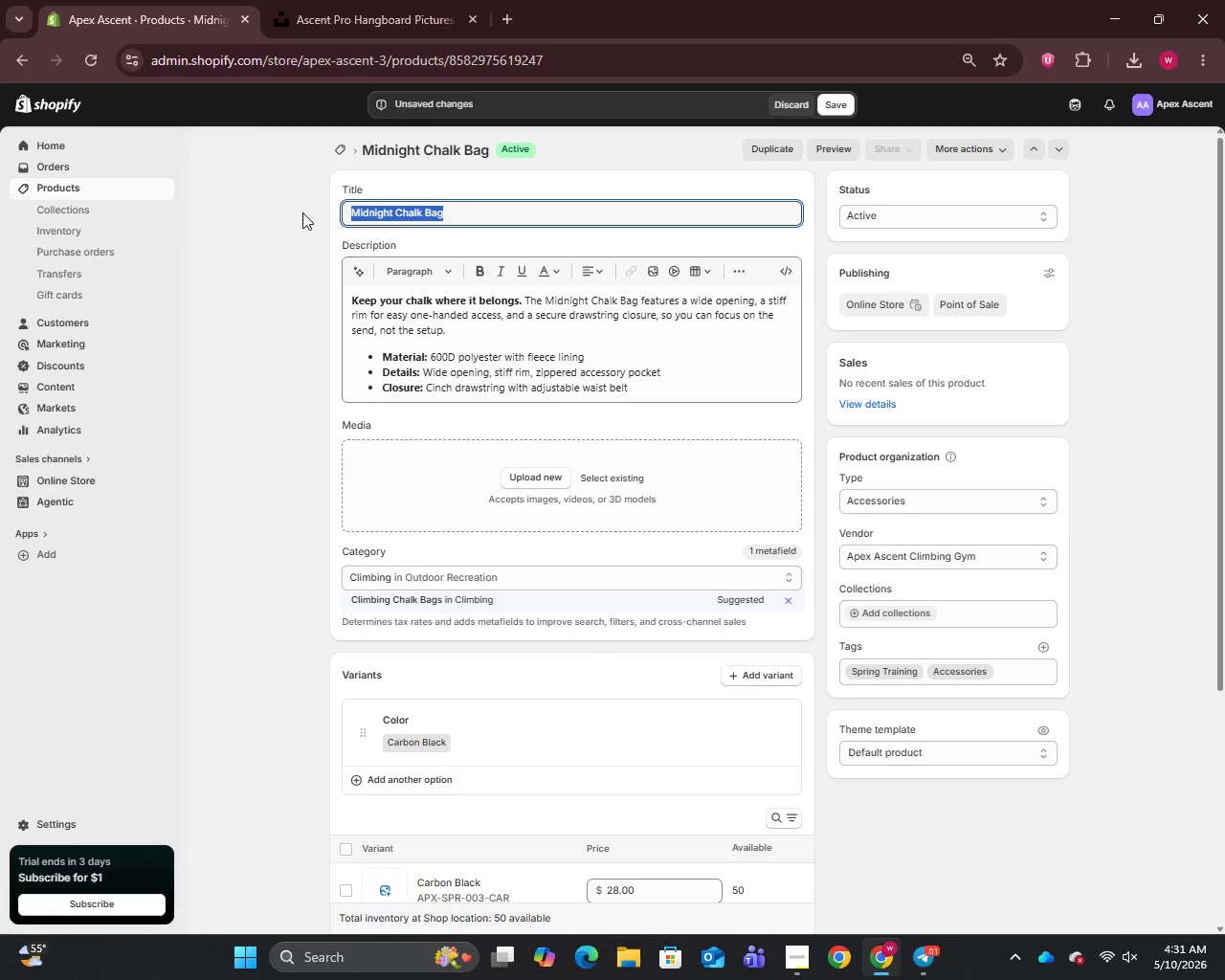 
wait(5.97)
 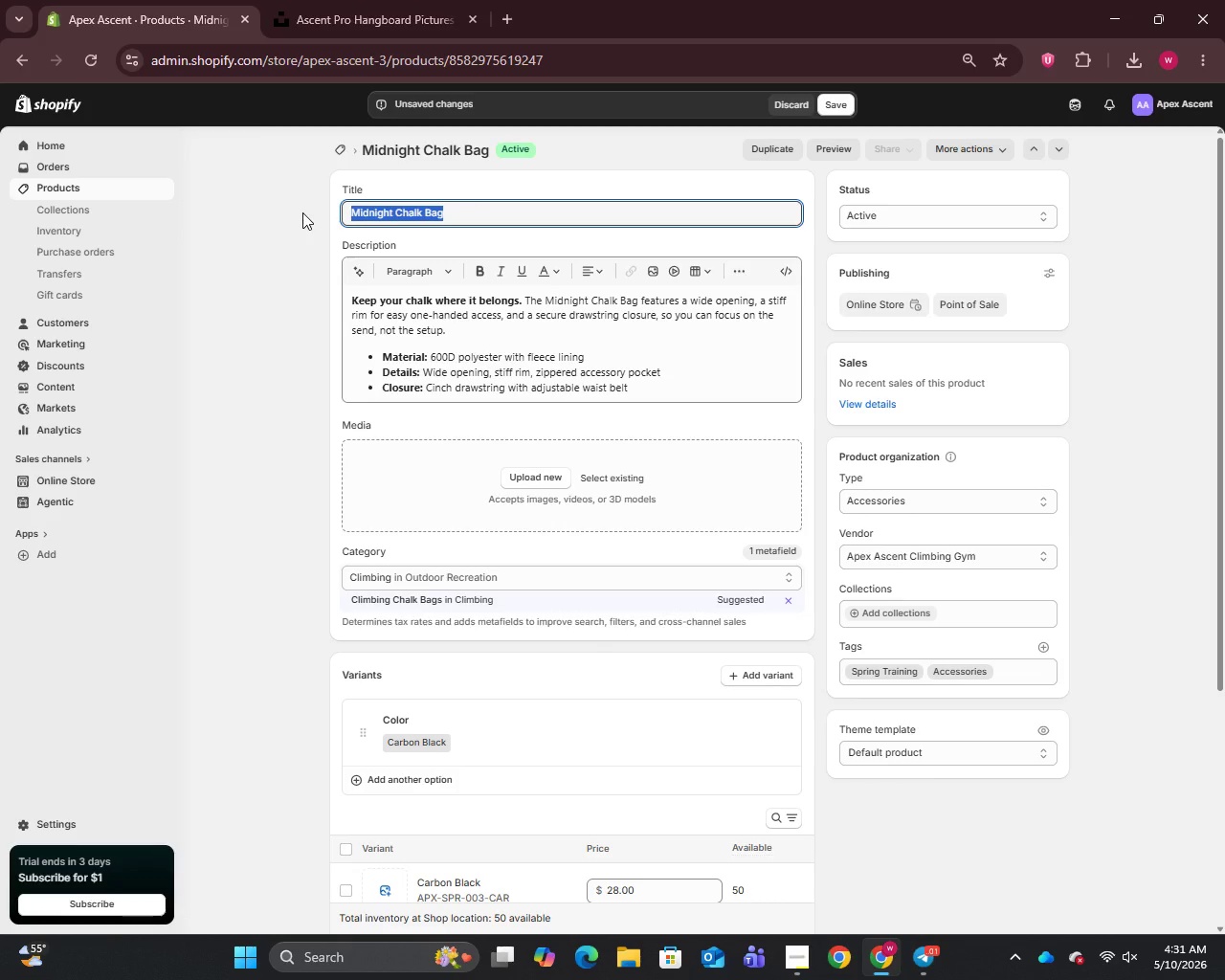 
key(Control+C)
 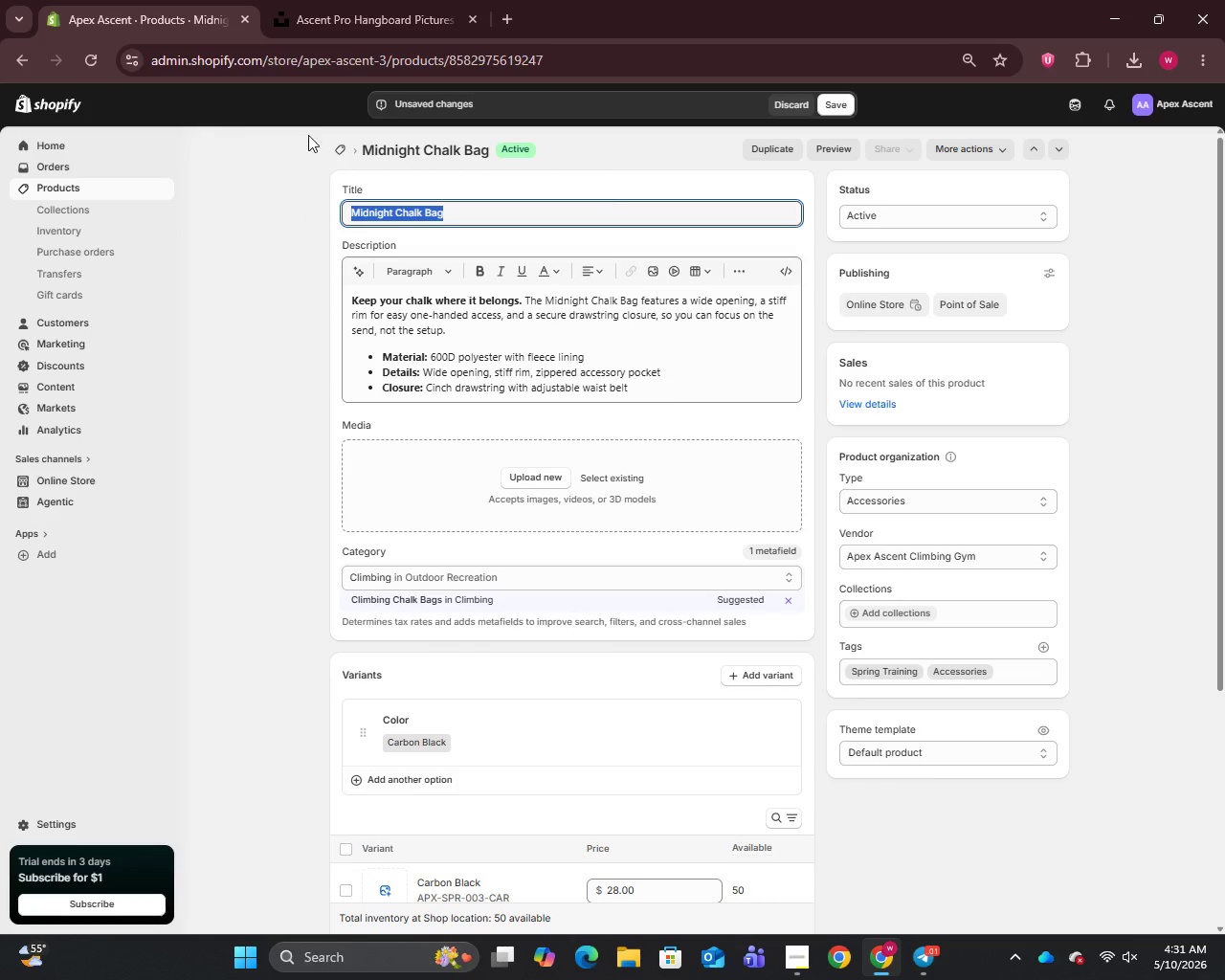 
left_click([357, 3])
 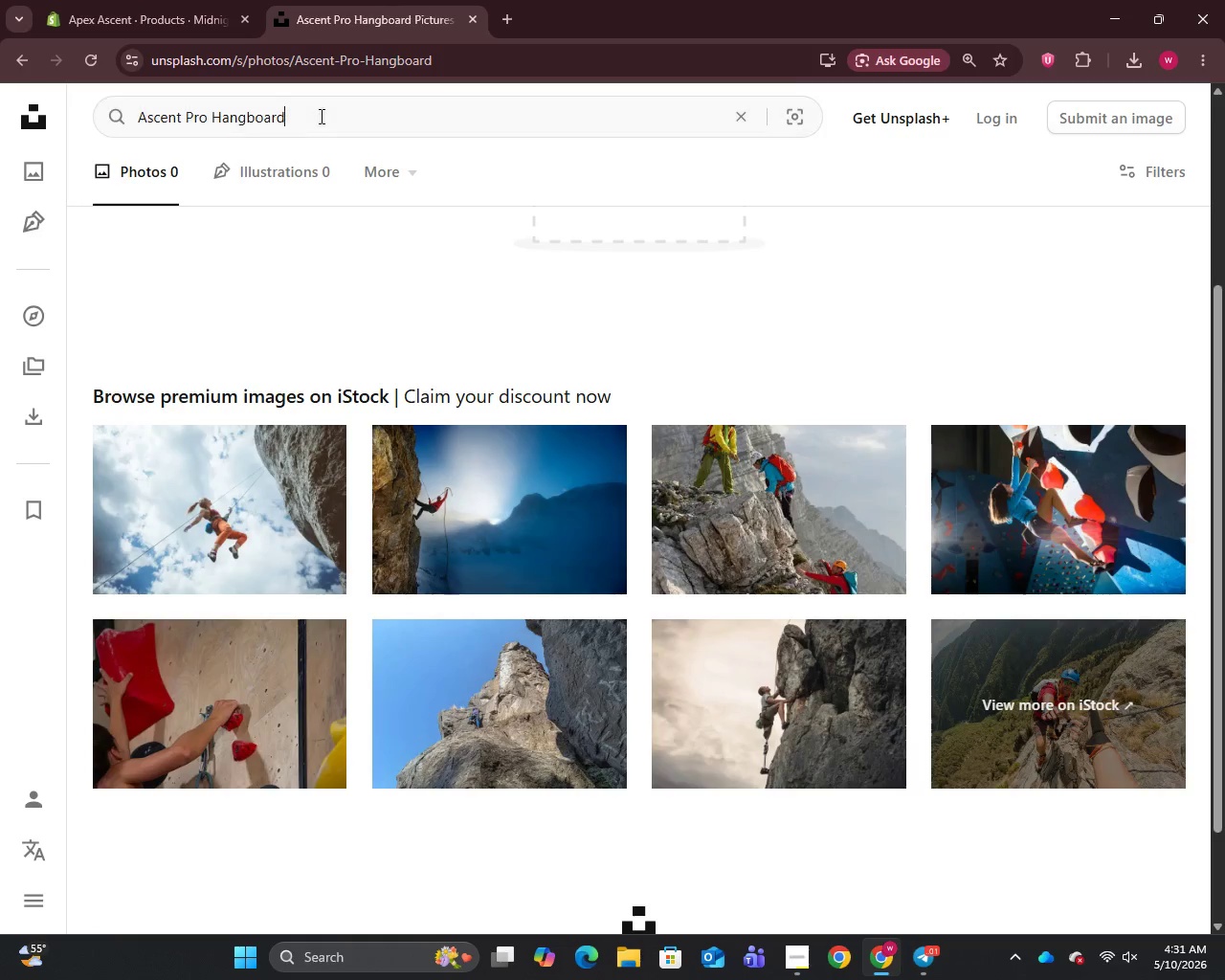 
left_click([320, 116])
 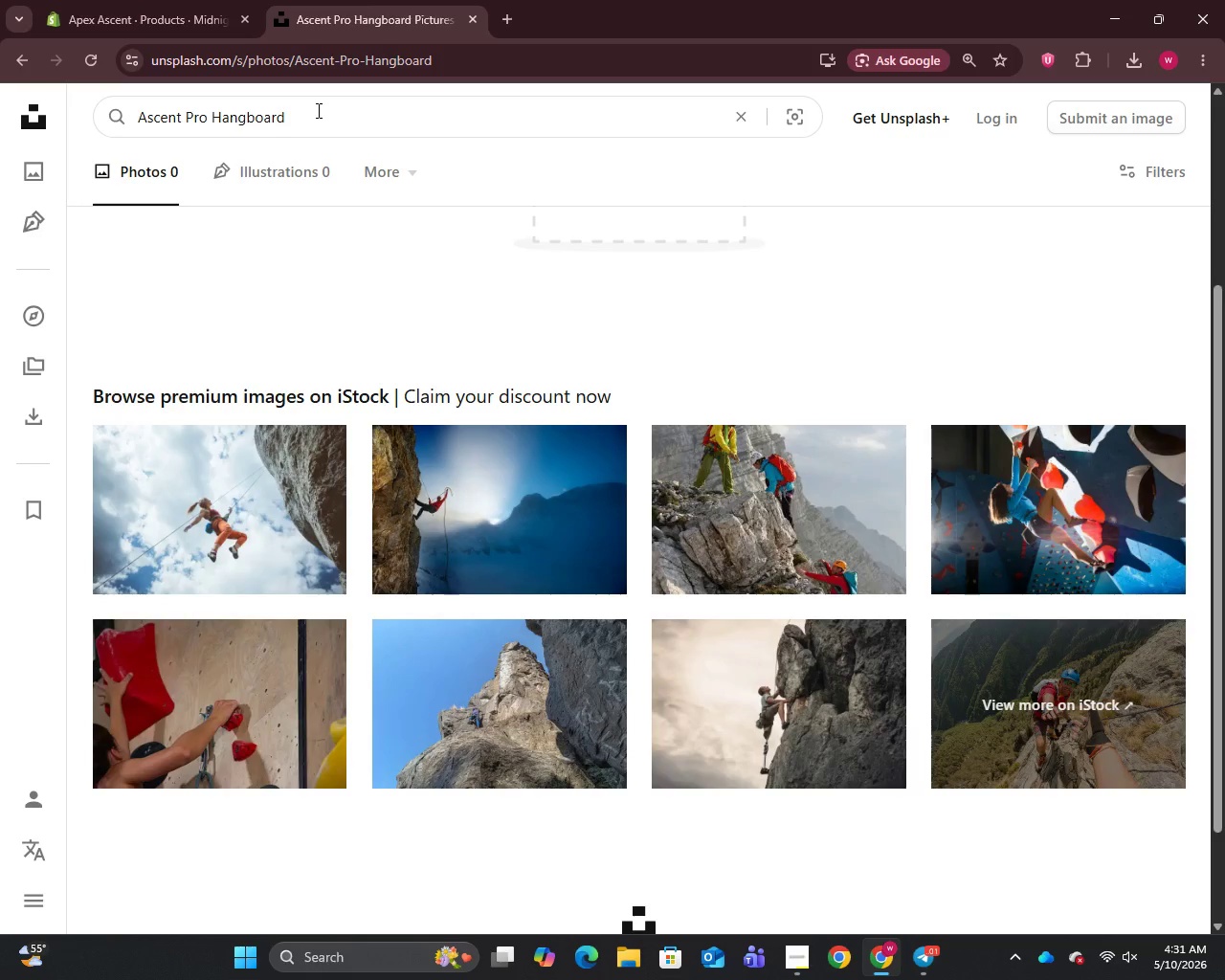 
key(Control+A)
 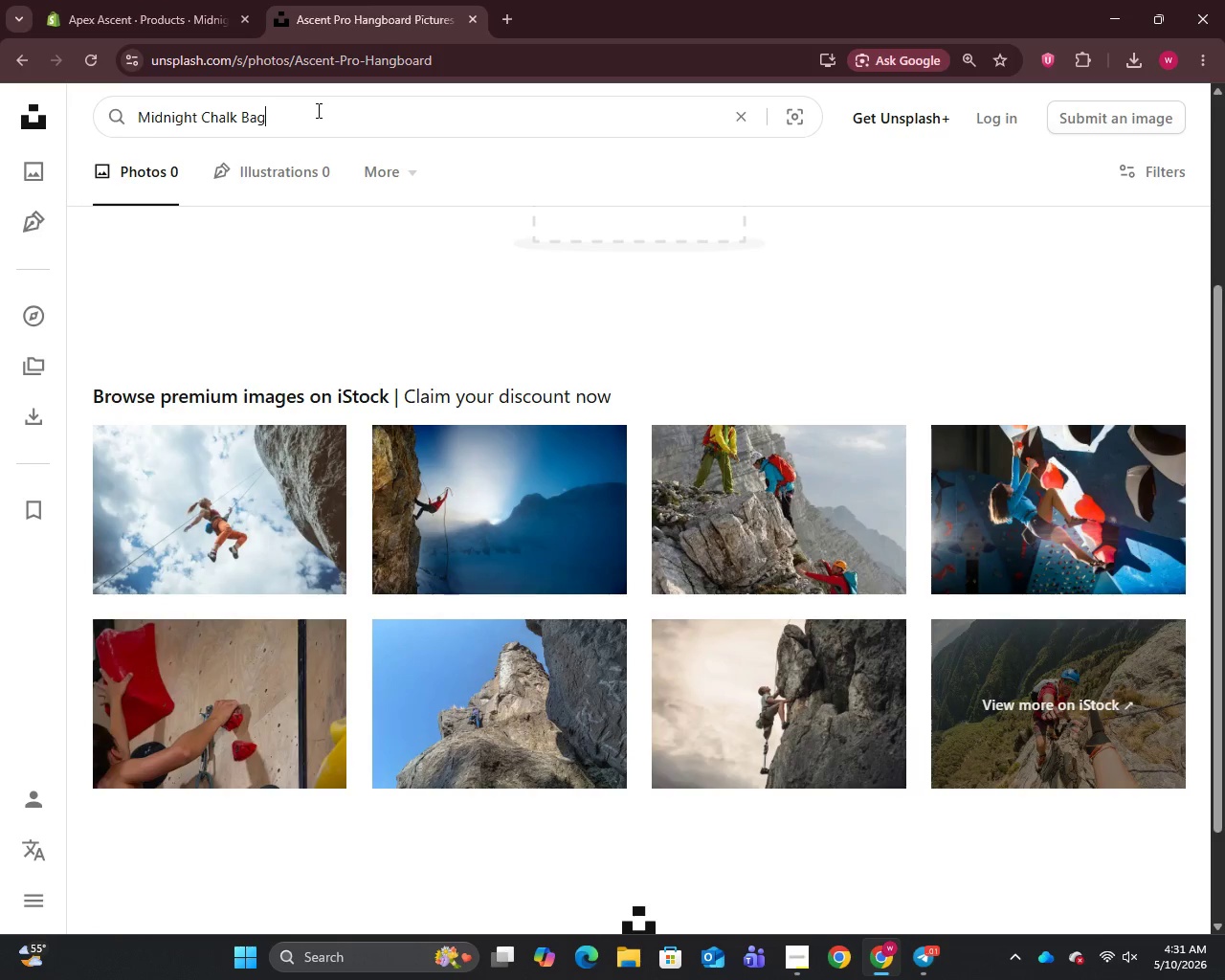 
key(Control+V)
 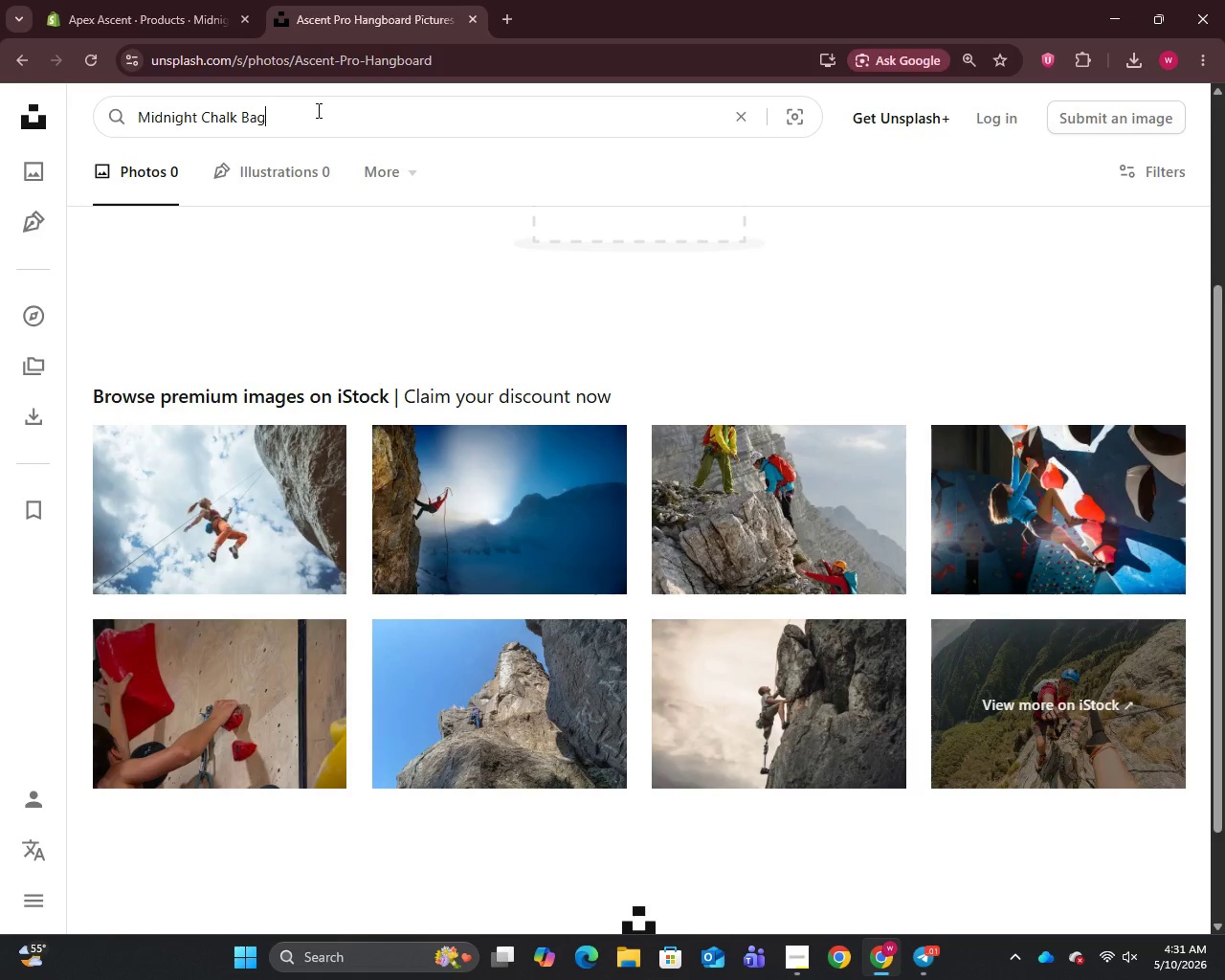 
key(Enter)
 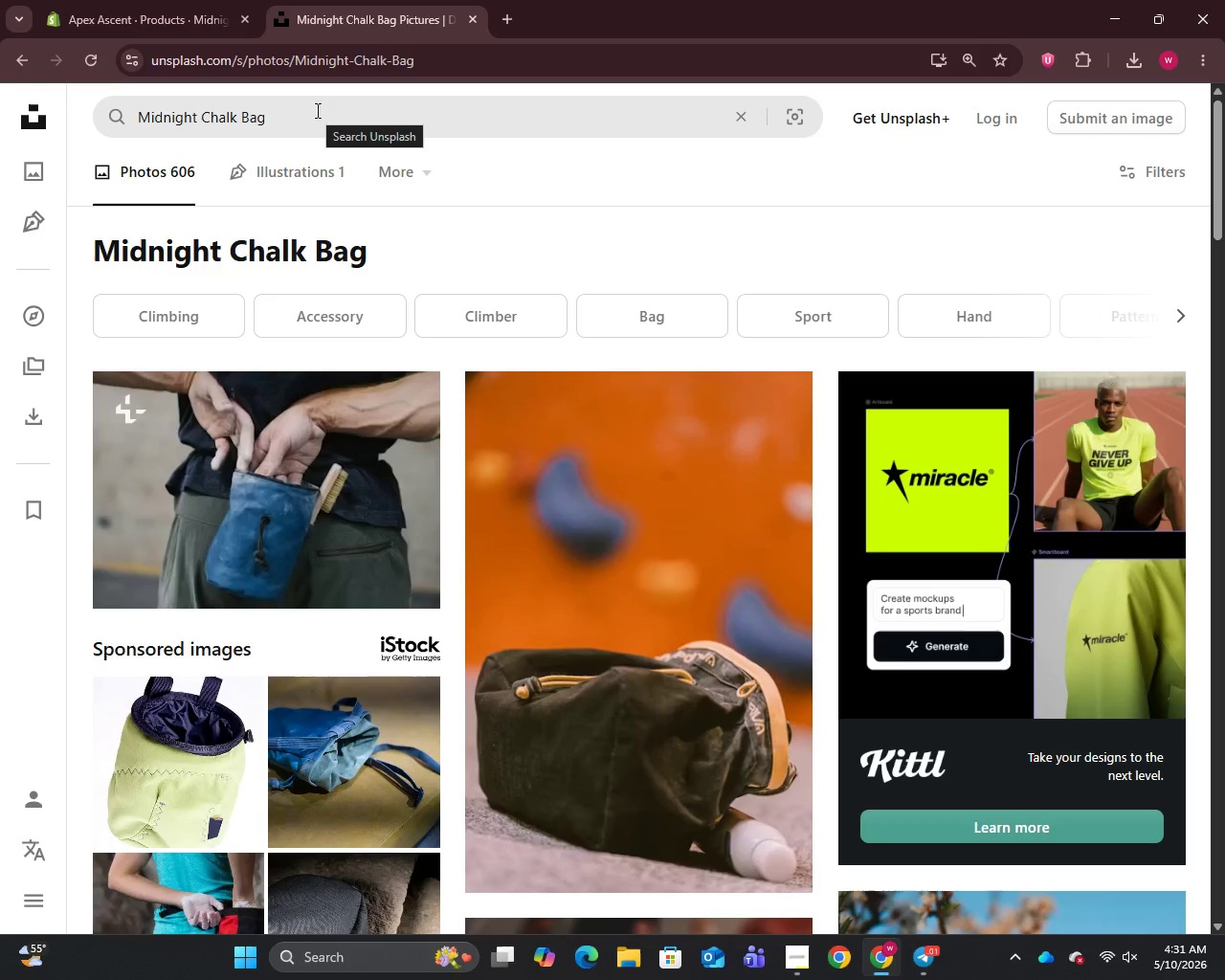 
wait(29.72)
 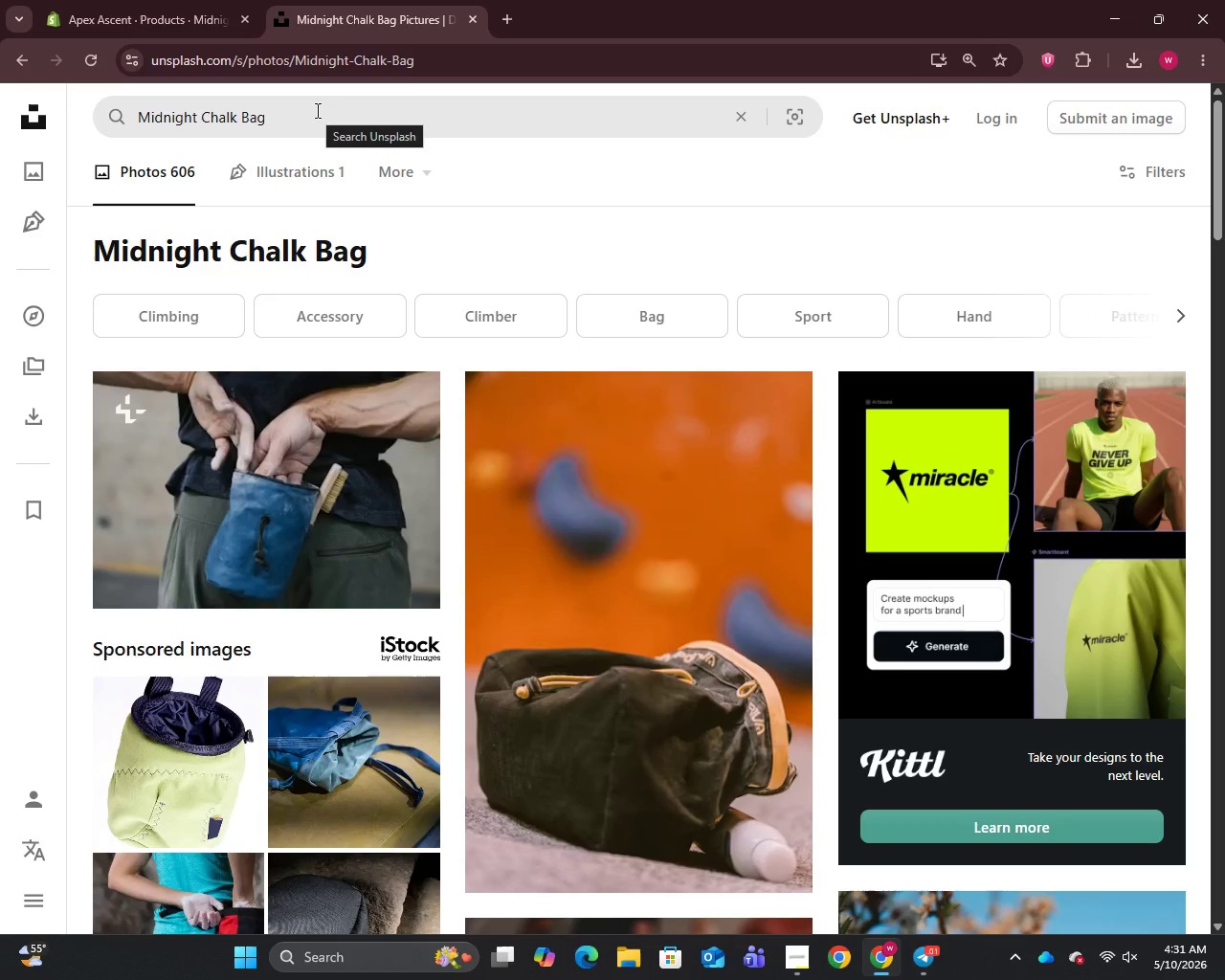 
right_click([317, 467])
 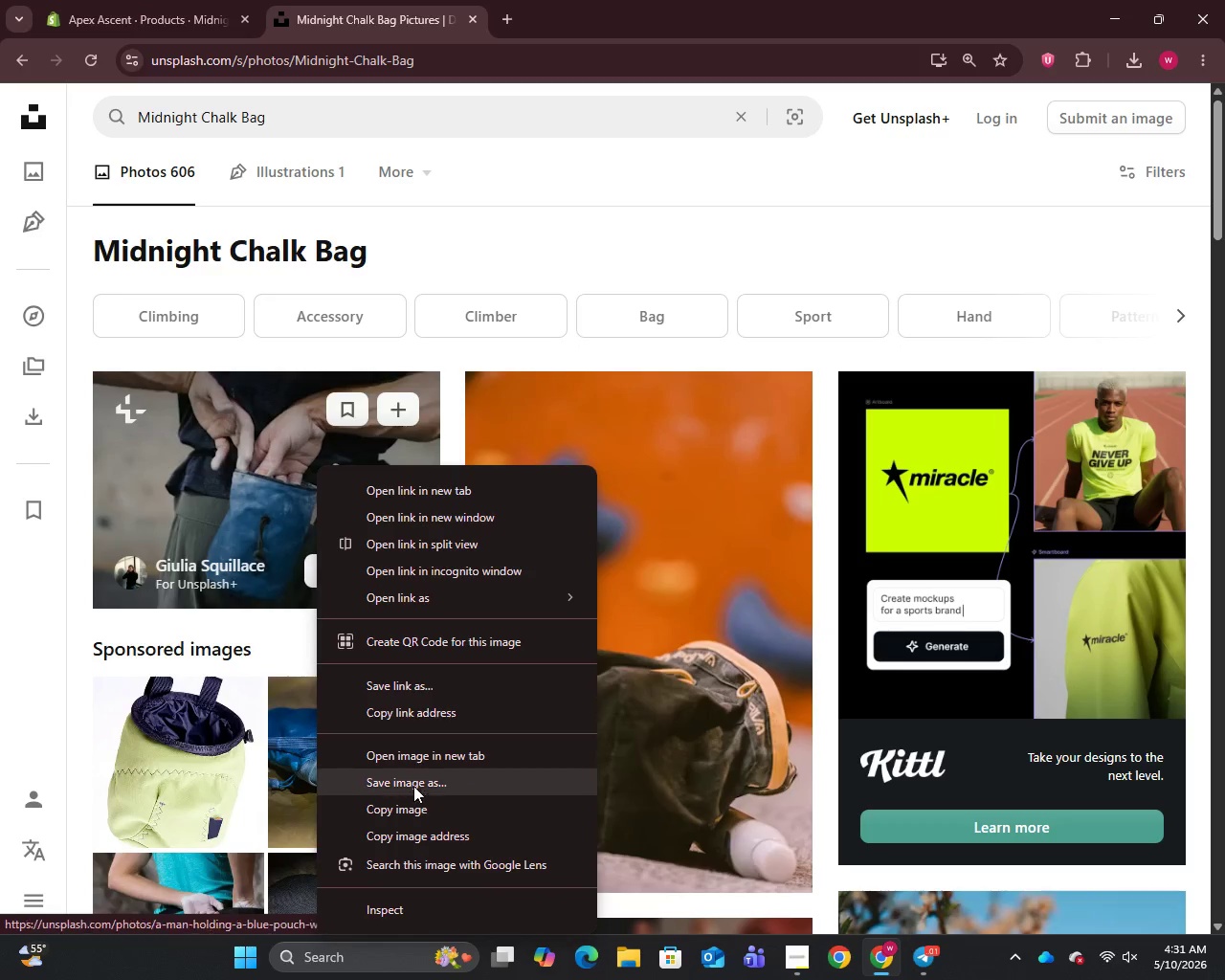 
left_click([413, 786])
 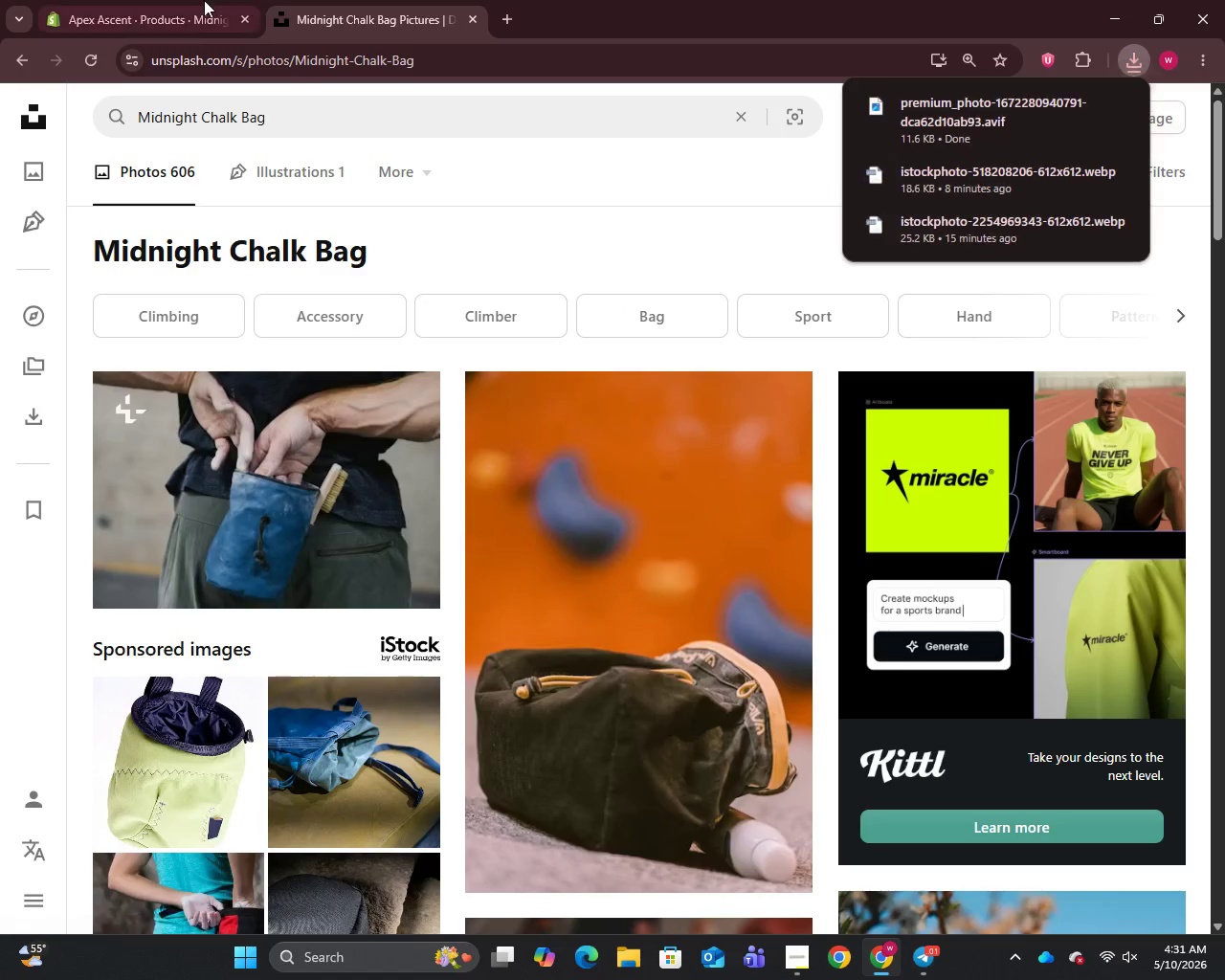 
left_click([172, 0])
 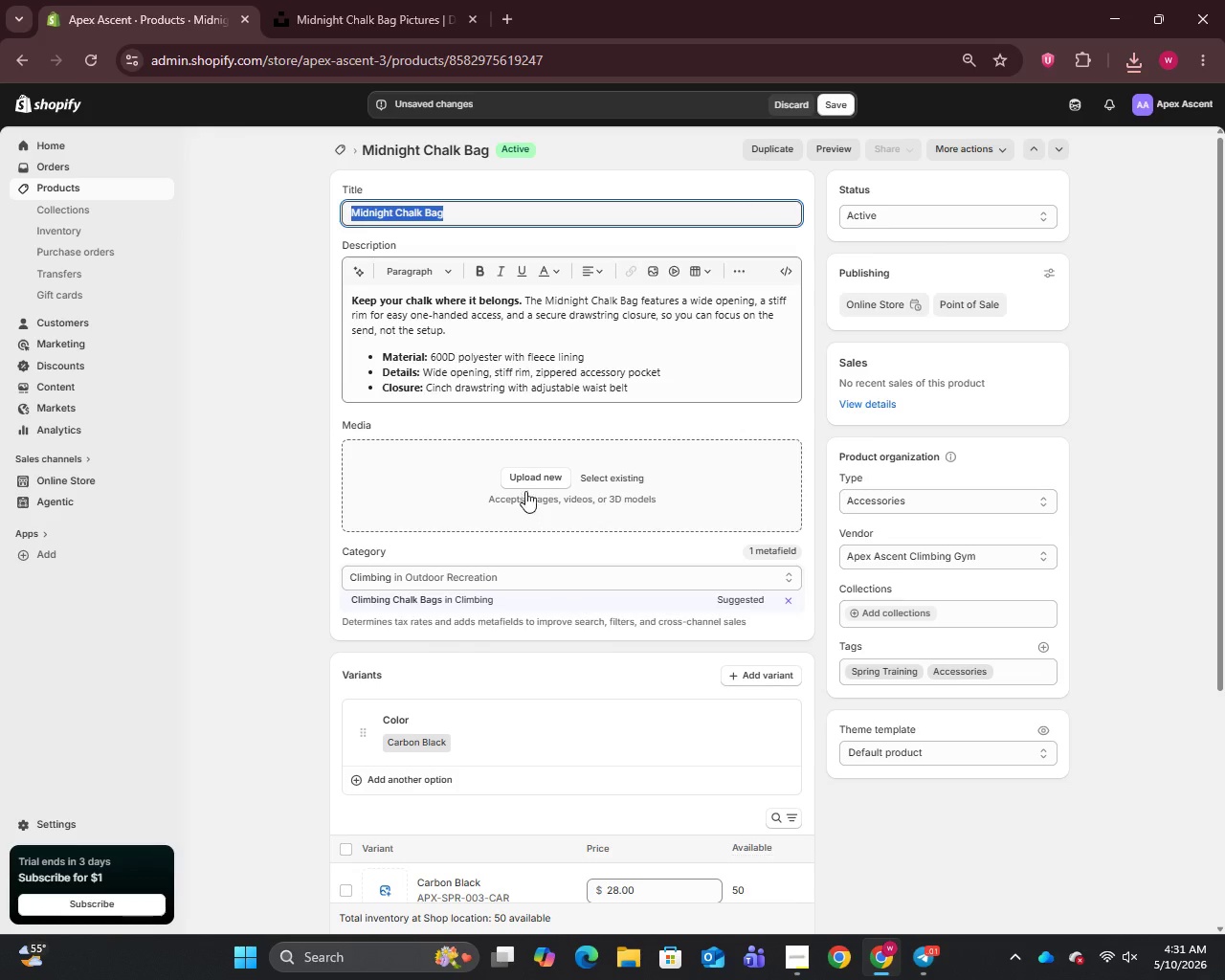 
mouse_move([523, 469])
 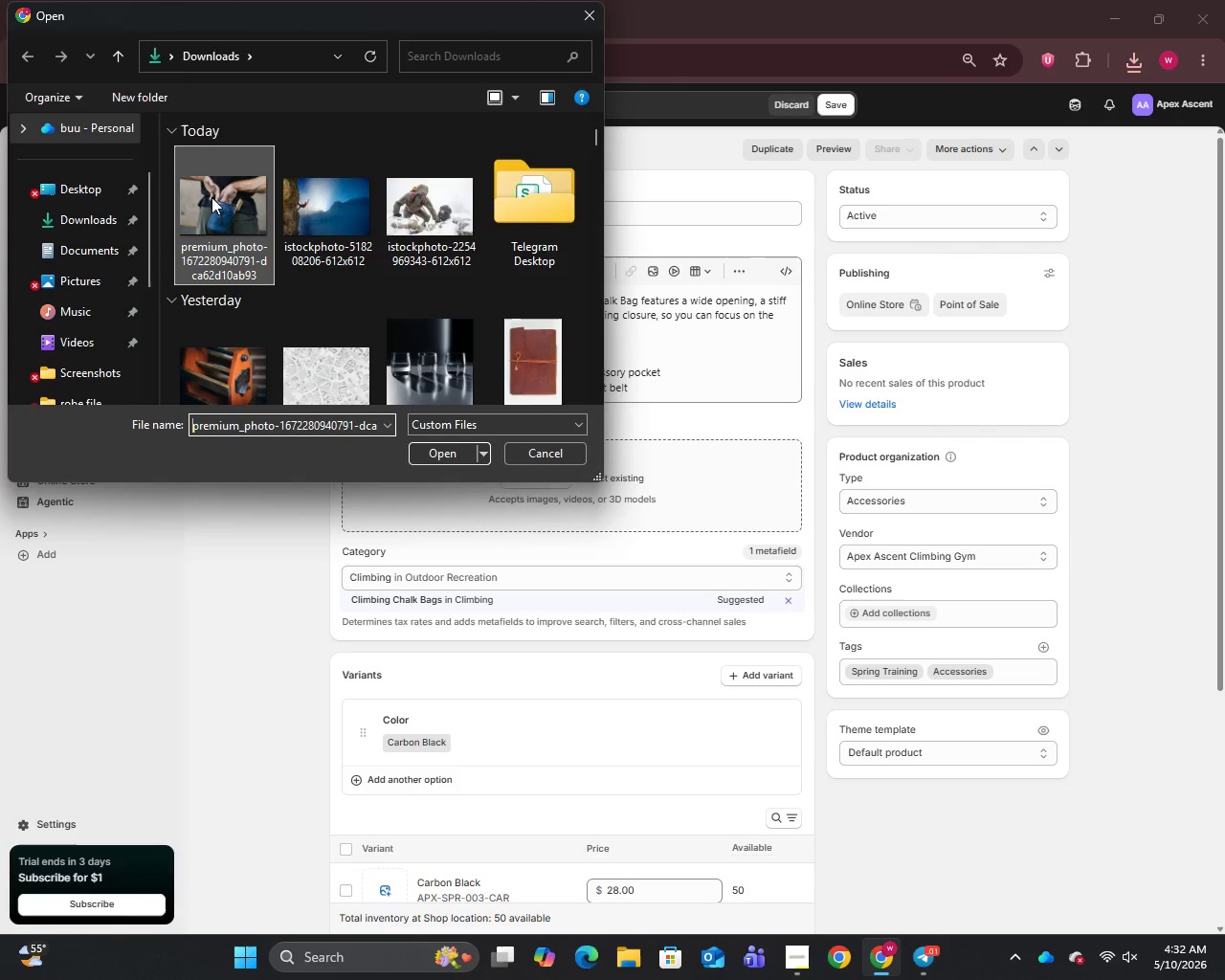 
left_click_drag(start_coordinate=[210, 193], to_coordinate=[212, 198])
 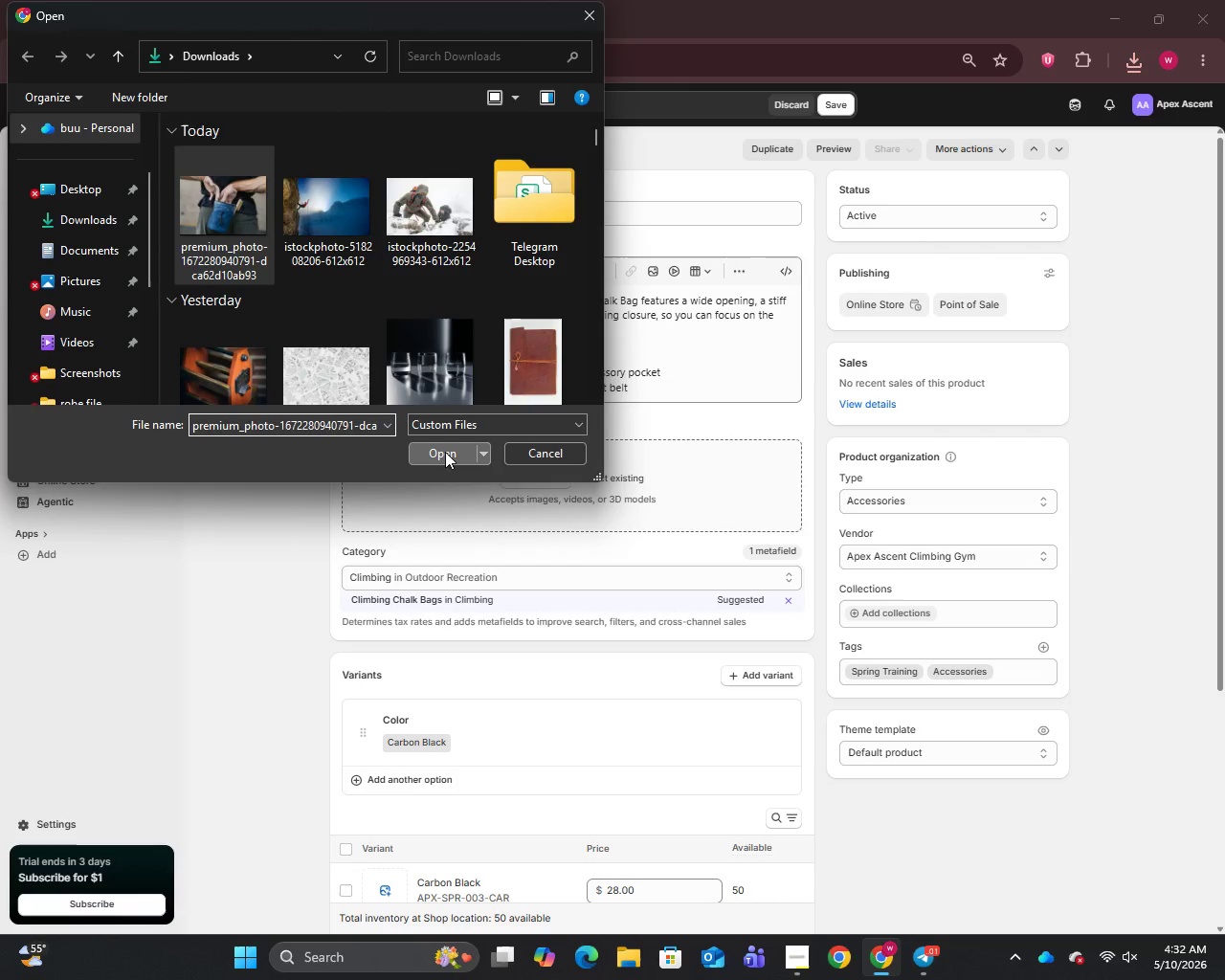 
left_click([445, 452])
 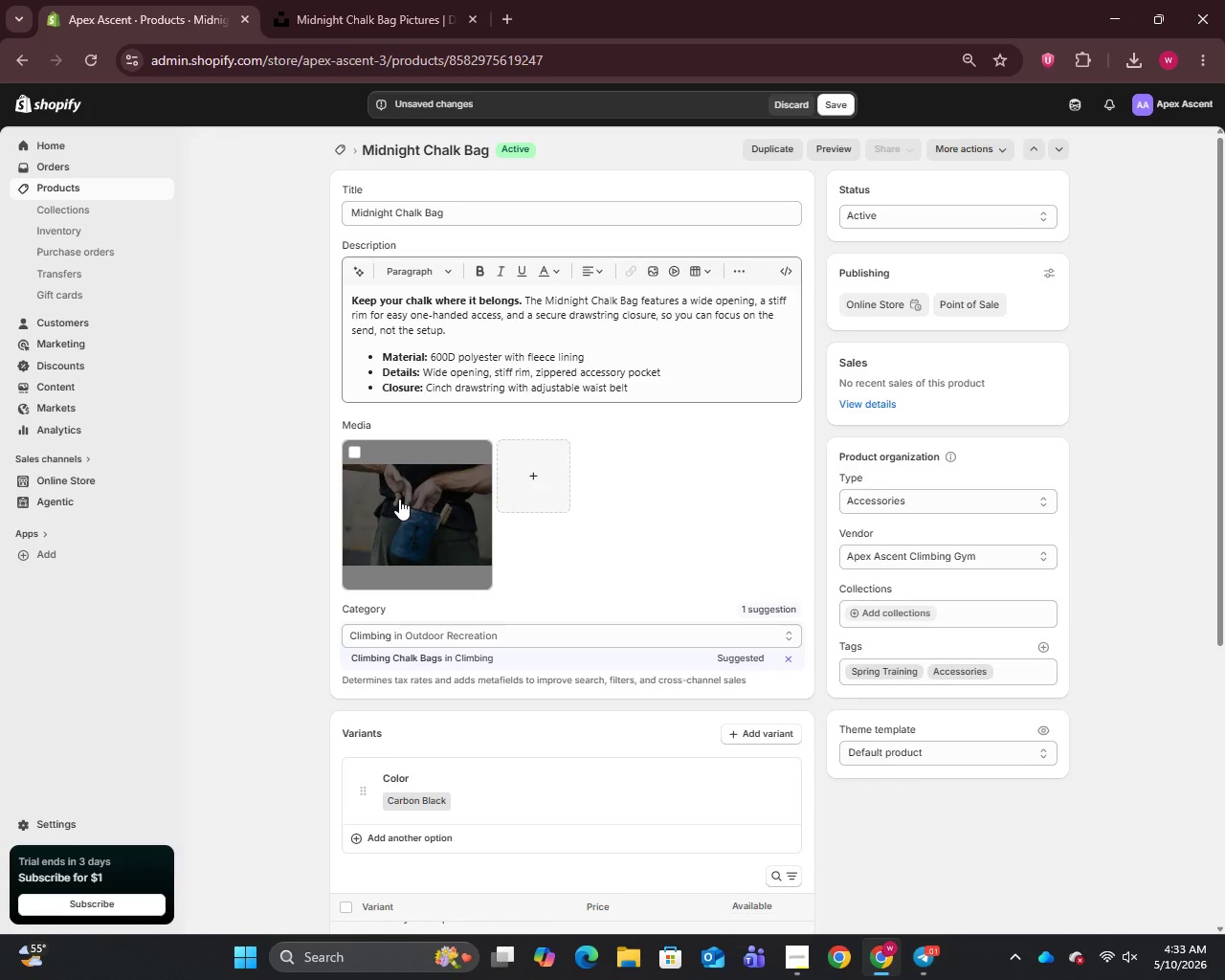 
wait(65.8)
 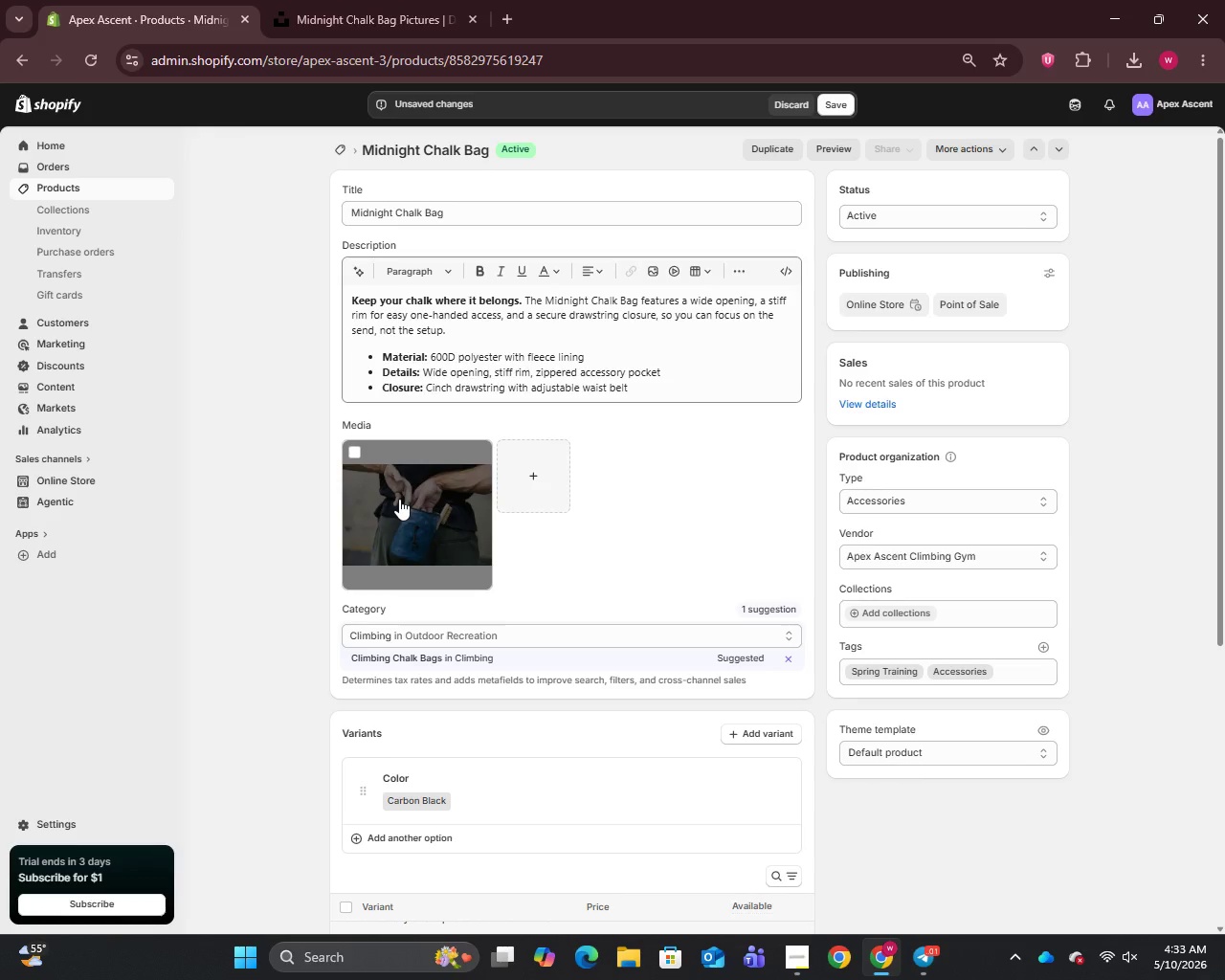 
left_click([394, 505])
 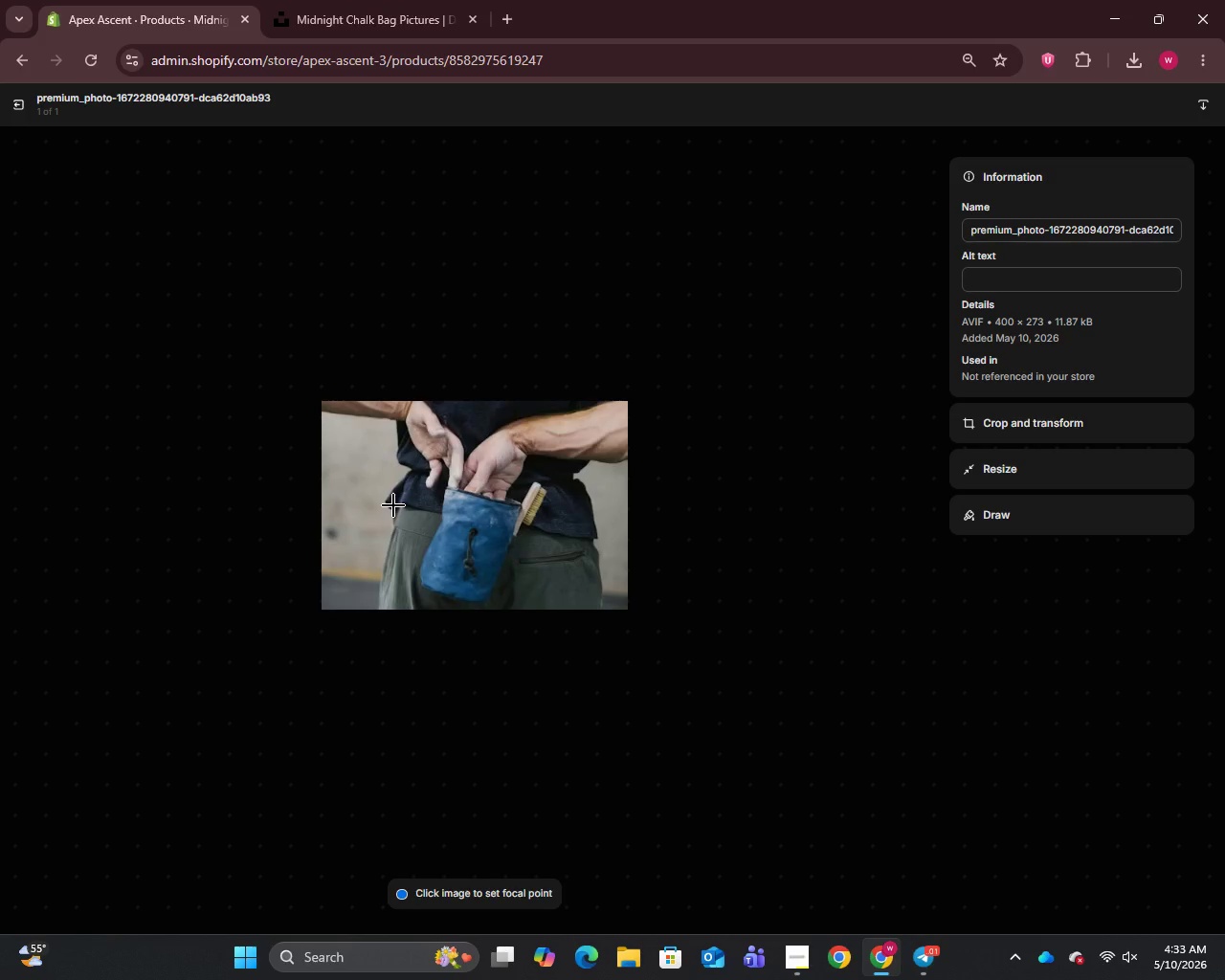 
wait(10.91)
 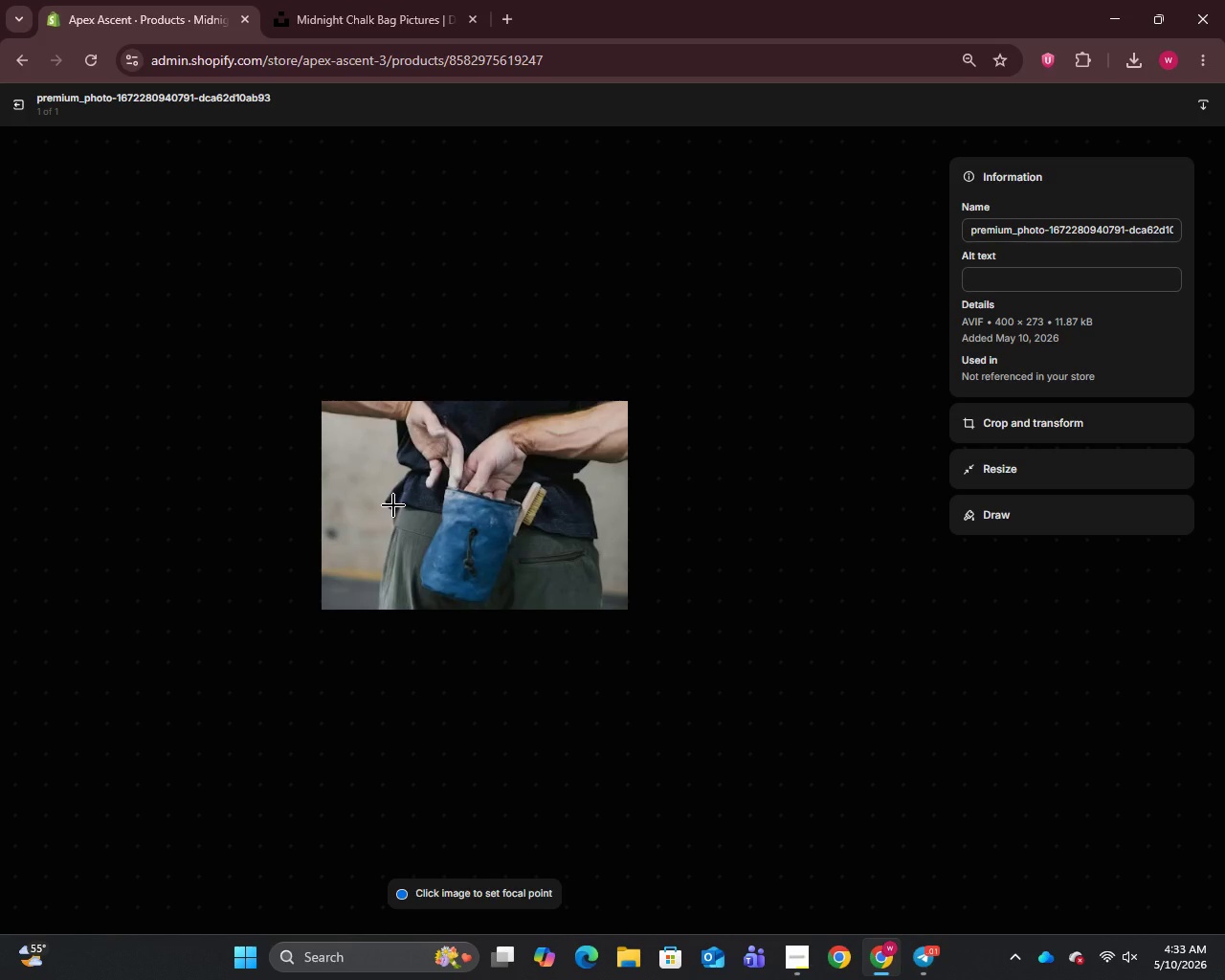 
left_click([1062, 221])
 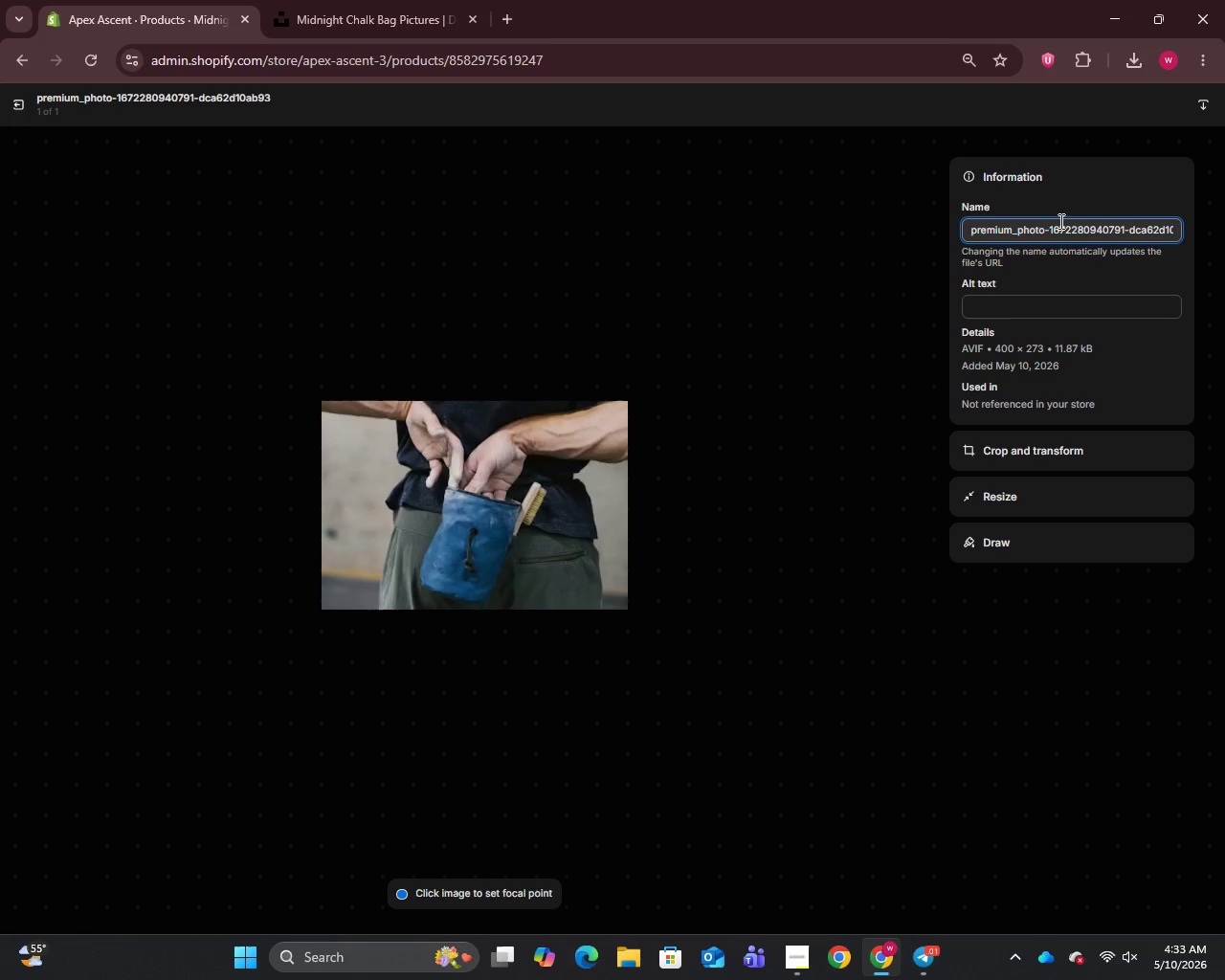 
key(Control+A)
 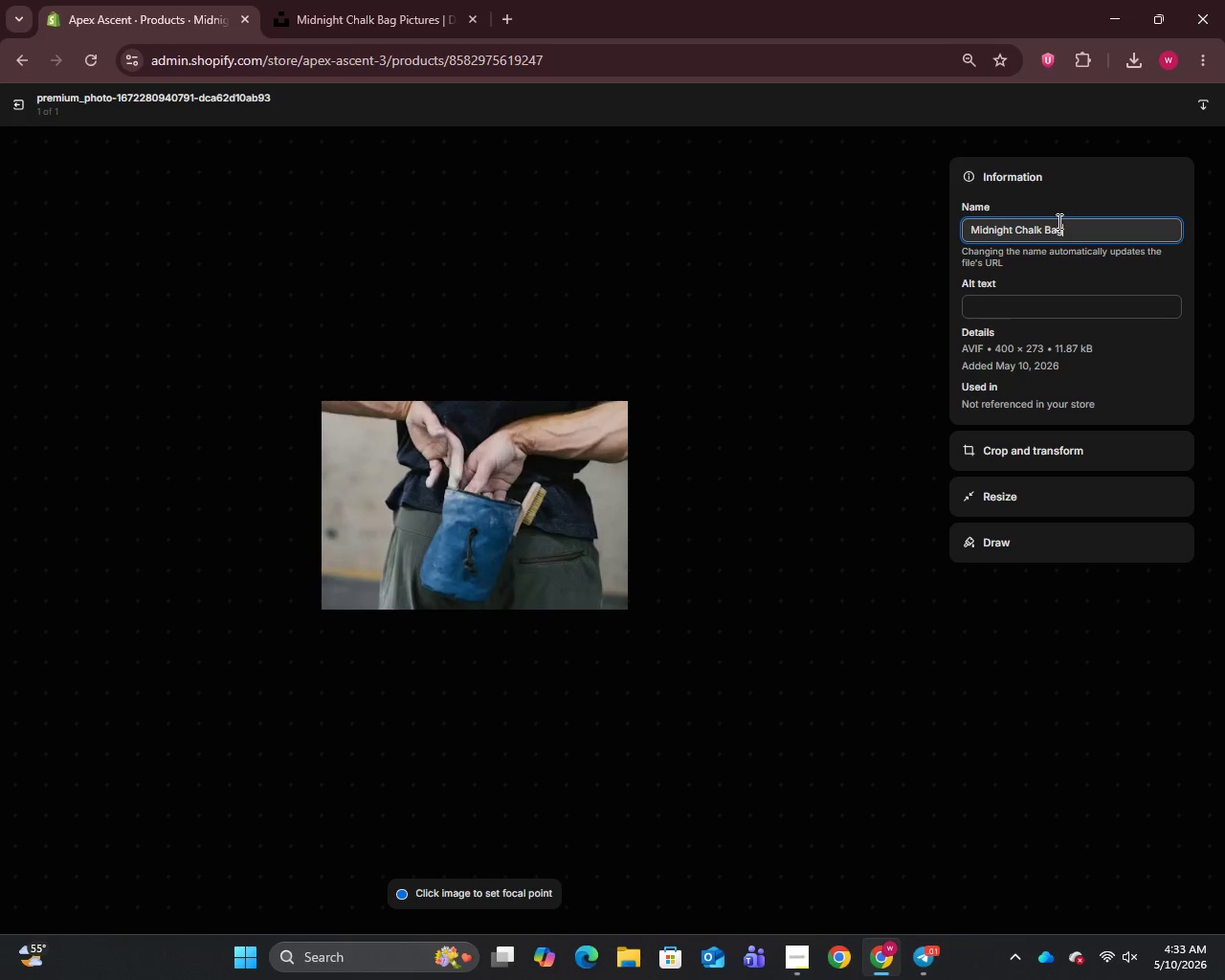 
key(Control+V)
 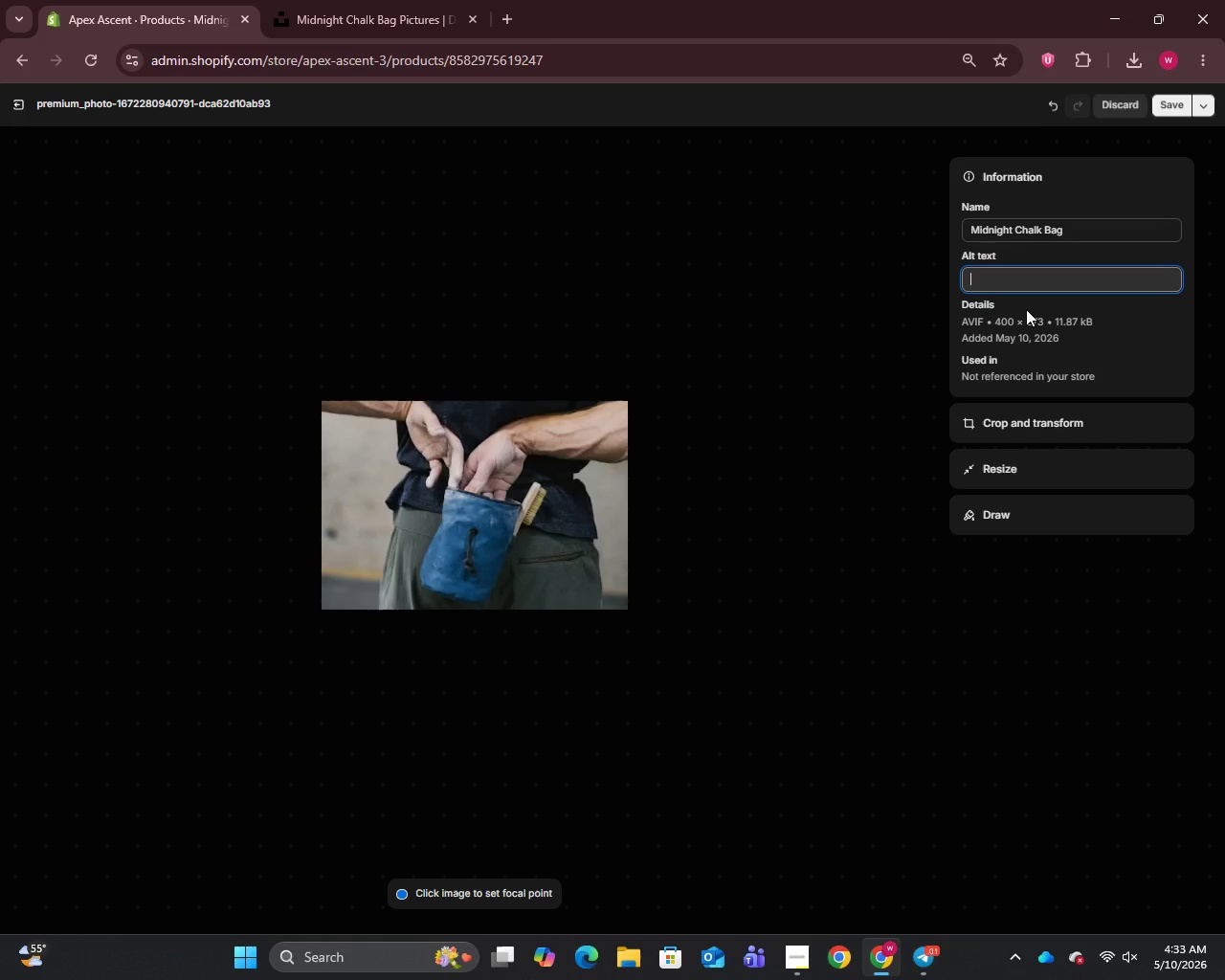 
left_click([1026, 309])
 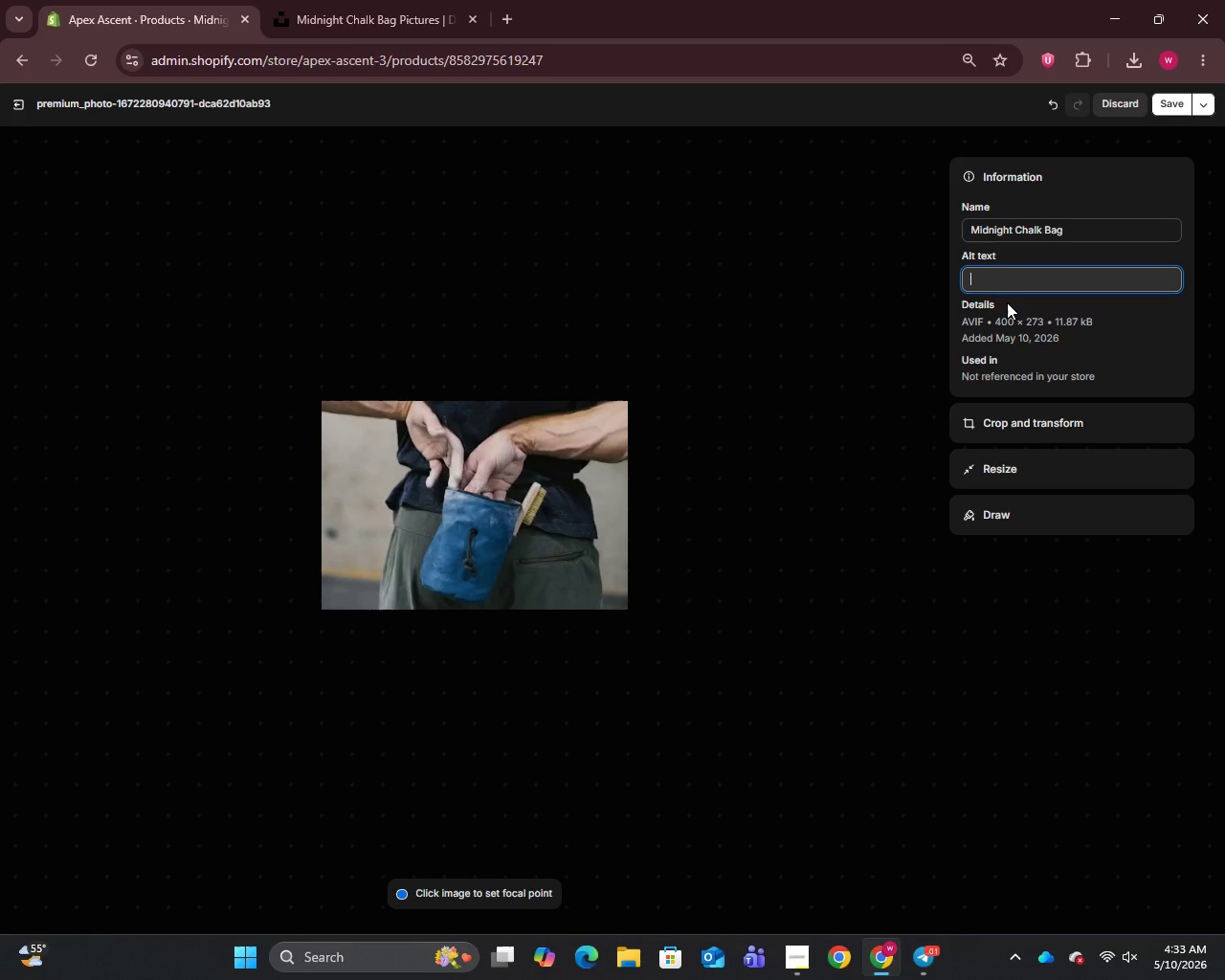 
wait(10.97)
 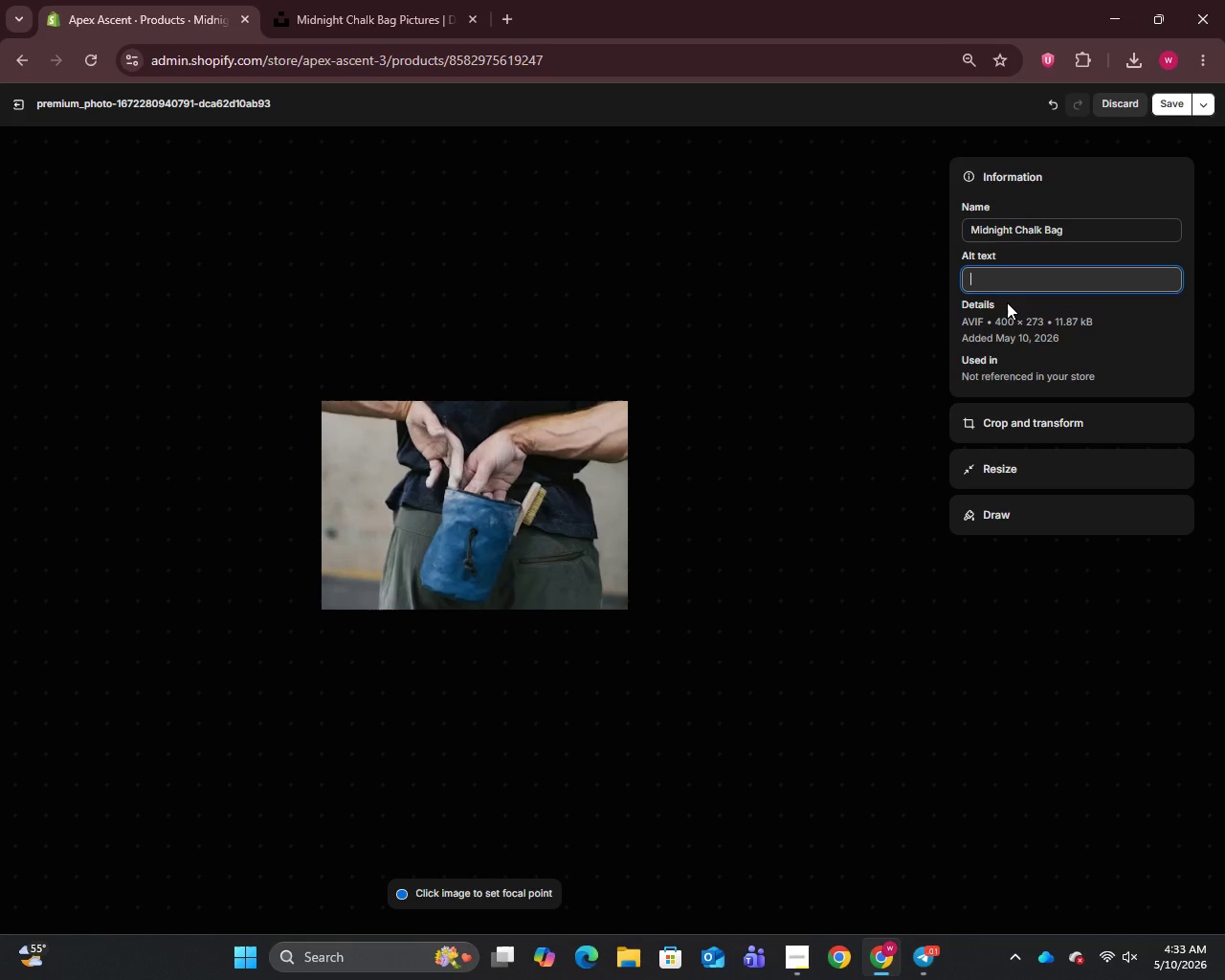 
type(Midnight Chalk Bag in Carbon Black - Apex Ascent Climbing GYM Spring Training accessory)
 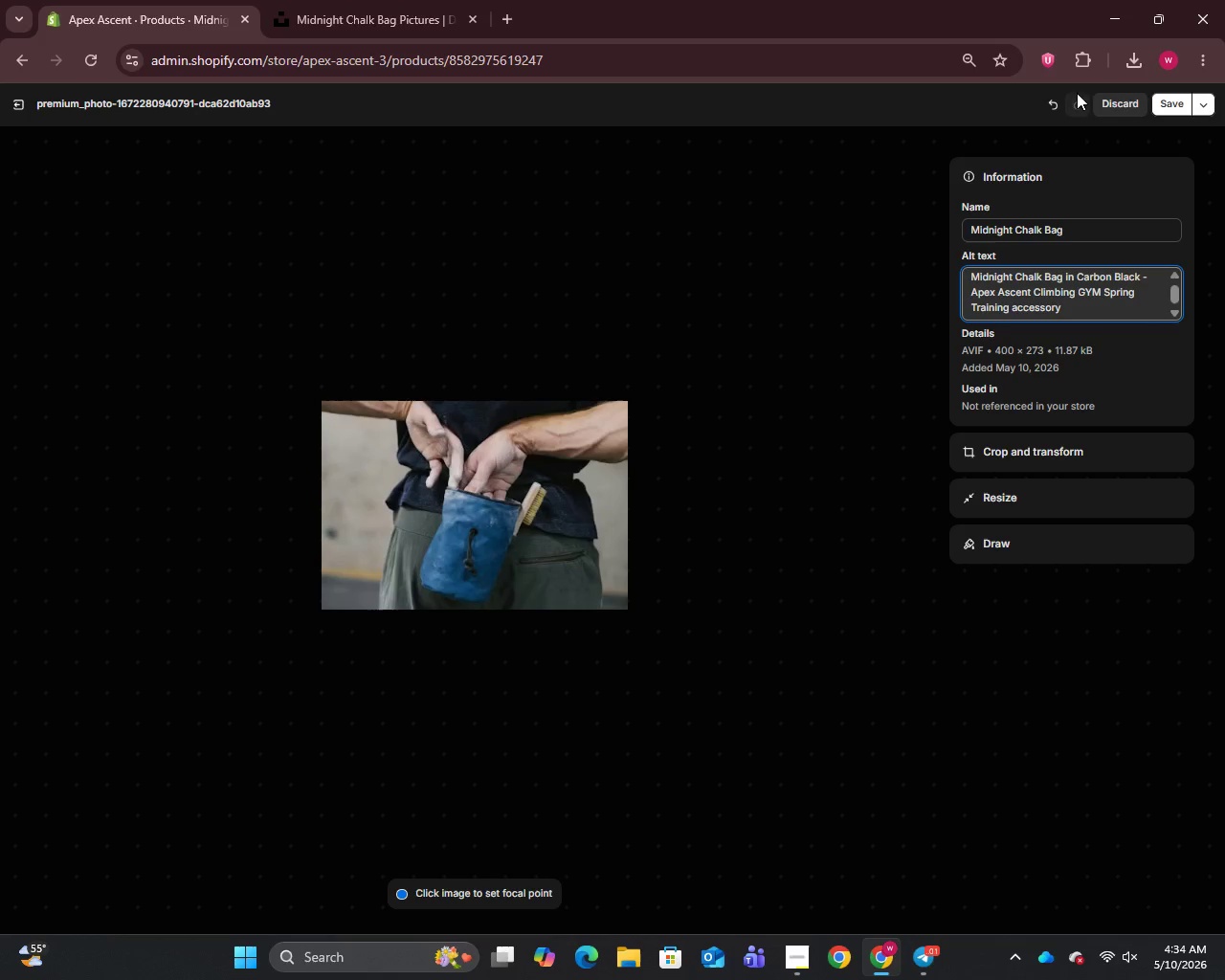 
left_click([1166, 111])
 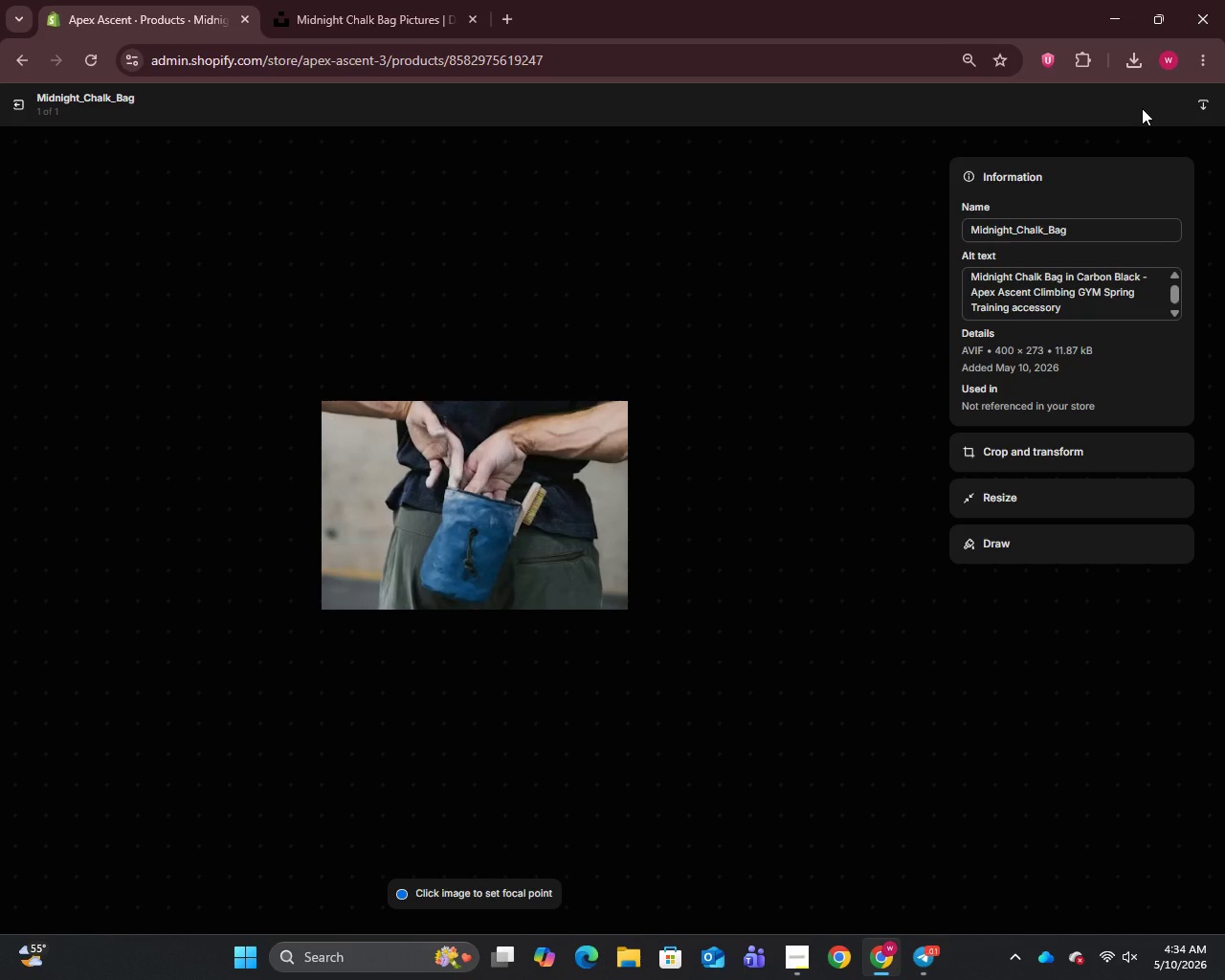 
wait(9.7)
 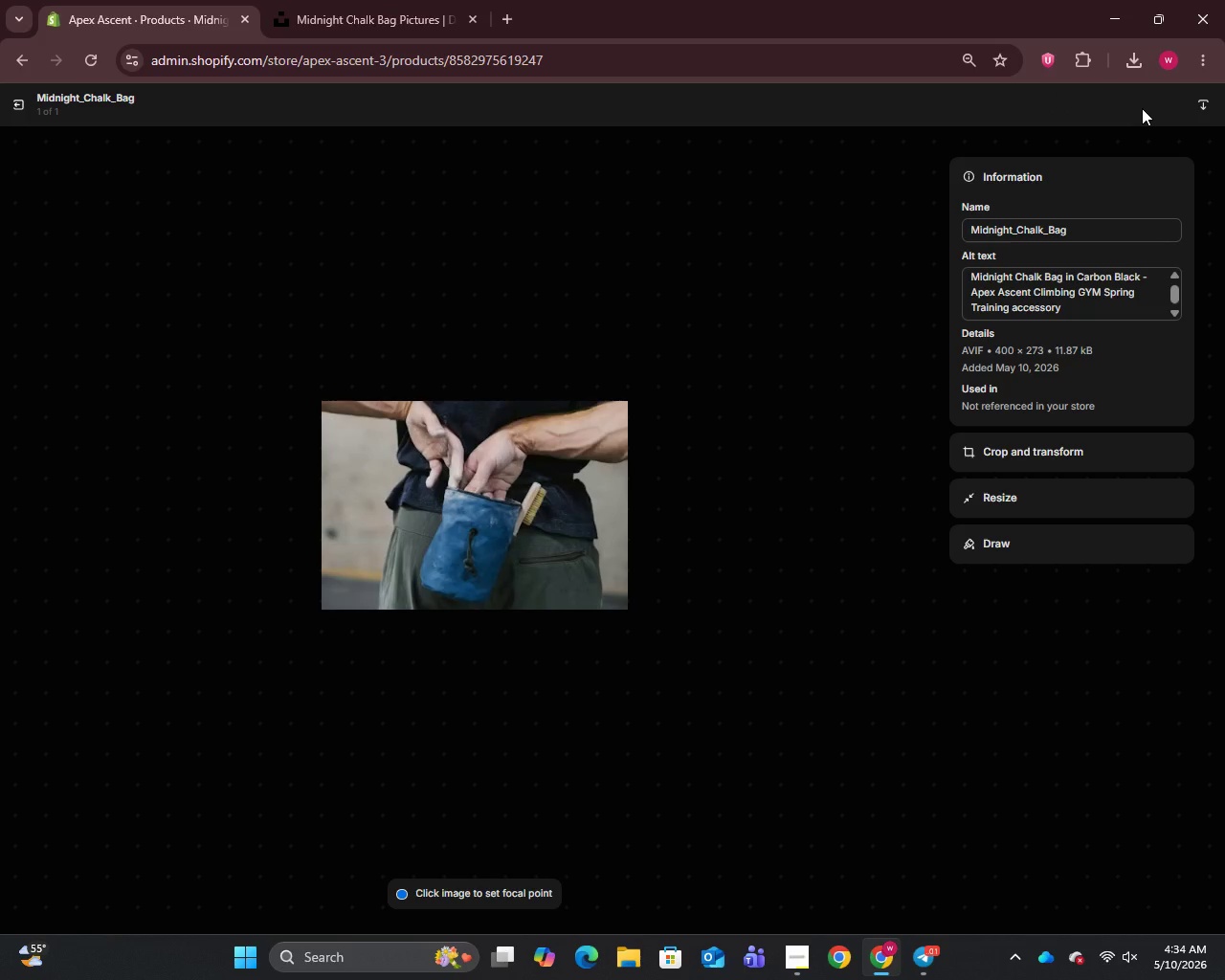 
left_click([15, 112])
 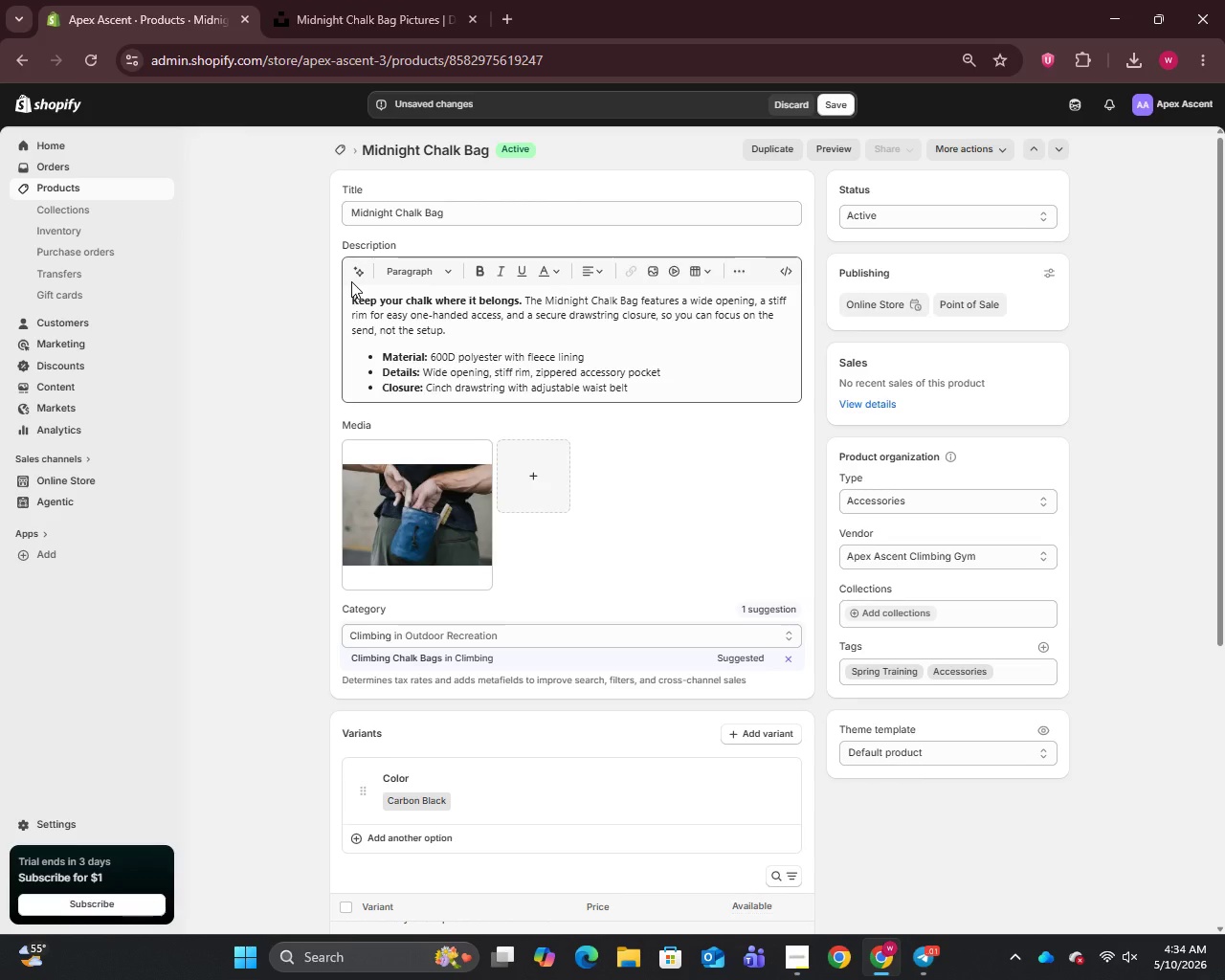 
wait(12.83)
 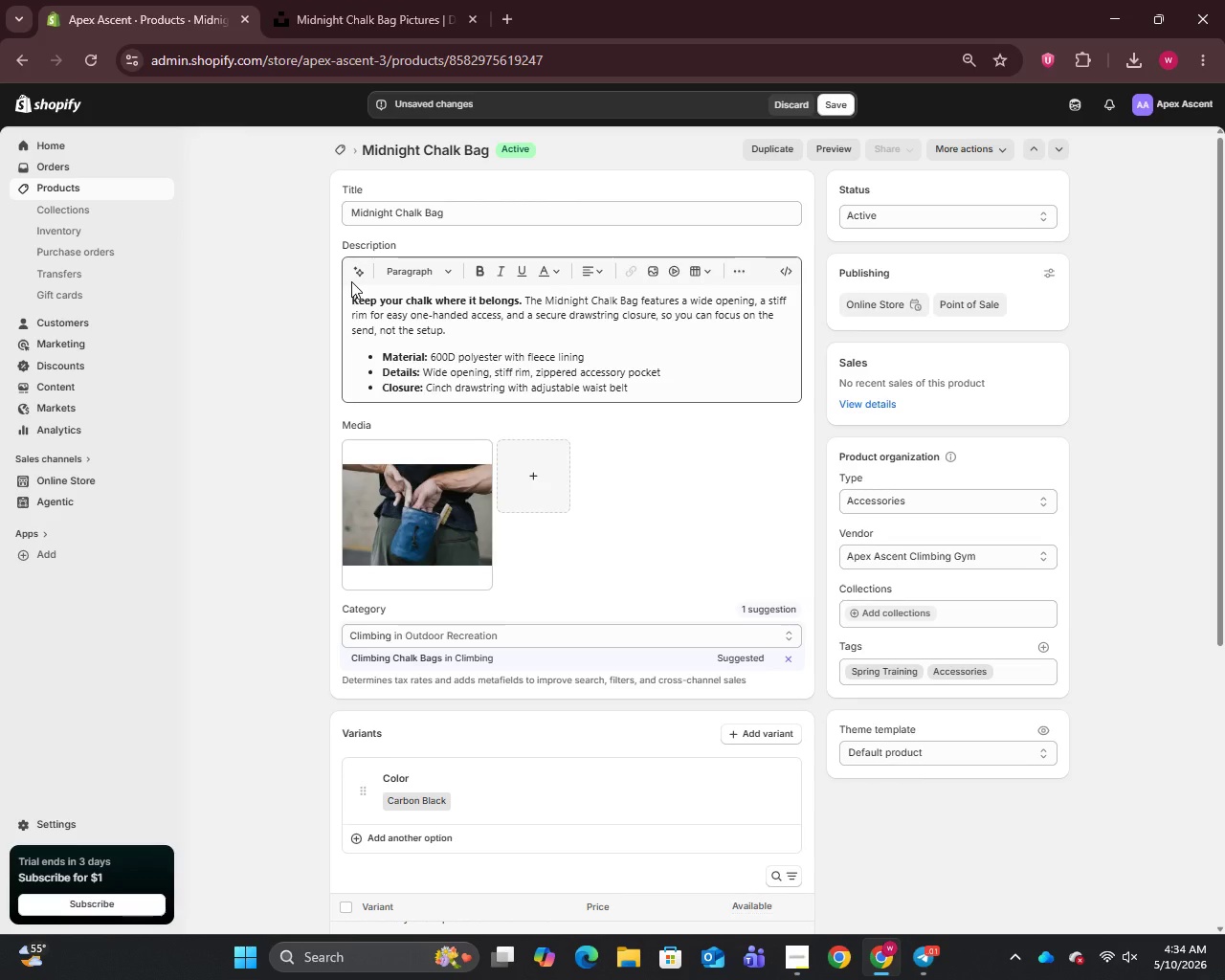 
scroll: coordinate [782, 731], scroll_direction: down, amount: 12.0
 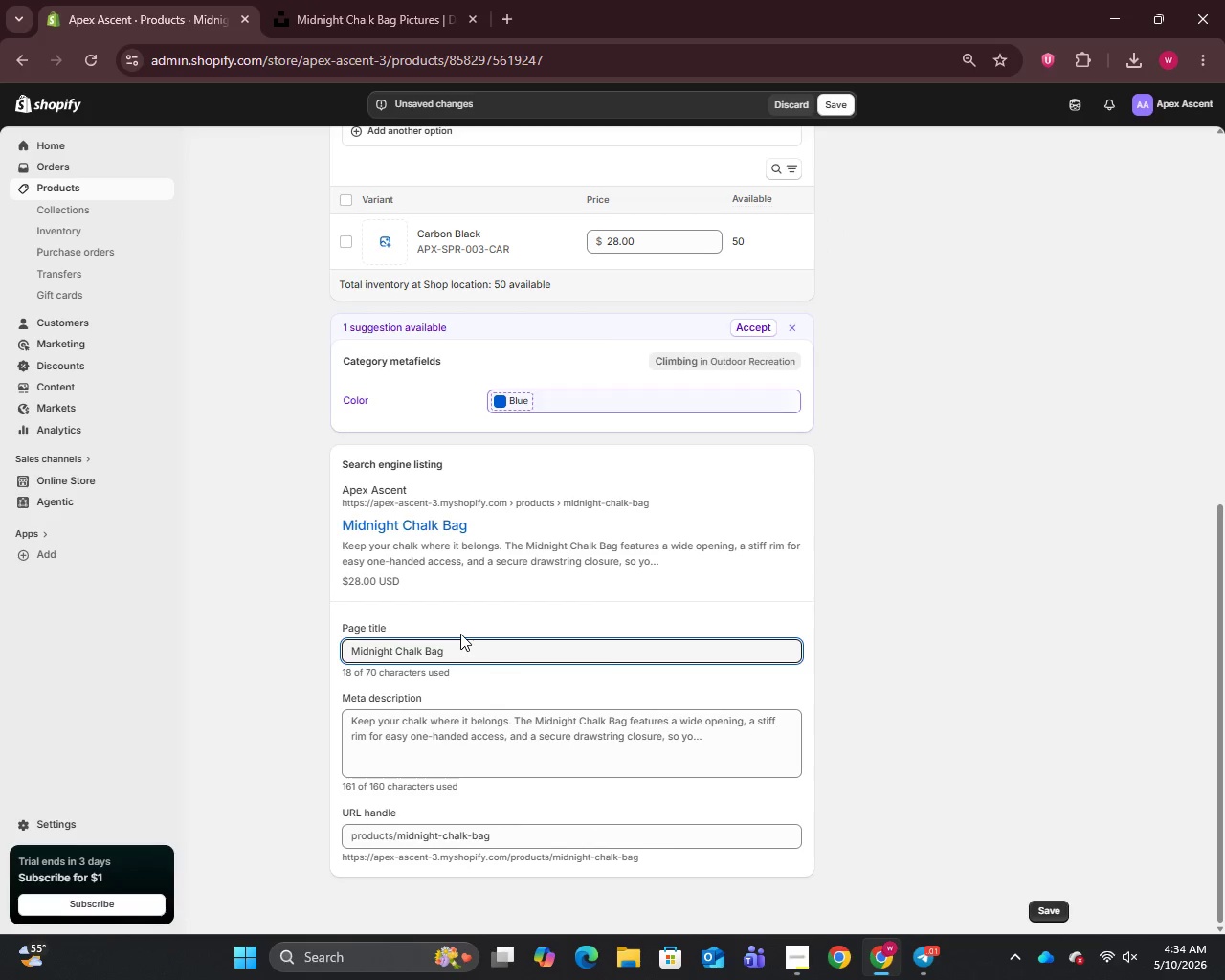 
key(Space)
 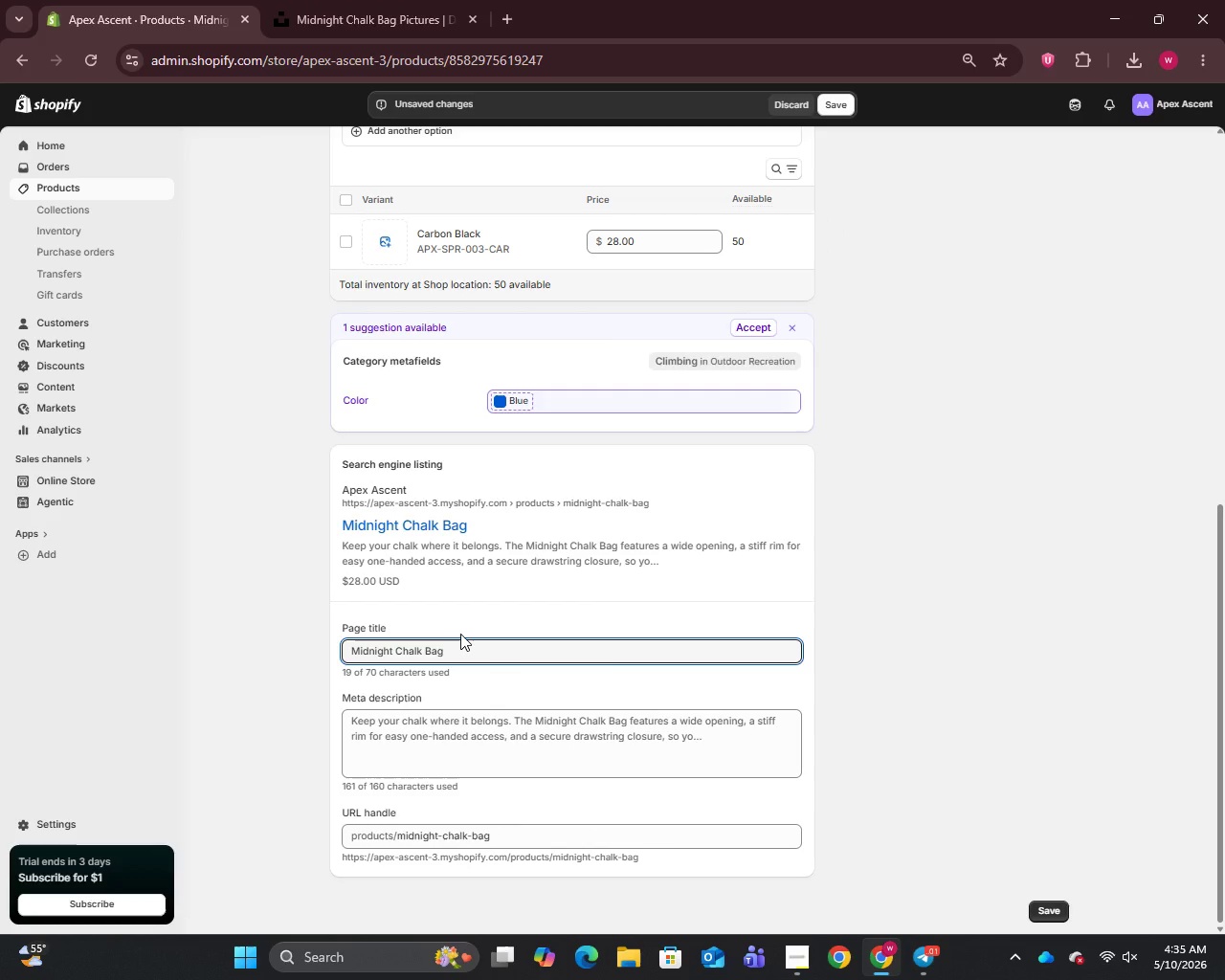 
key(Shift+Backslash)
 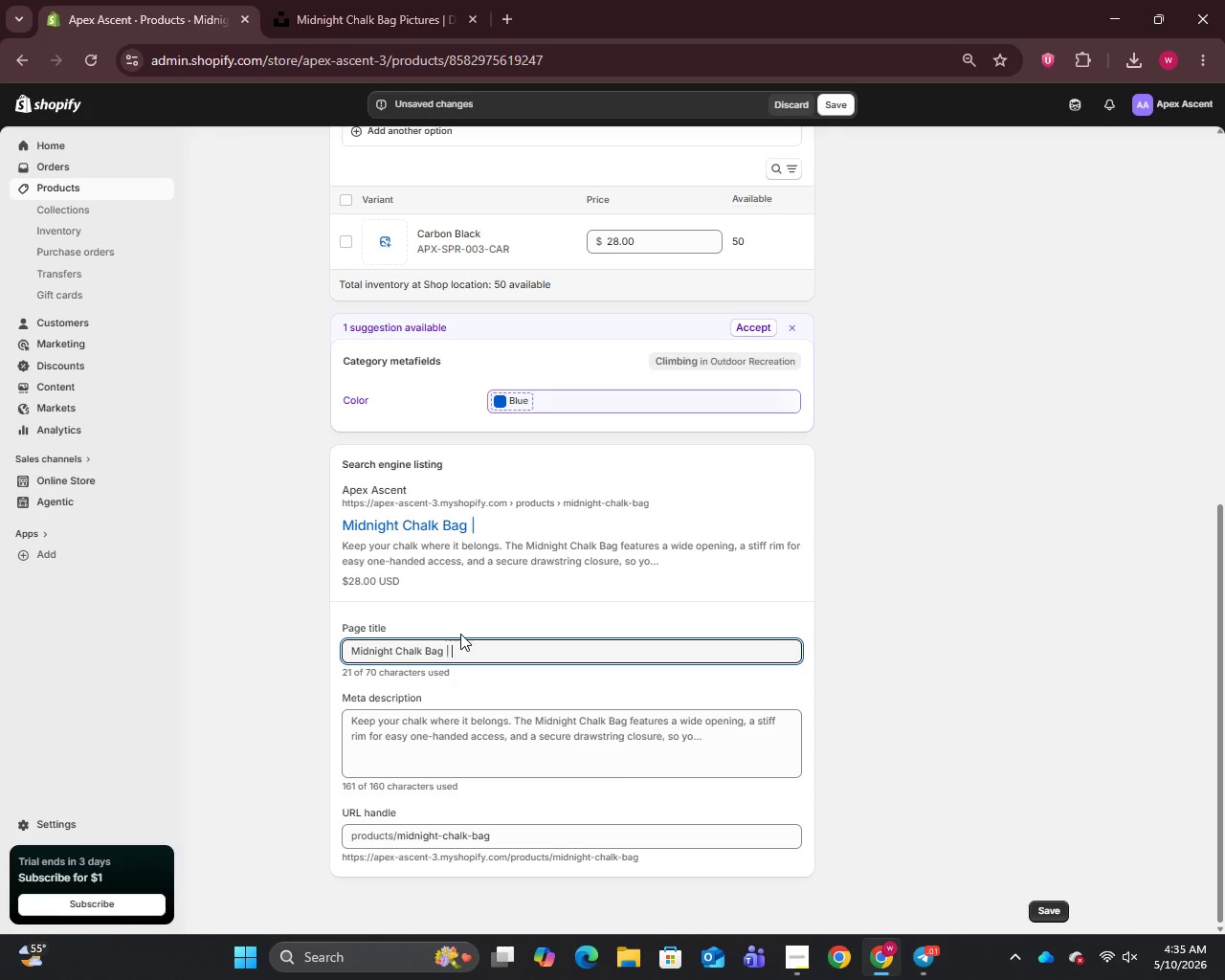 
key(Space)
 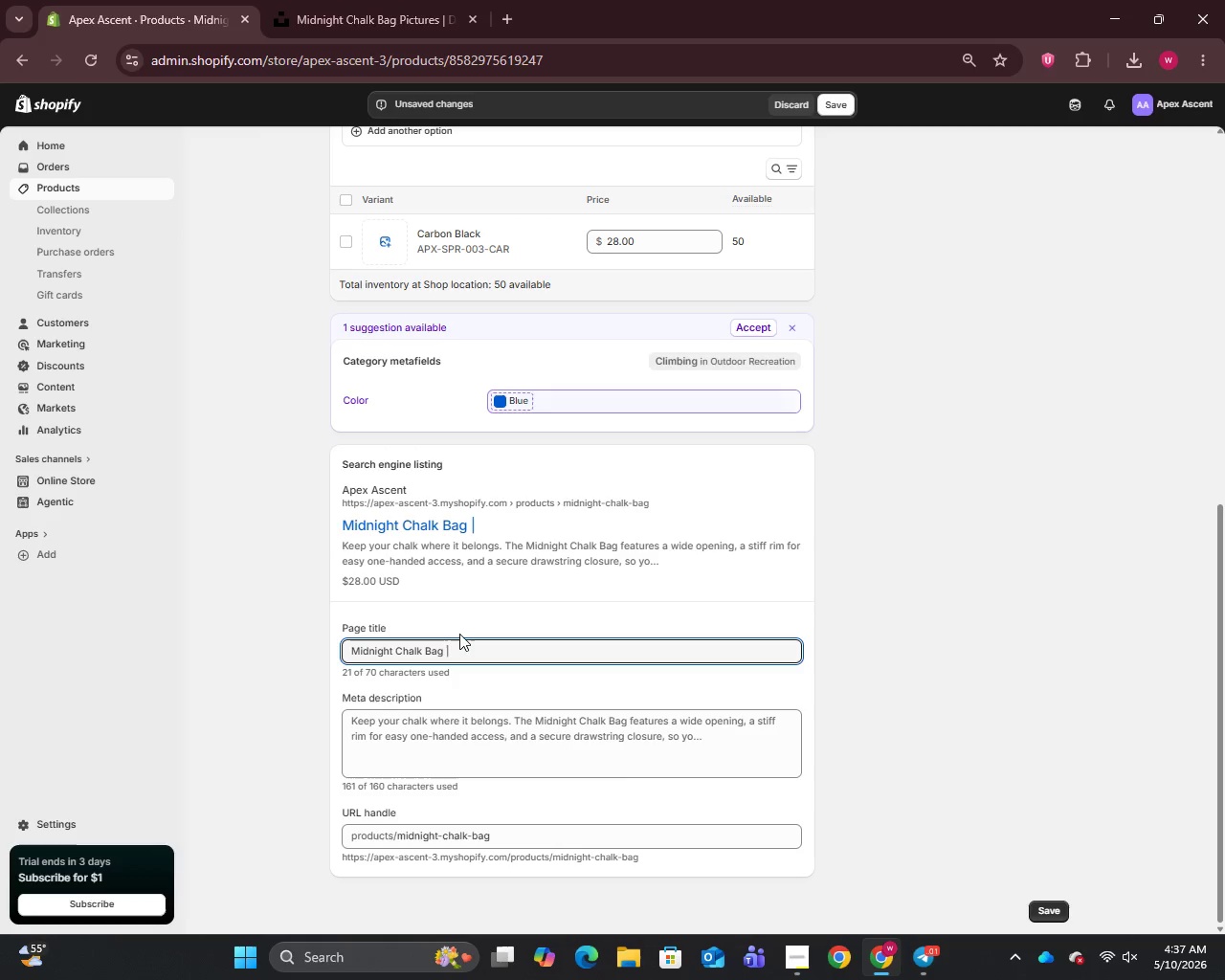 
wait(144.5)
 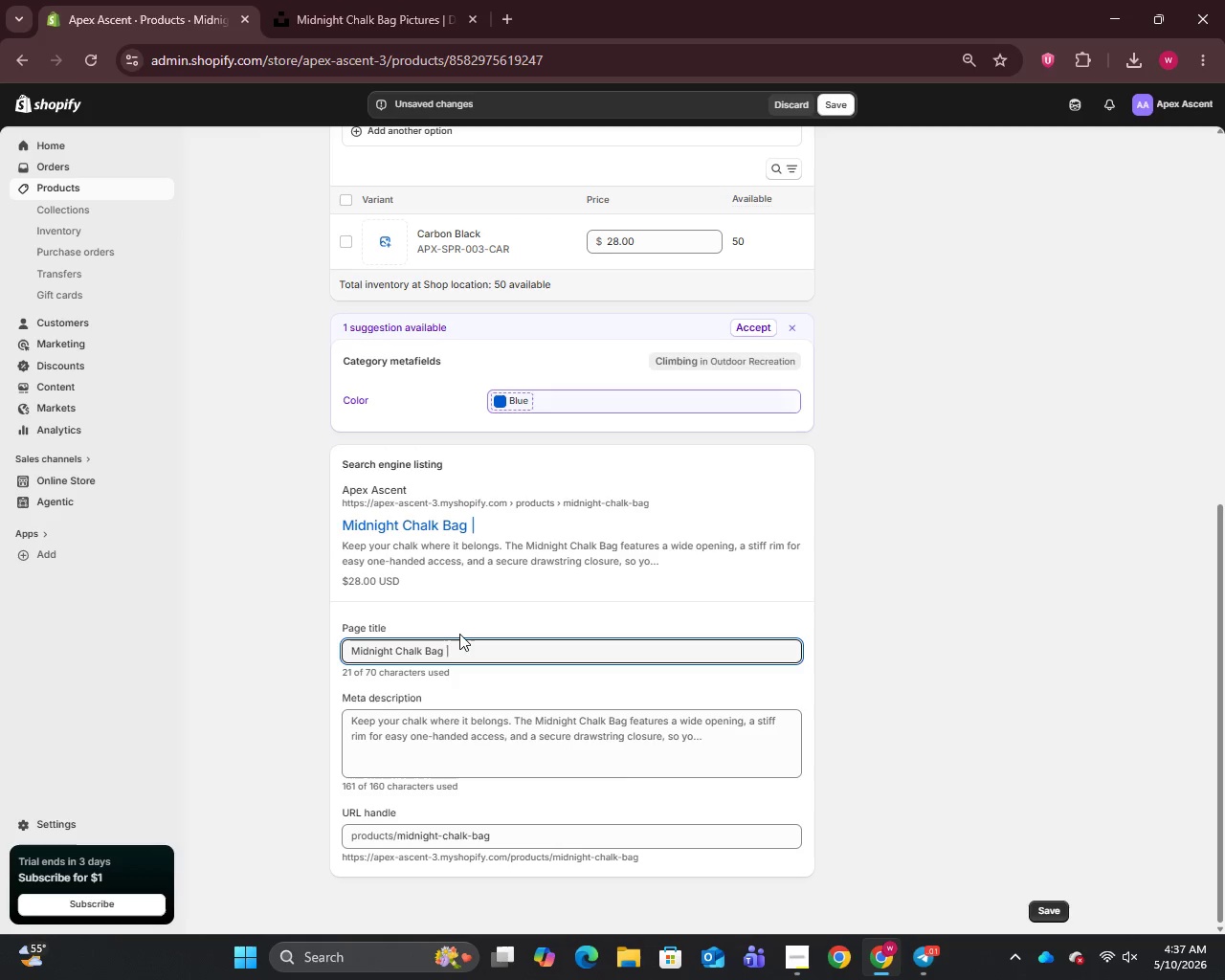 
type(Climbing Accessories | Apex Ascent GYM)
 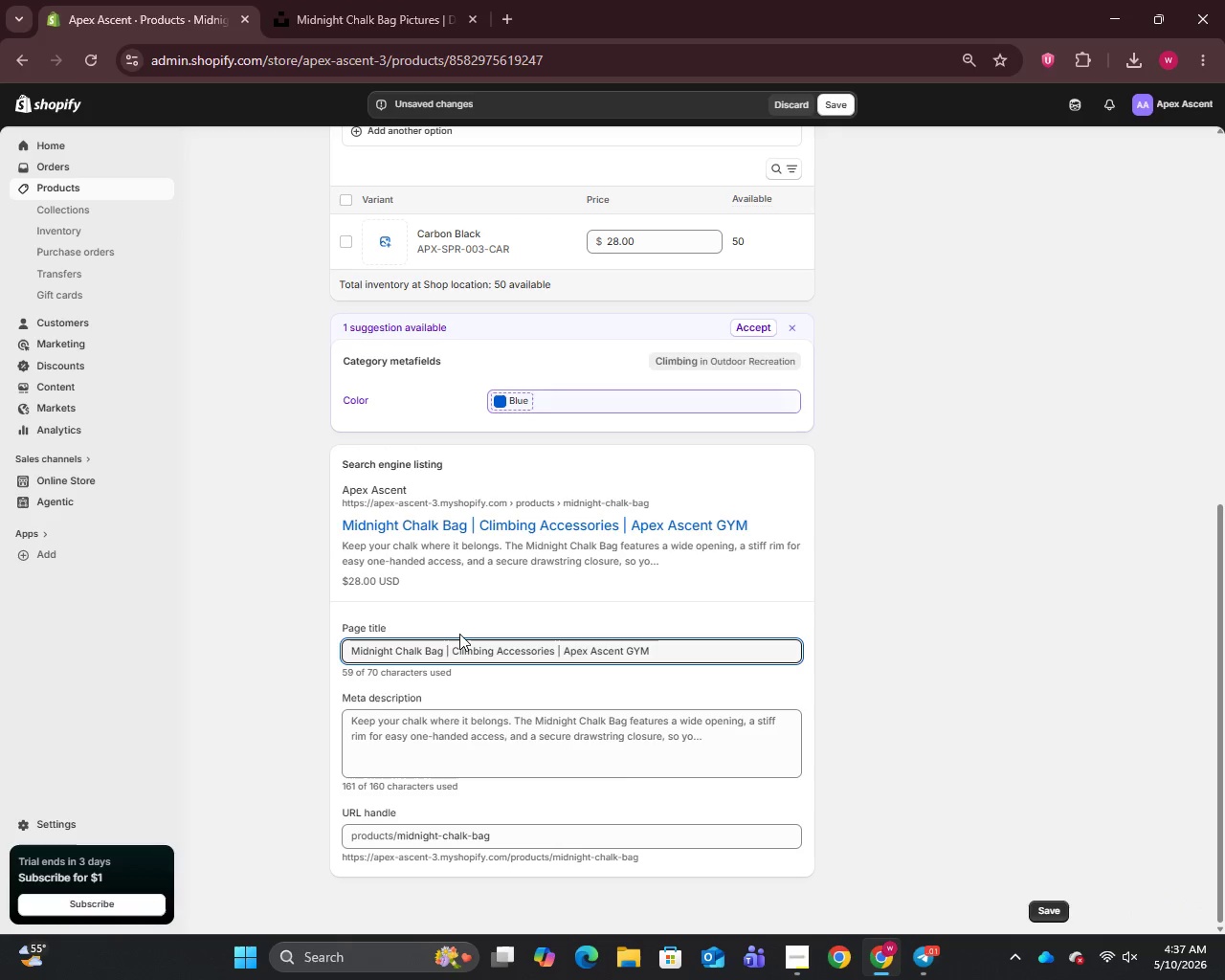 
left_click([551, 769])
 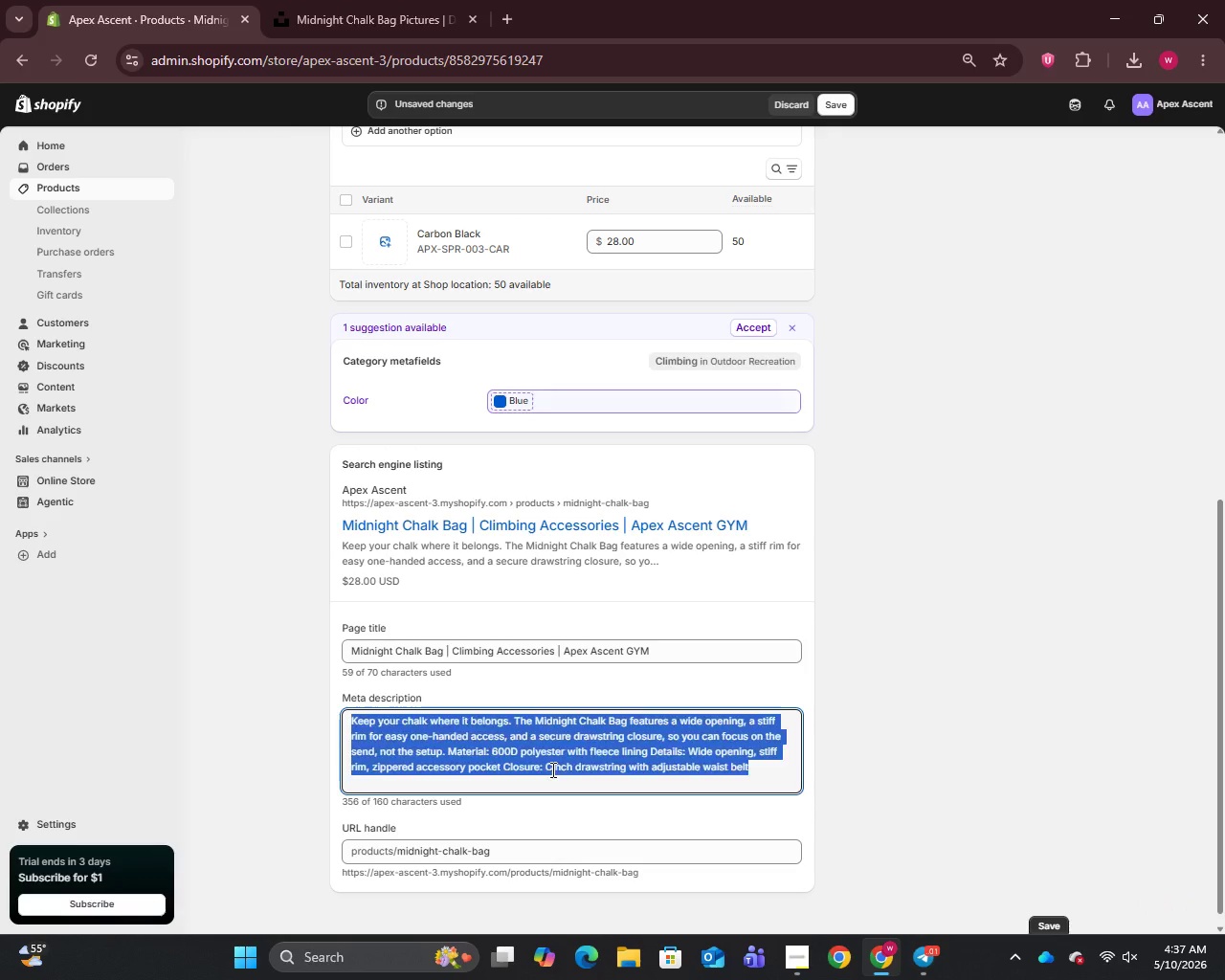 
key(Control+A)
 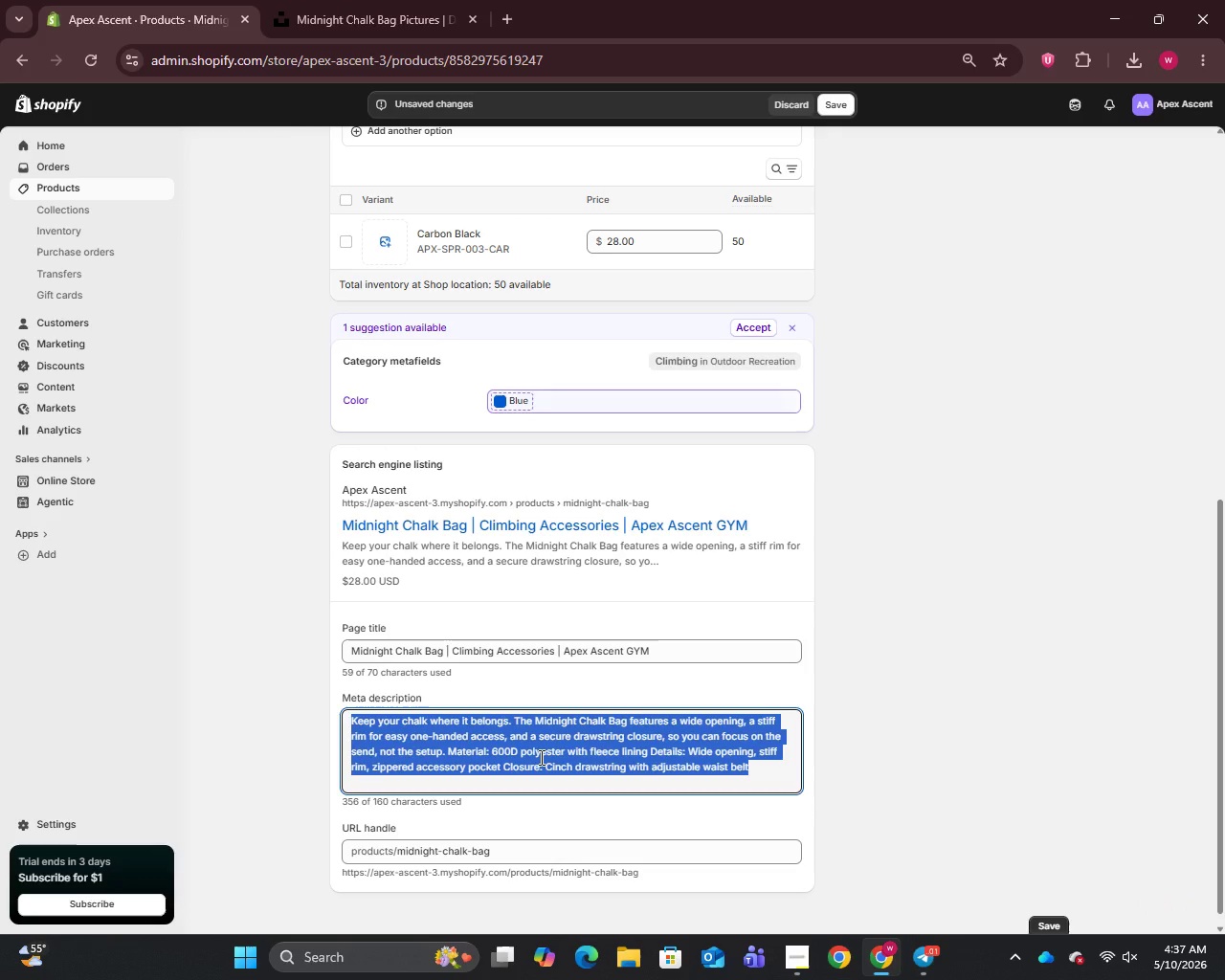 
type(Wide-opening chalk bag with fleece lining from Apex Ascent Climbing GYM. Spring Training climbing accessory in Carbon Black.)
 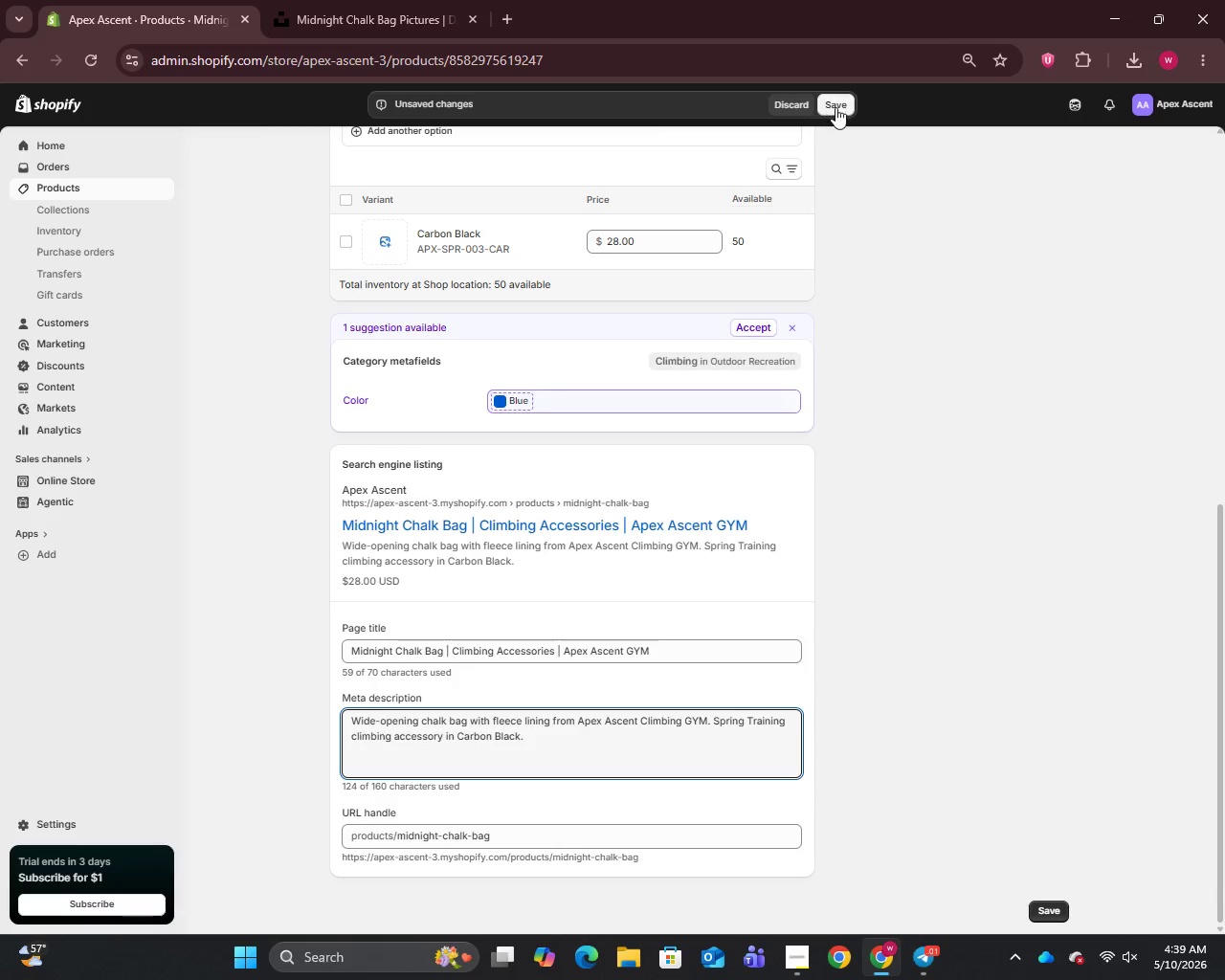 
left_click([835, 106])
 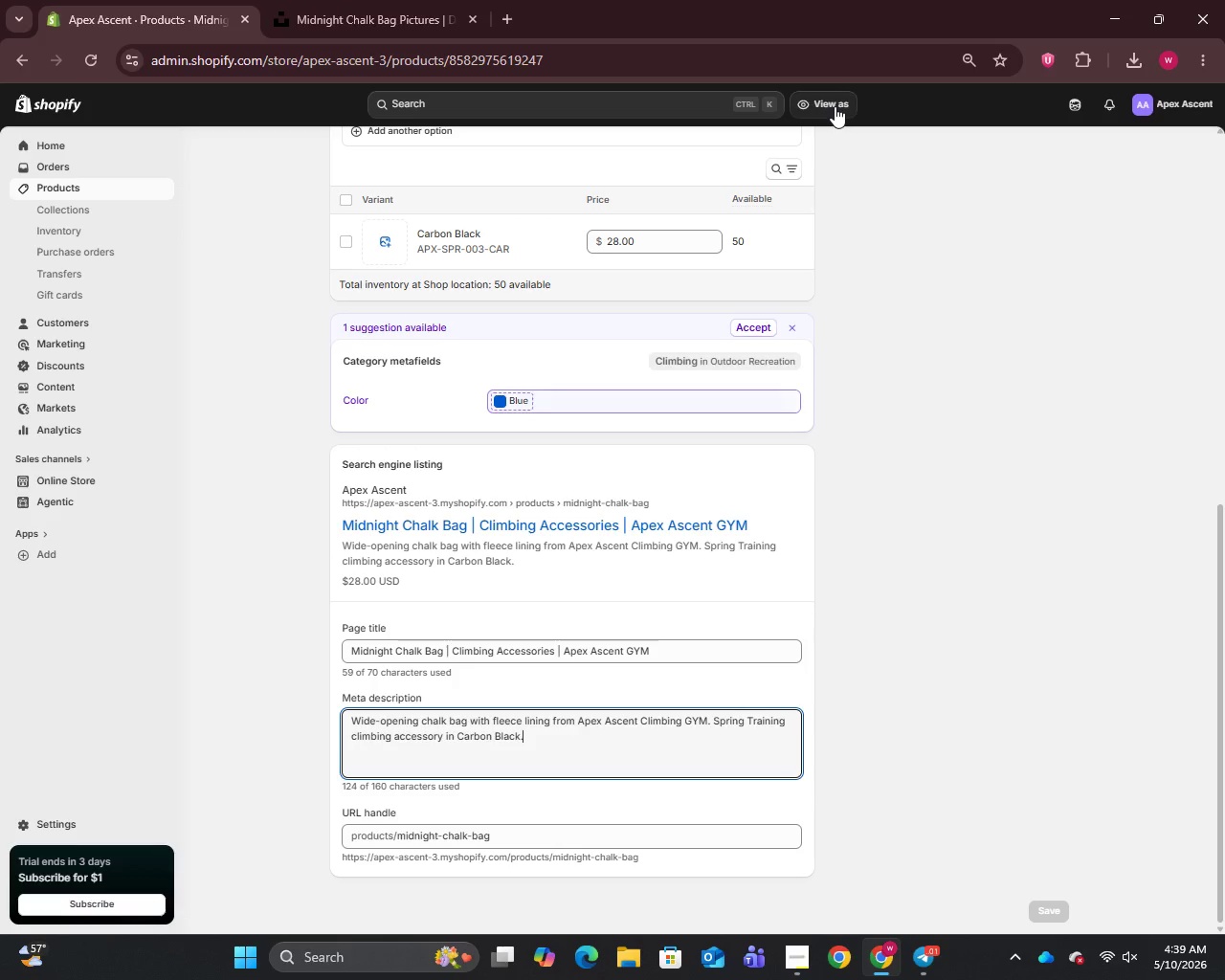 
wait(35.91)
 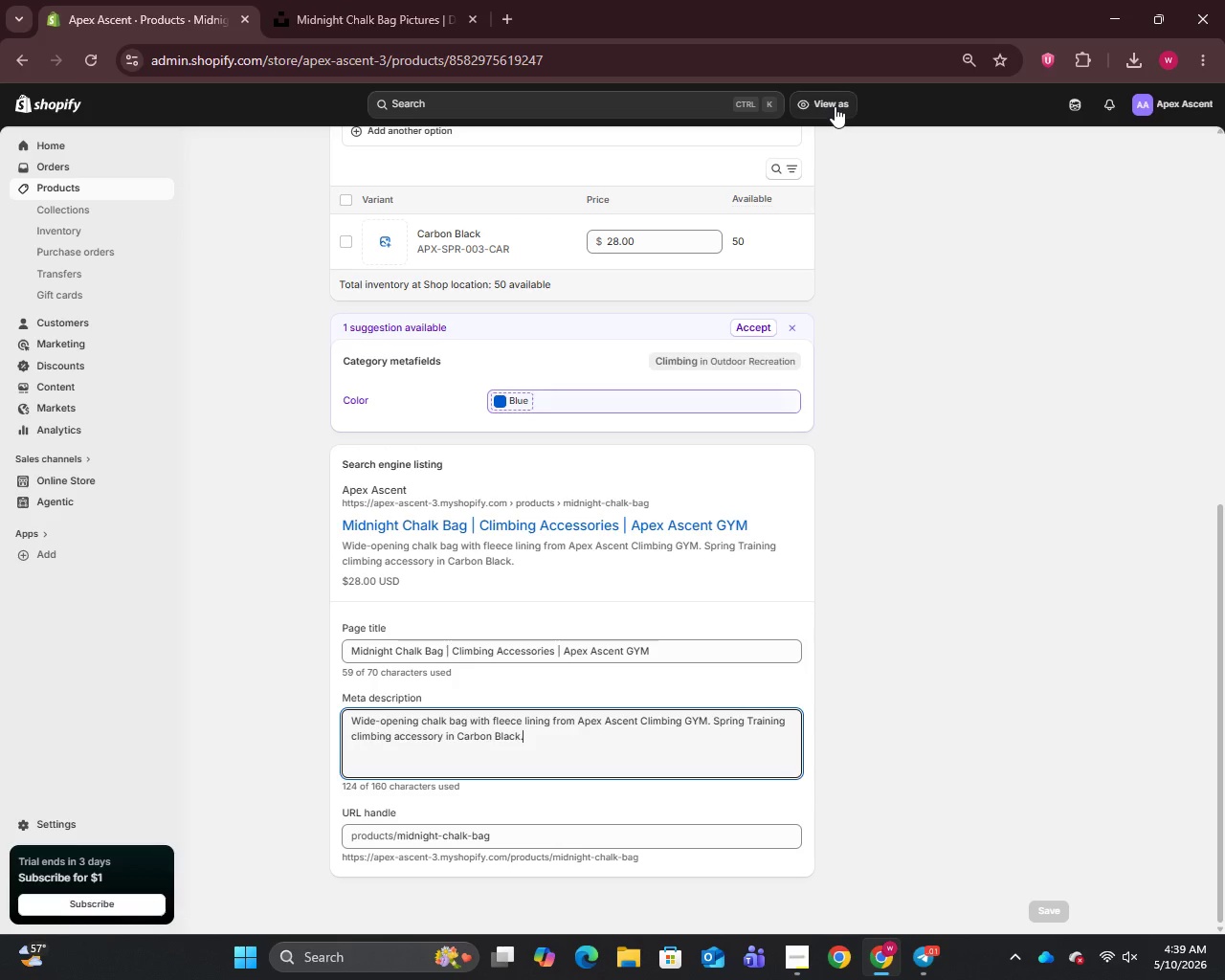 
left_click([58, 197])
 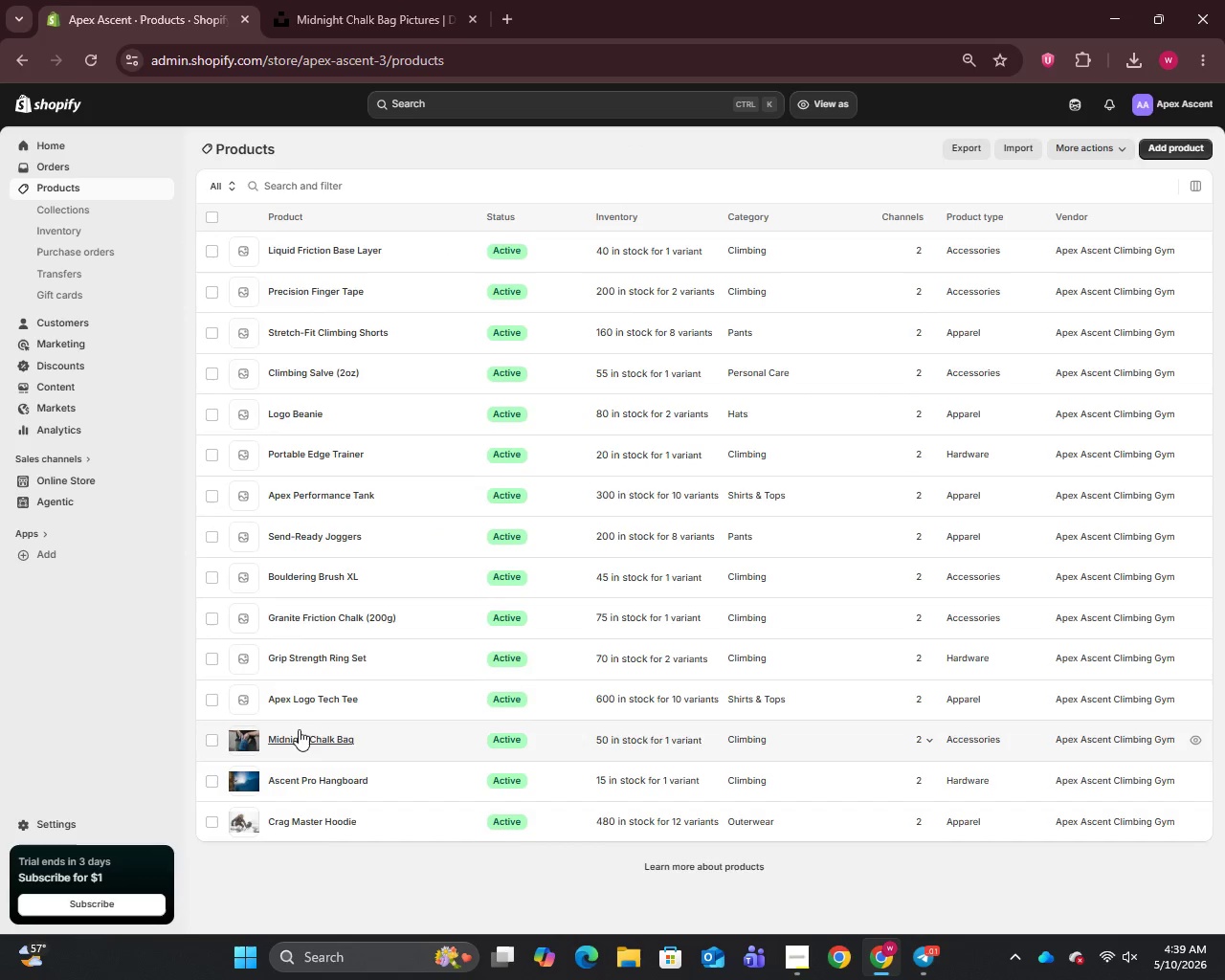 
left_click([293, 702])
 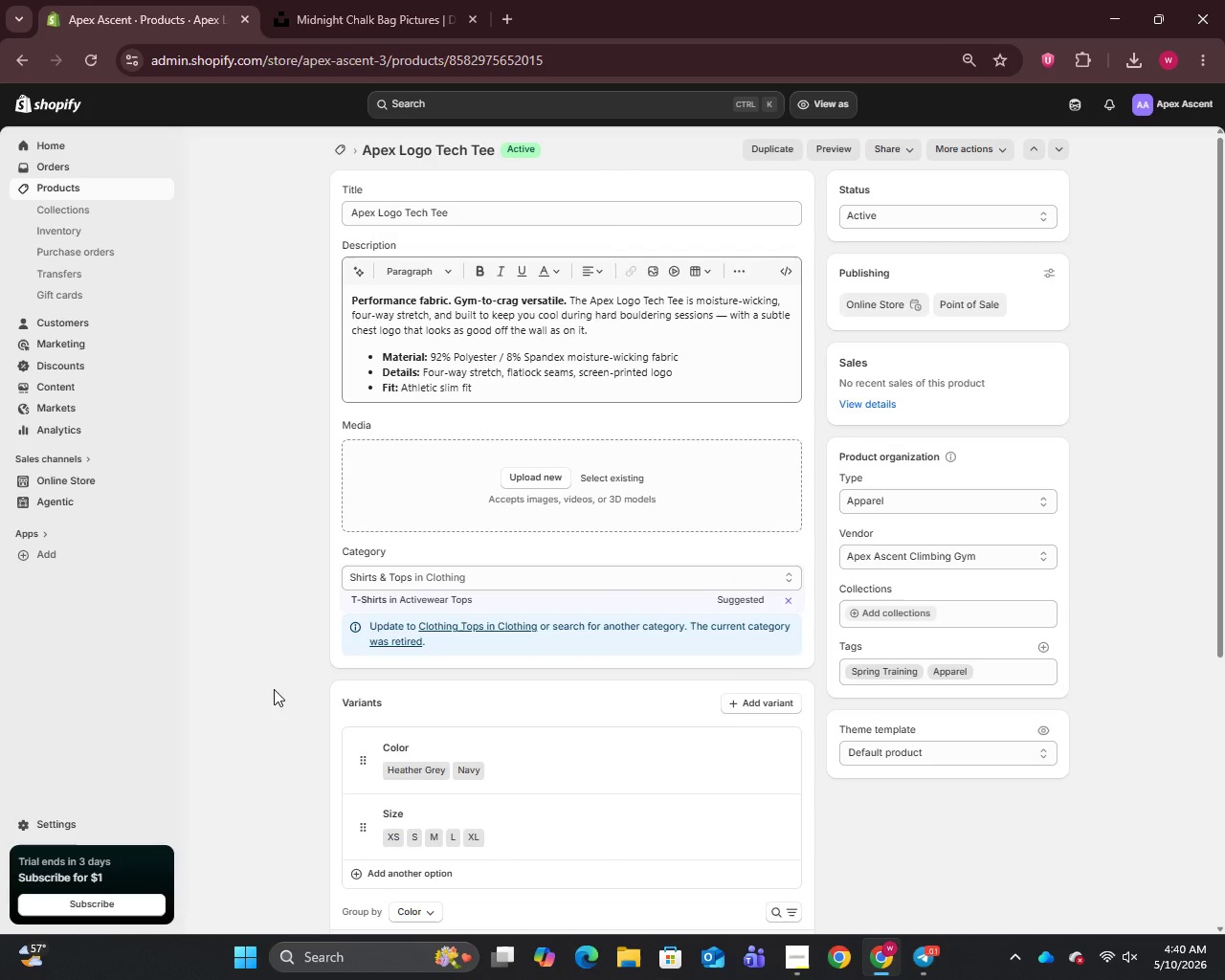 
wait(49.06)
 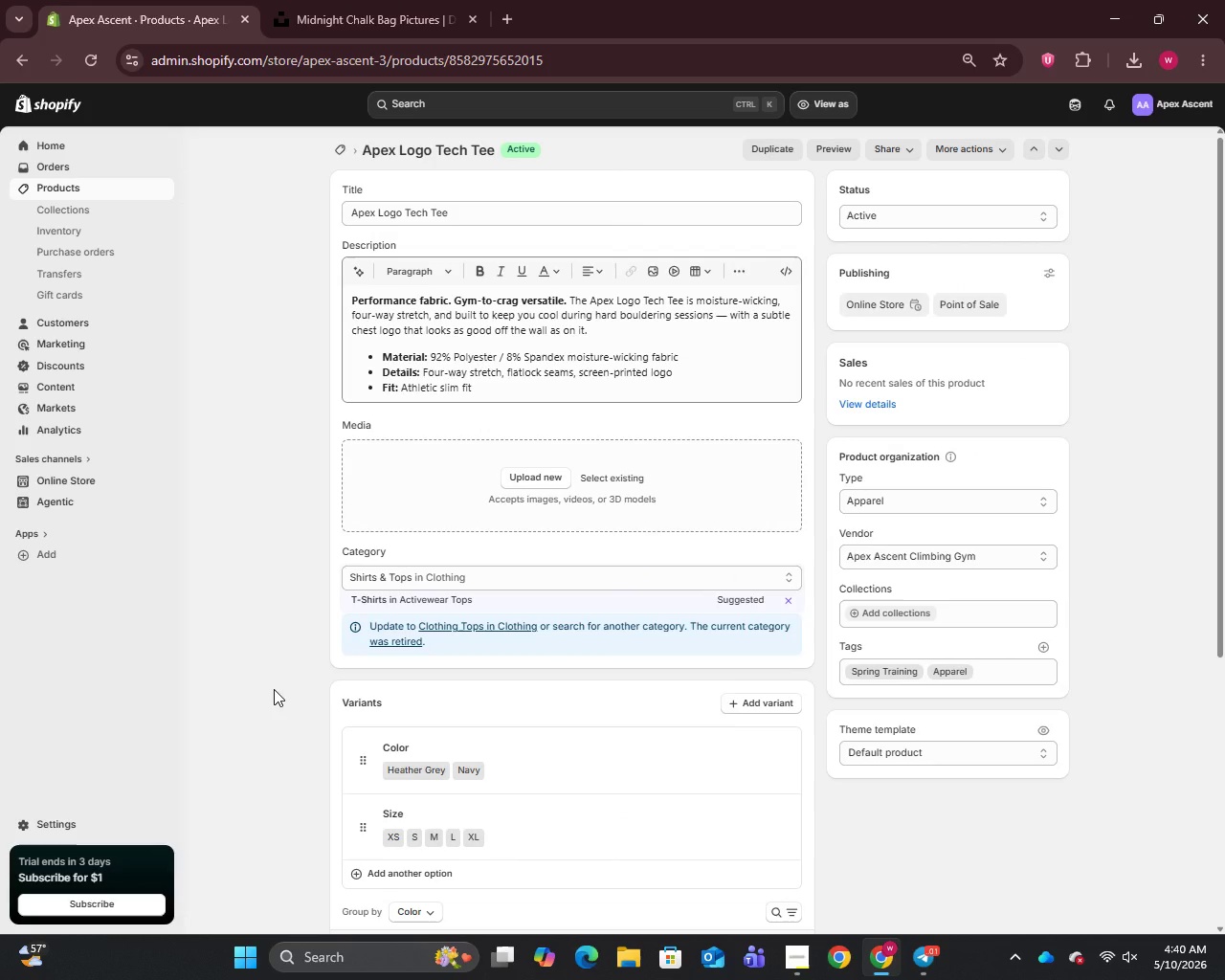 
left_click([725, 315])
 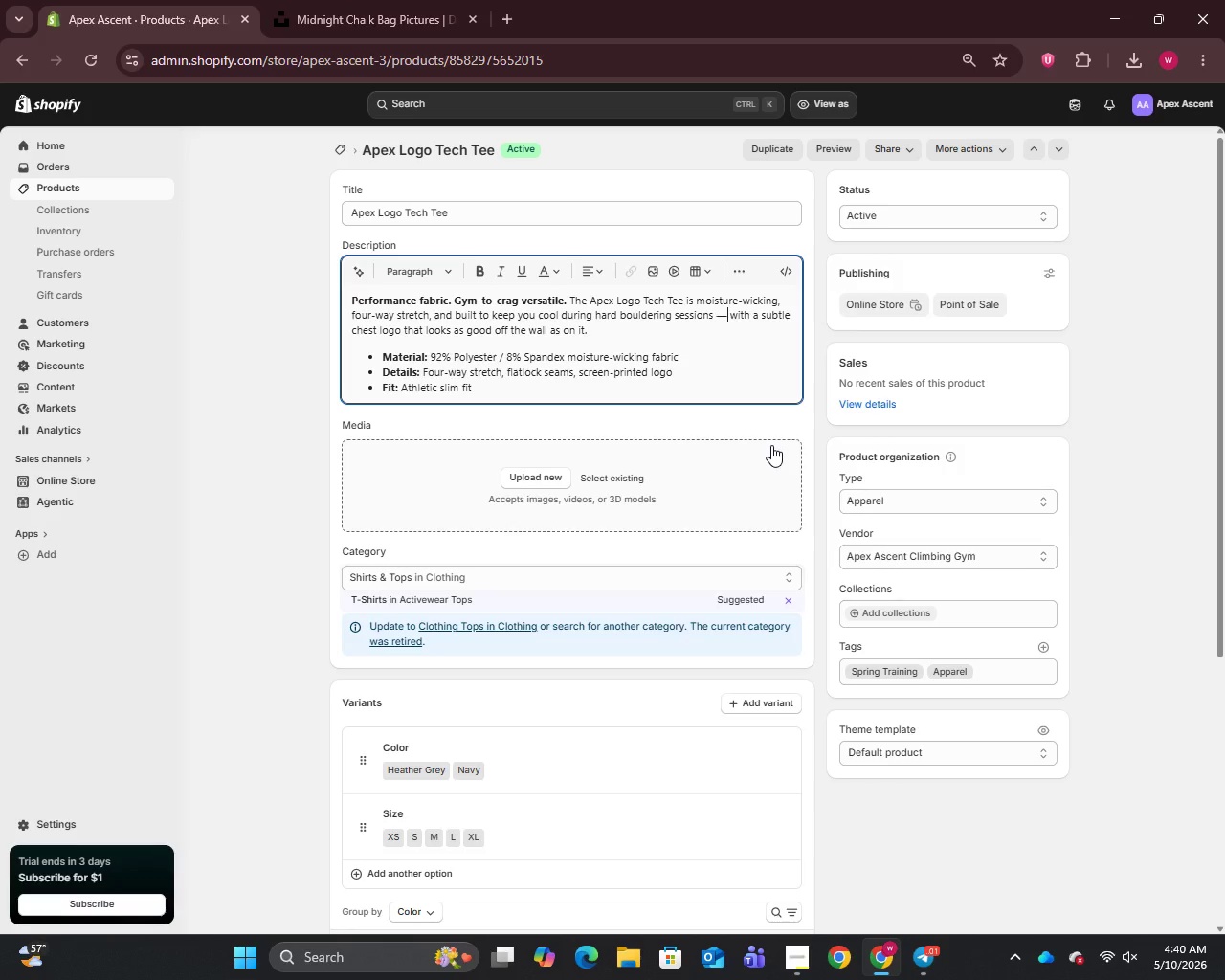 
key(Backspace)
 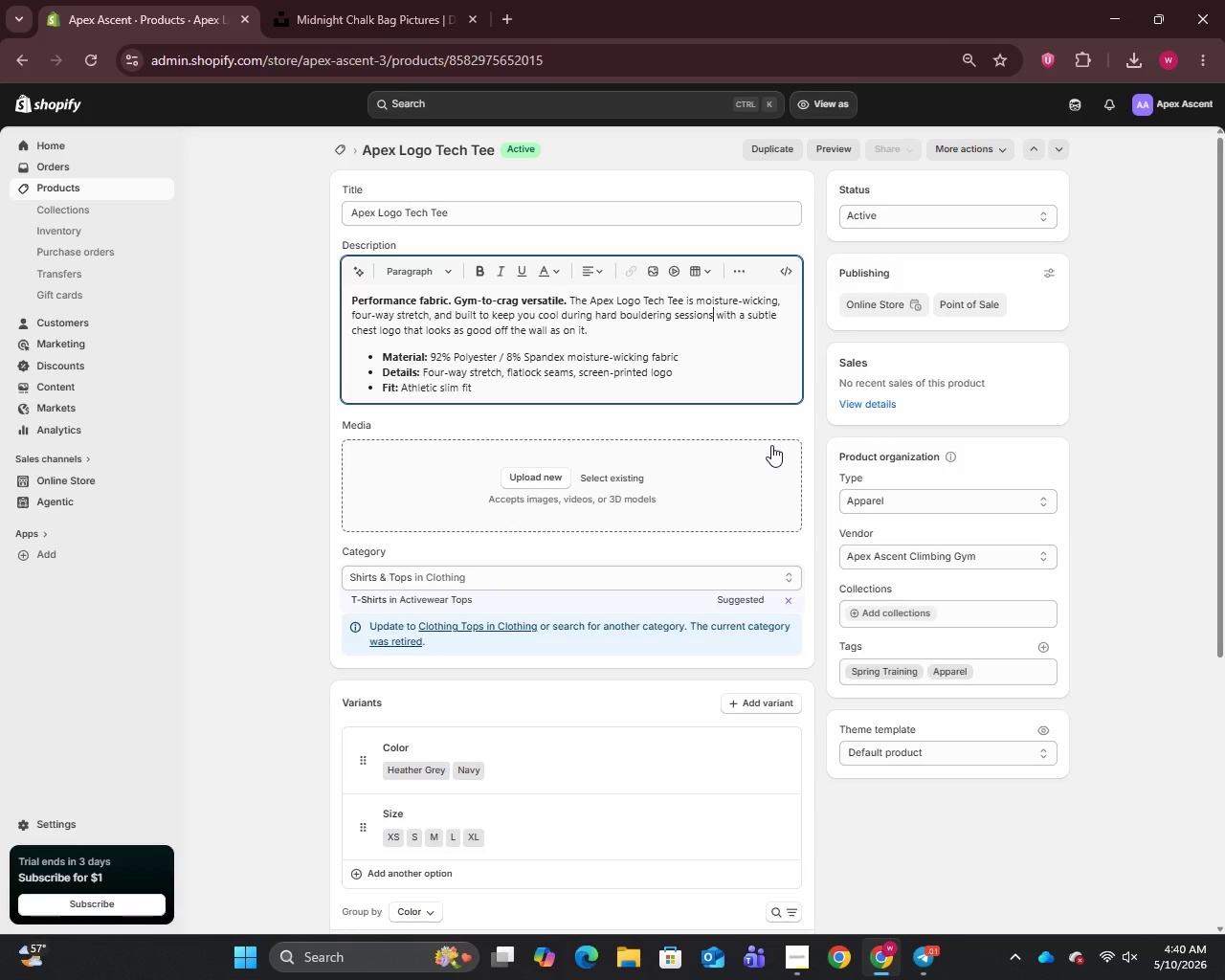 
key(Backspace)
 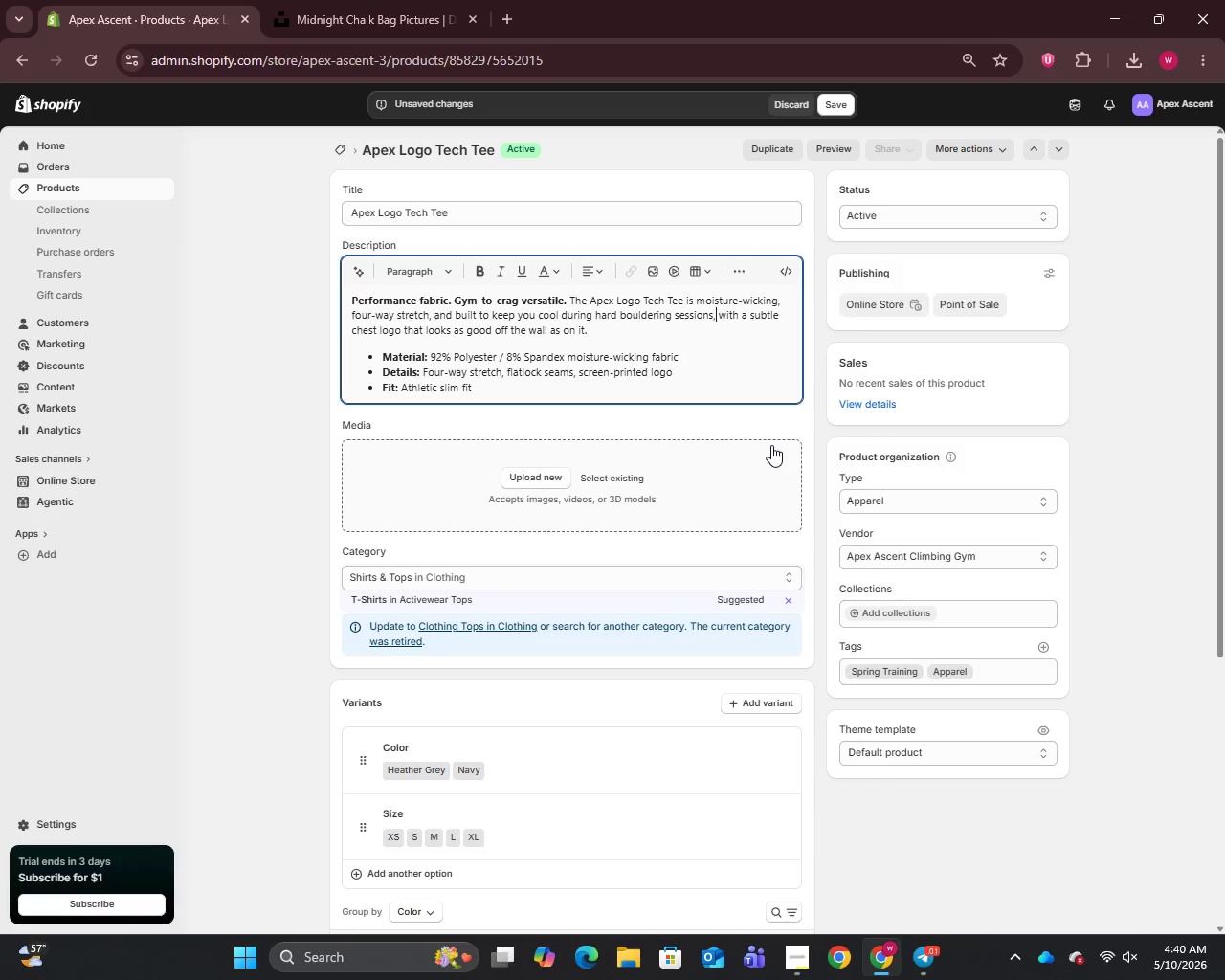 
key(Comma)
 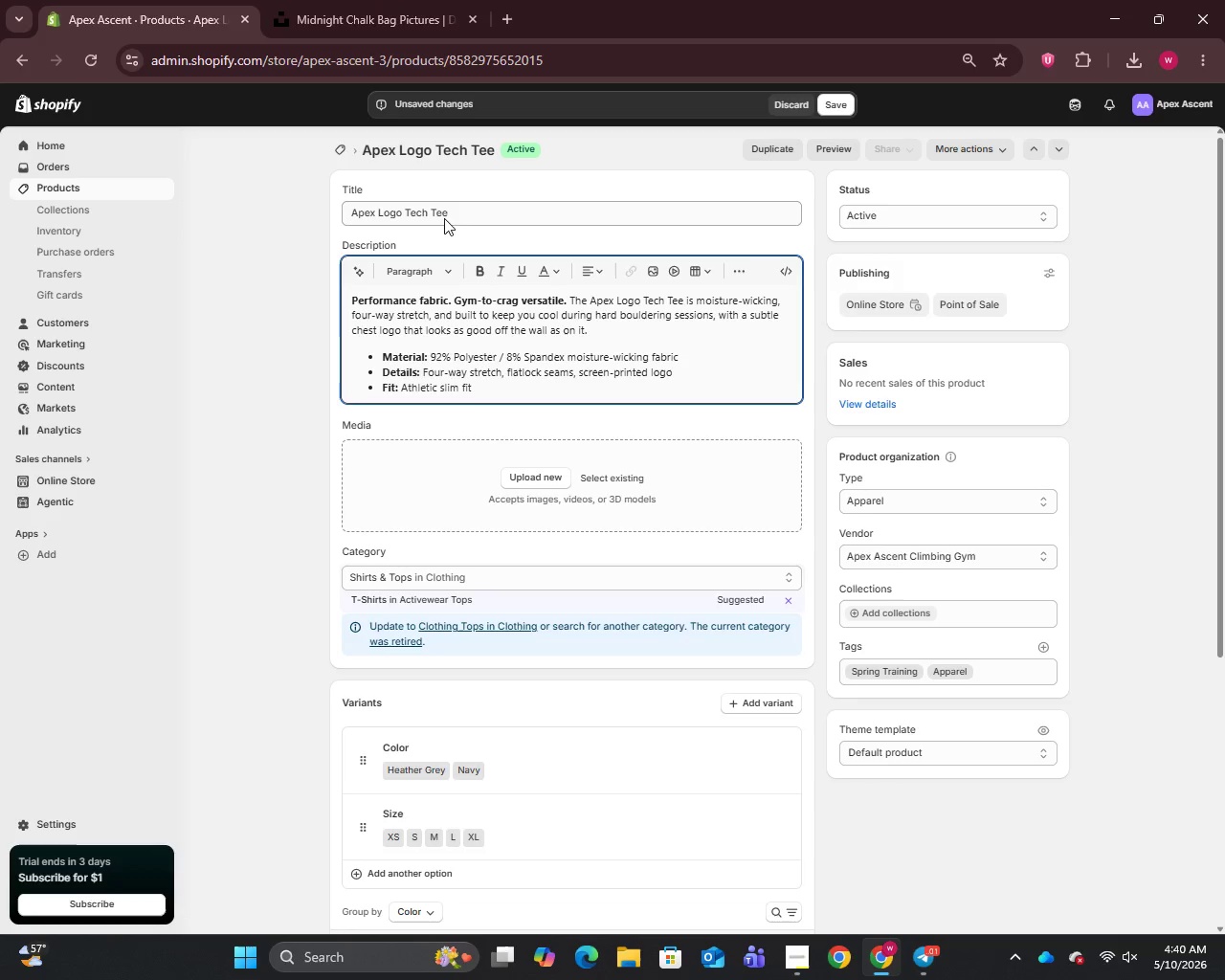 
left_click([450, 212])
 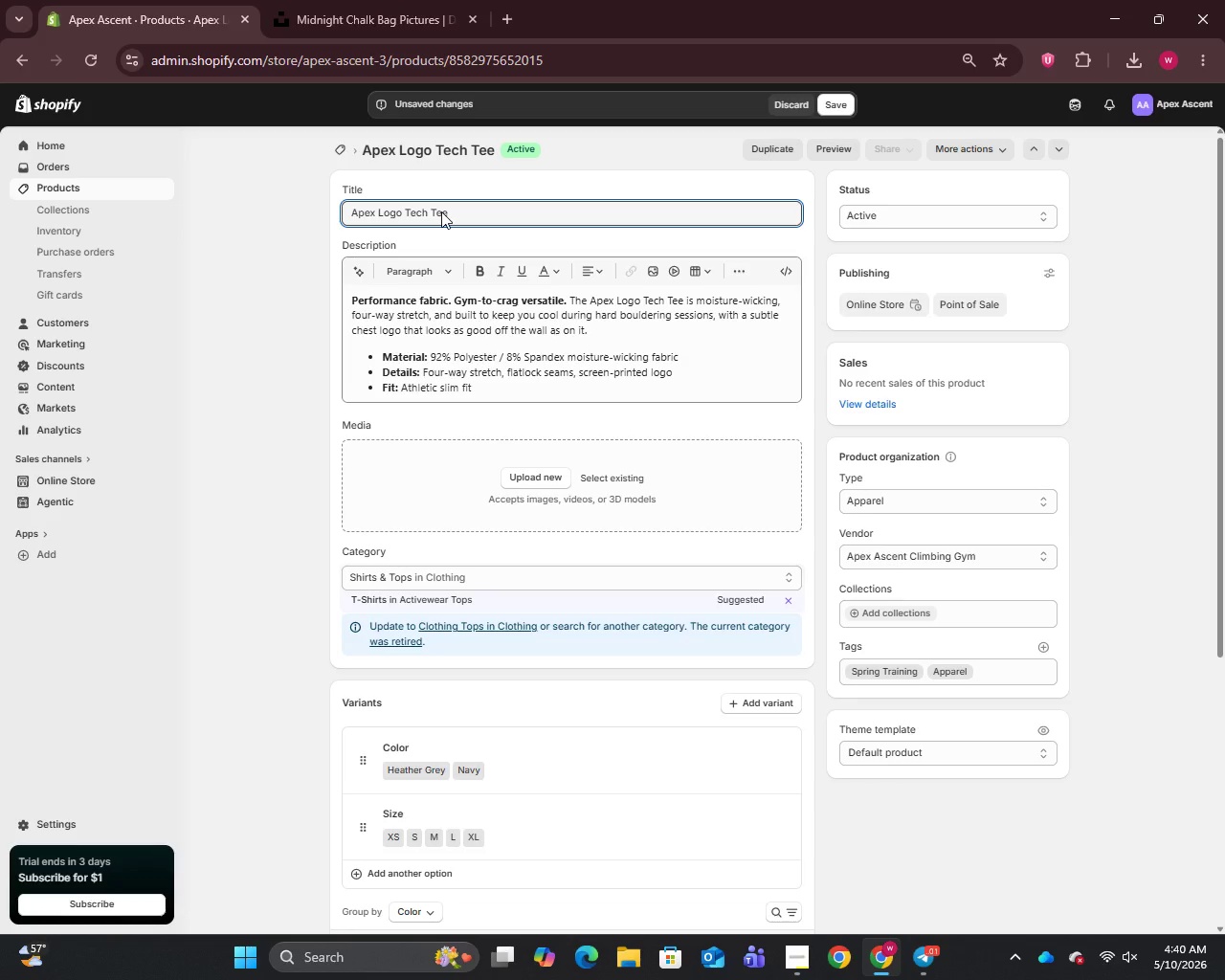 
key(Control+A)
 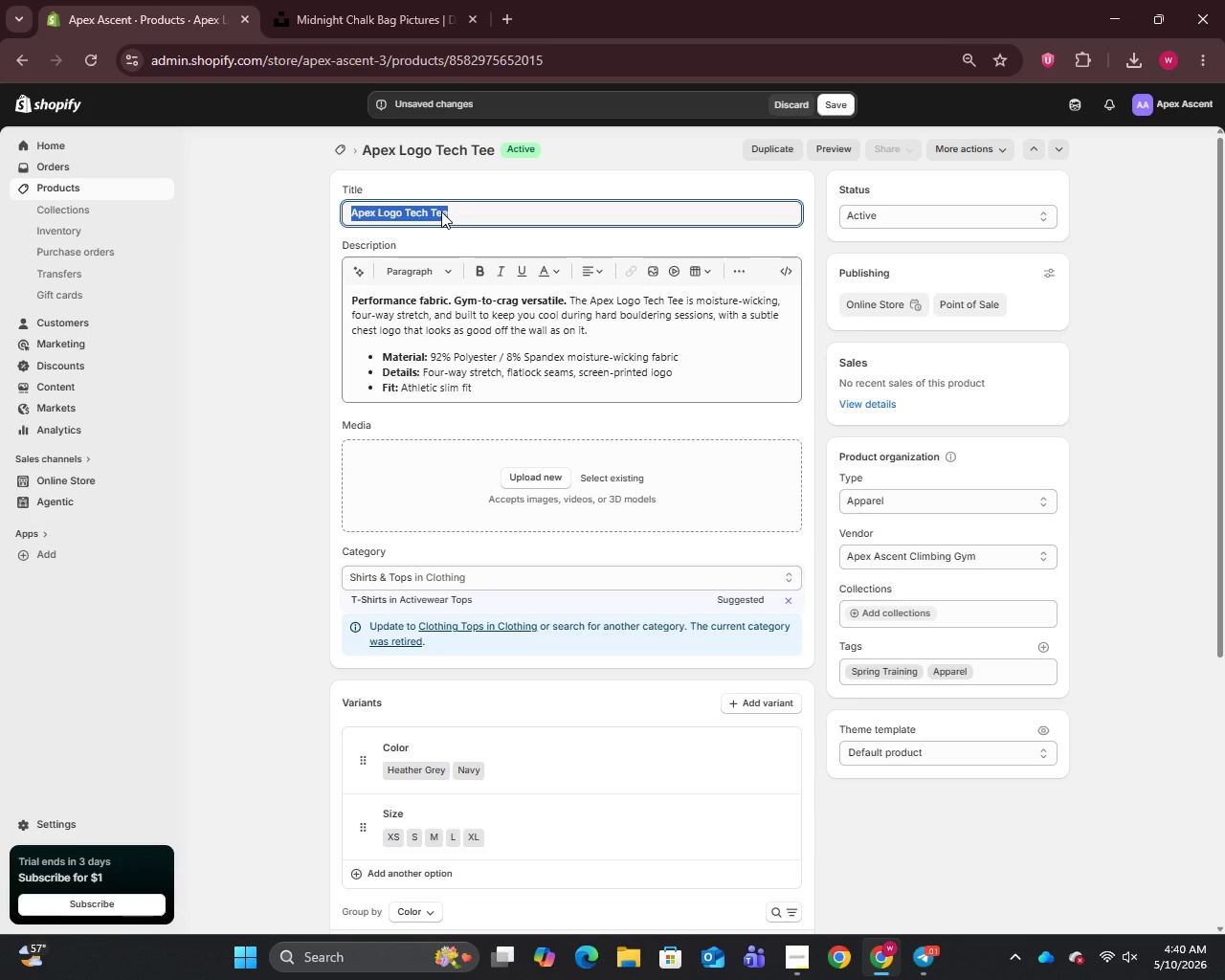 
key(Control+C)
 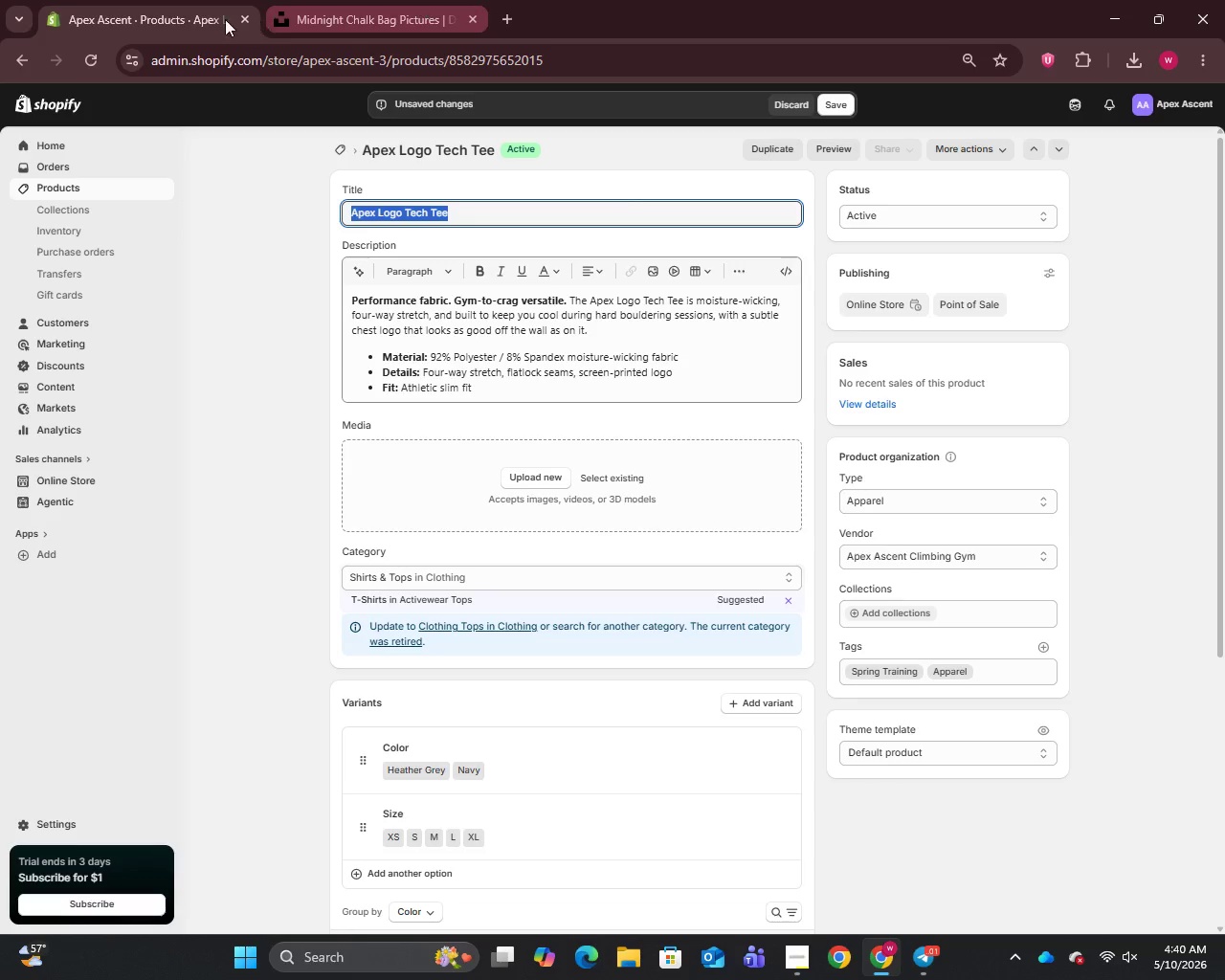 
left_click([305, 2])
 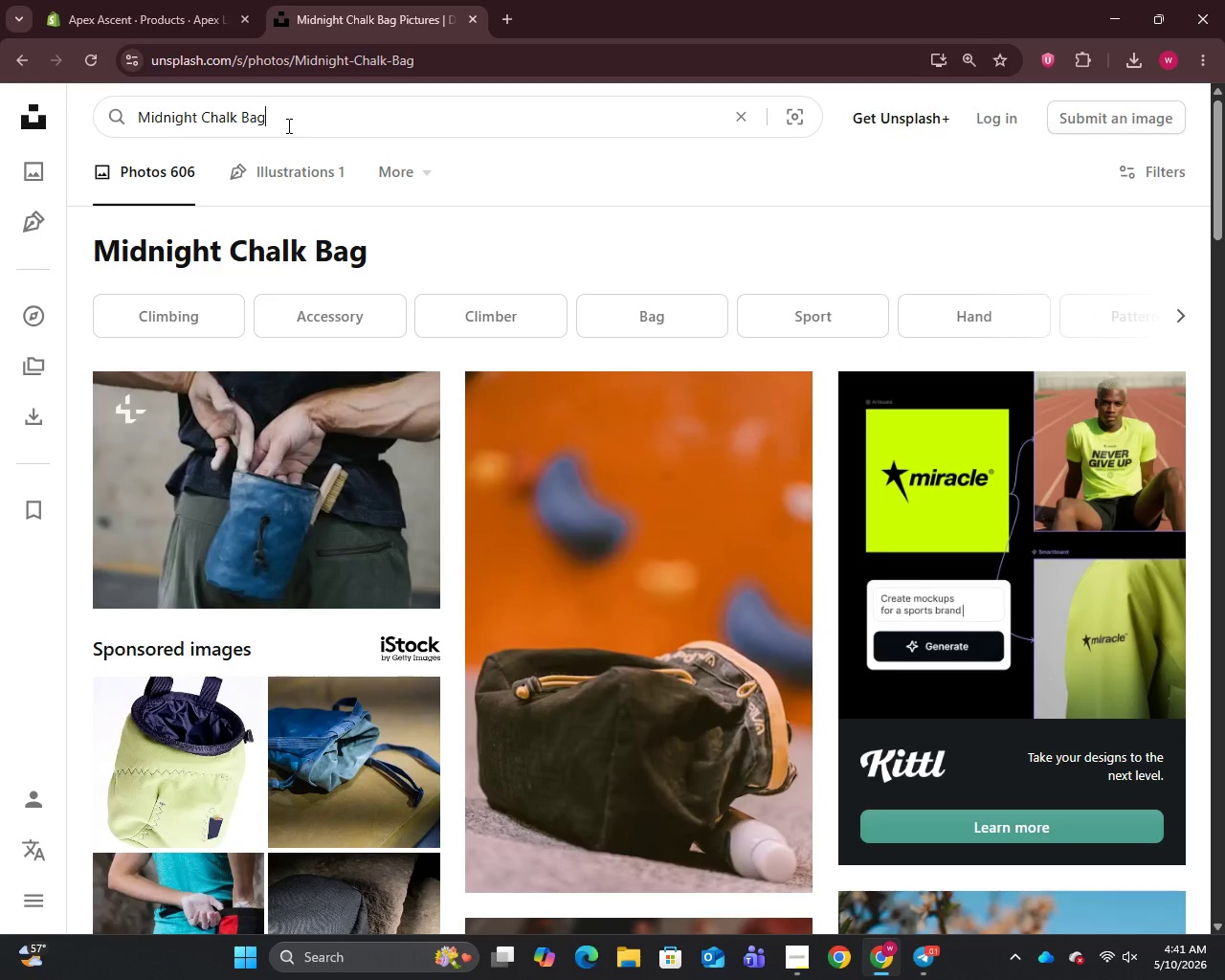 
key(Control+A)
 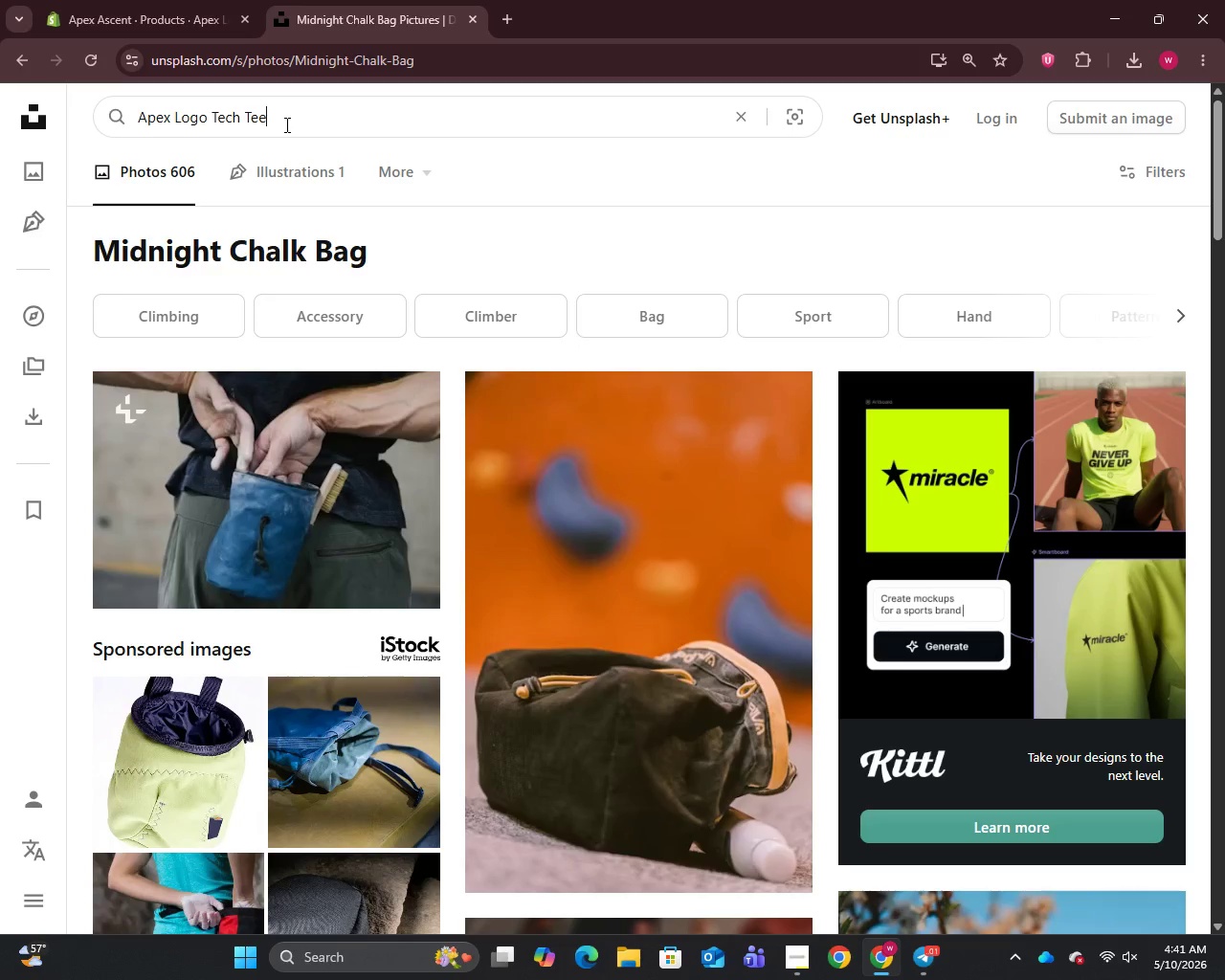 
key(Control+V)
 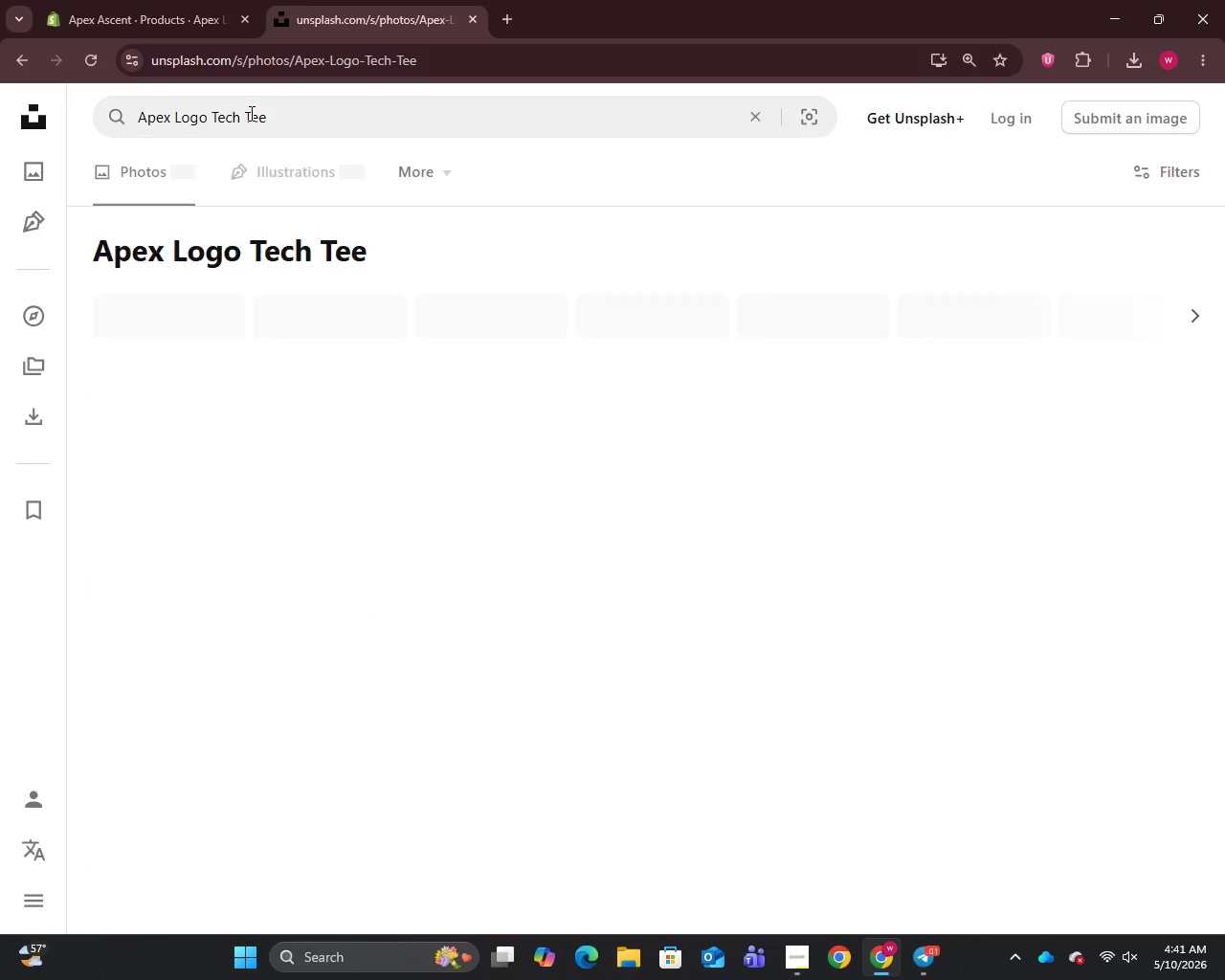 
key(Enter)
 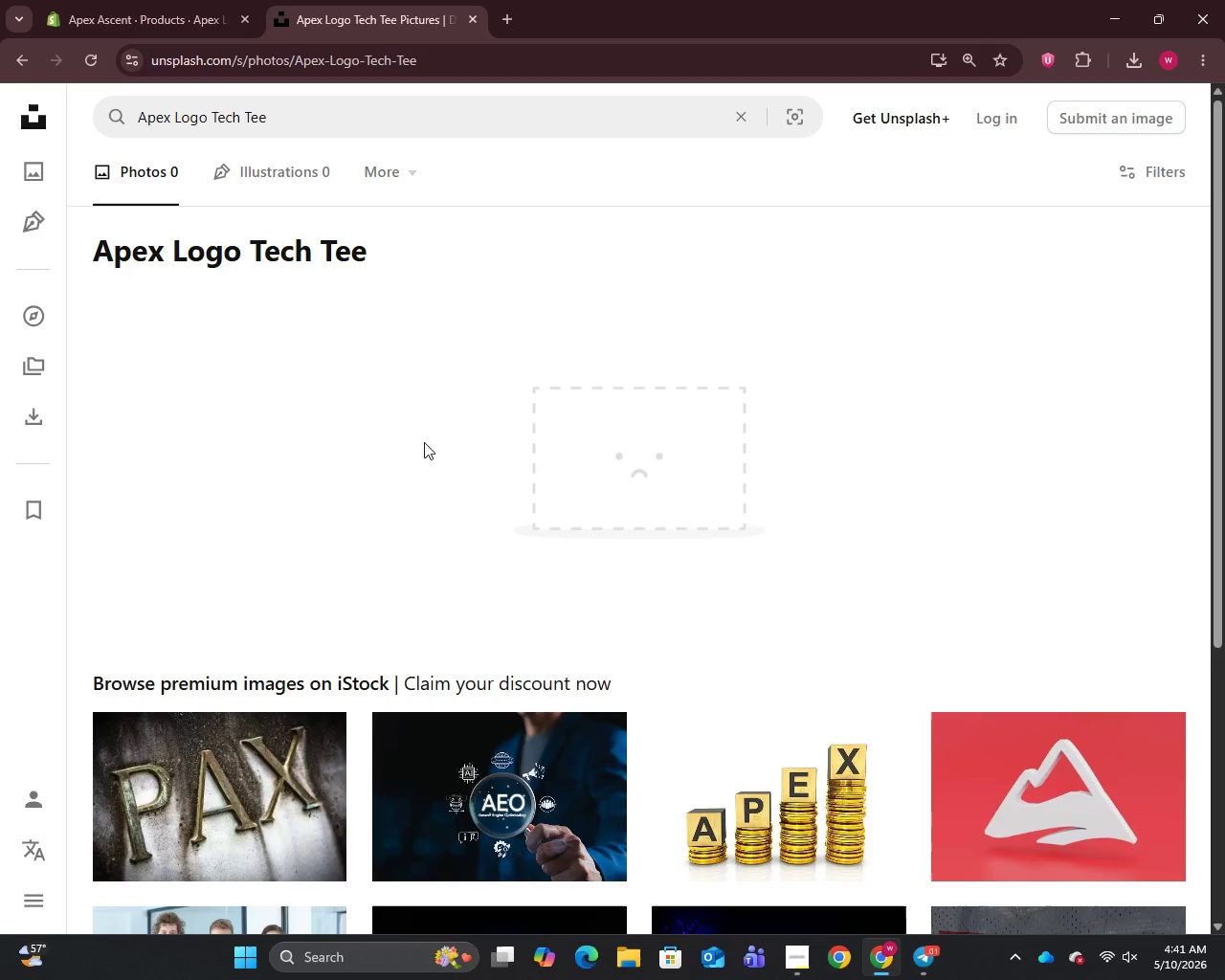 
wait(7.45)
 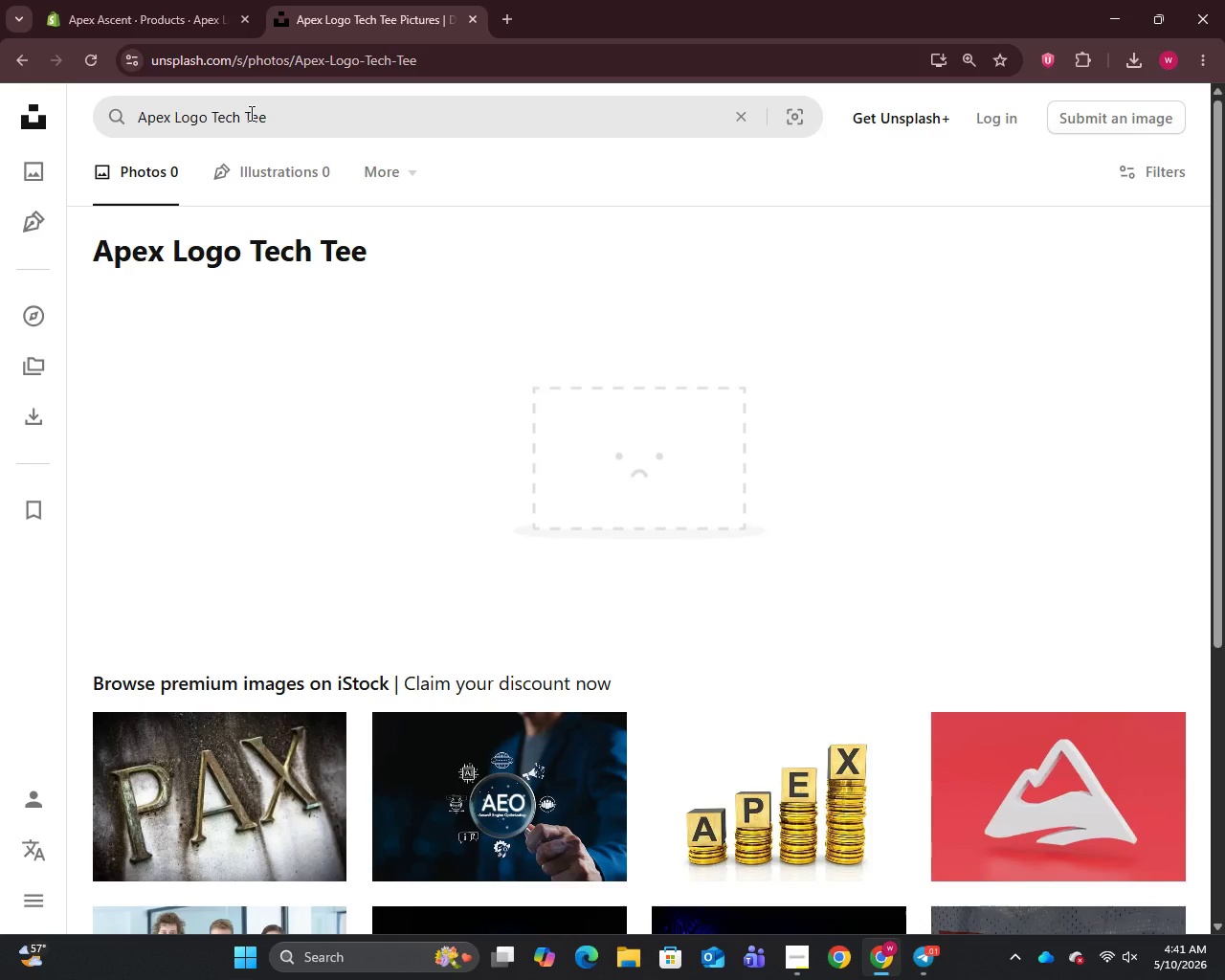 
scroll: coordinate [424, 442], scroll_direction: down, amount: 3.0
 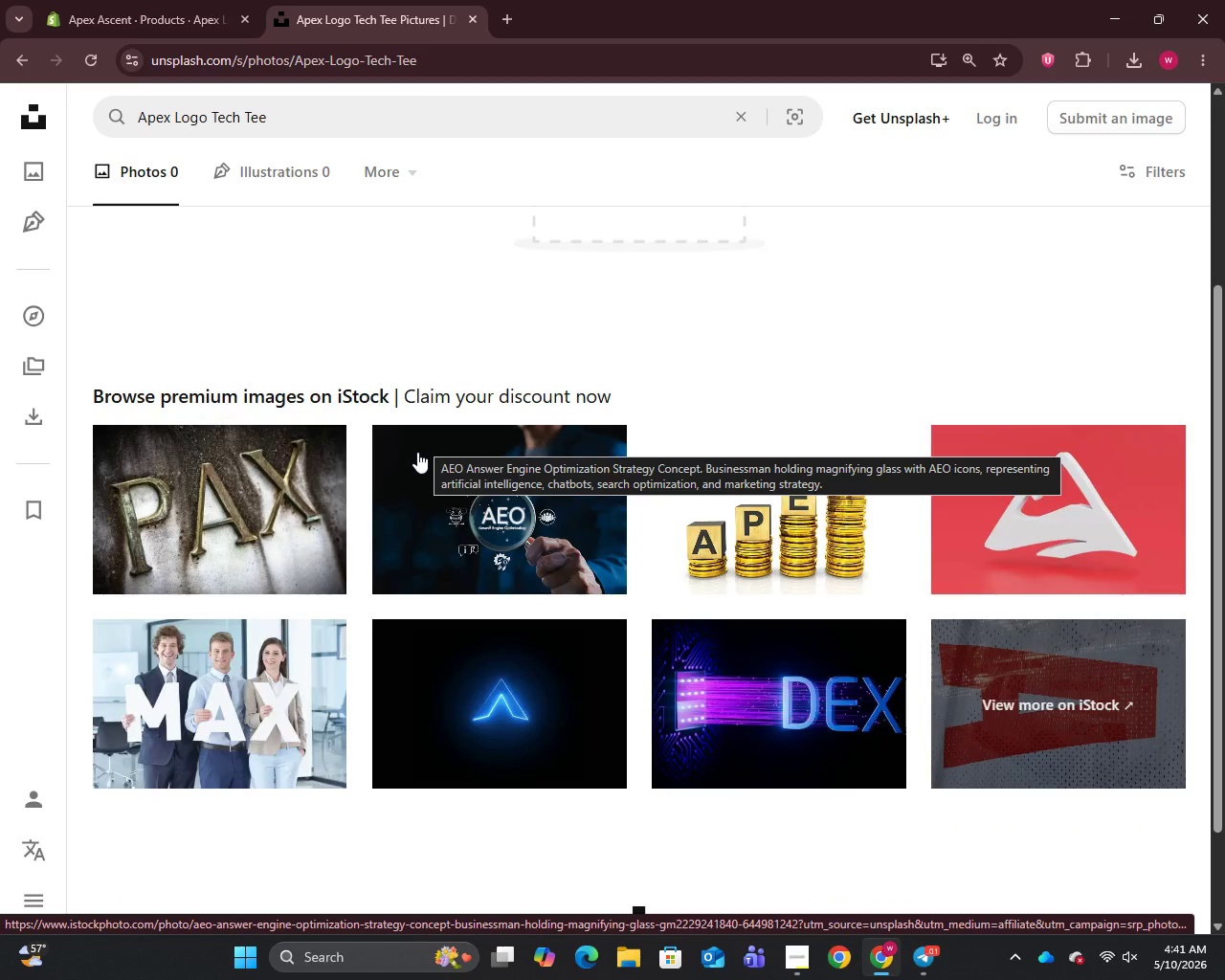 
right_click([478, 704])
 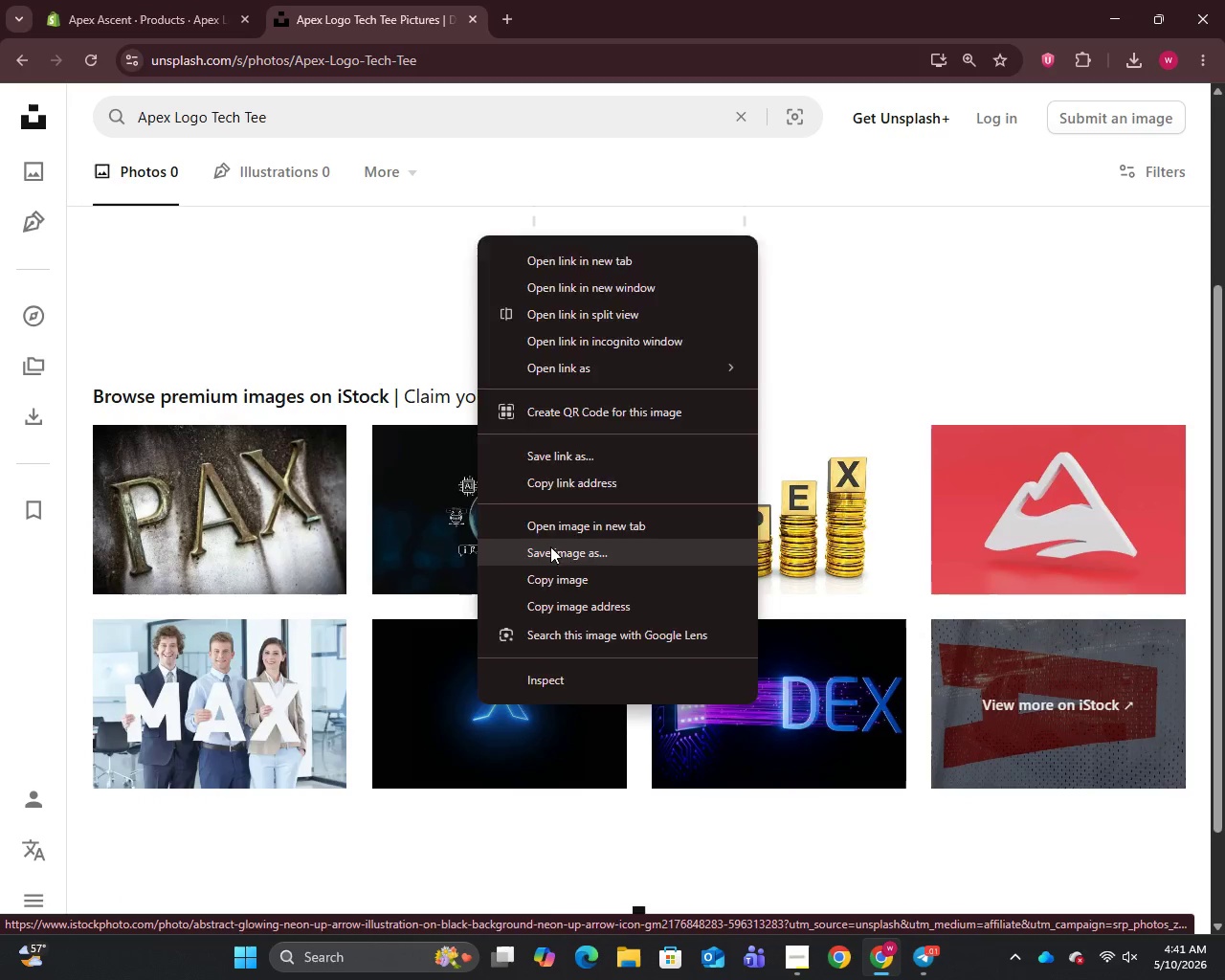 
left_click([550, 546])
 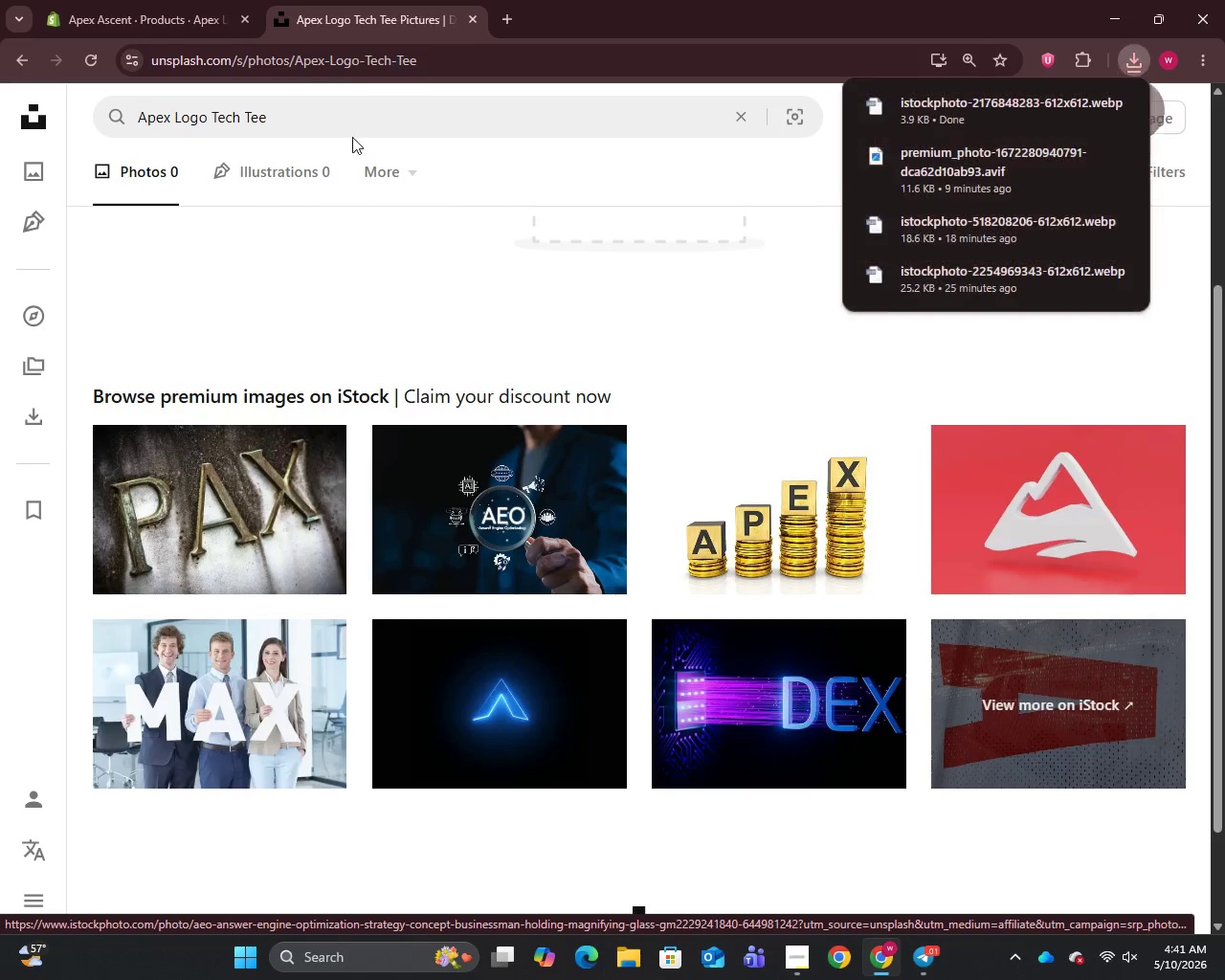 
left_click([177, 0])
 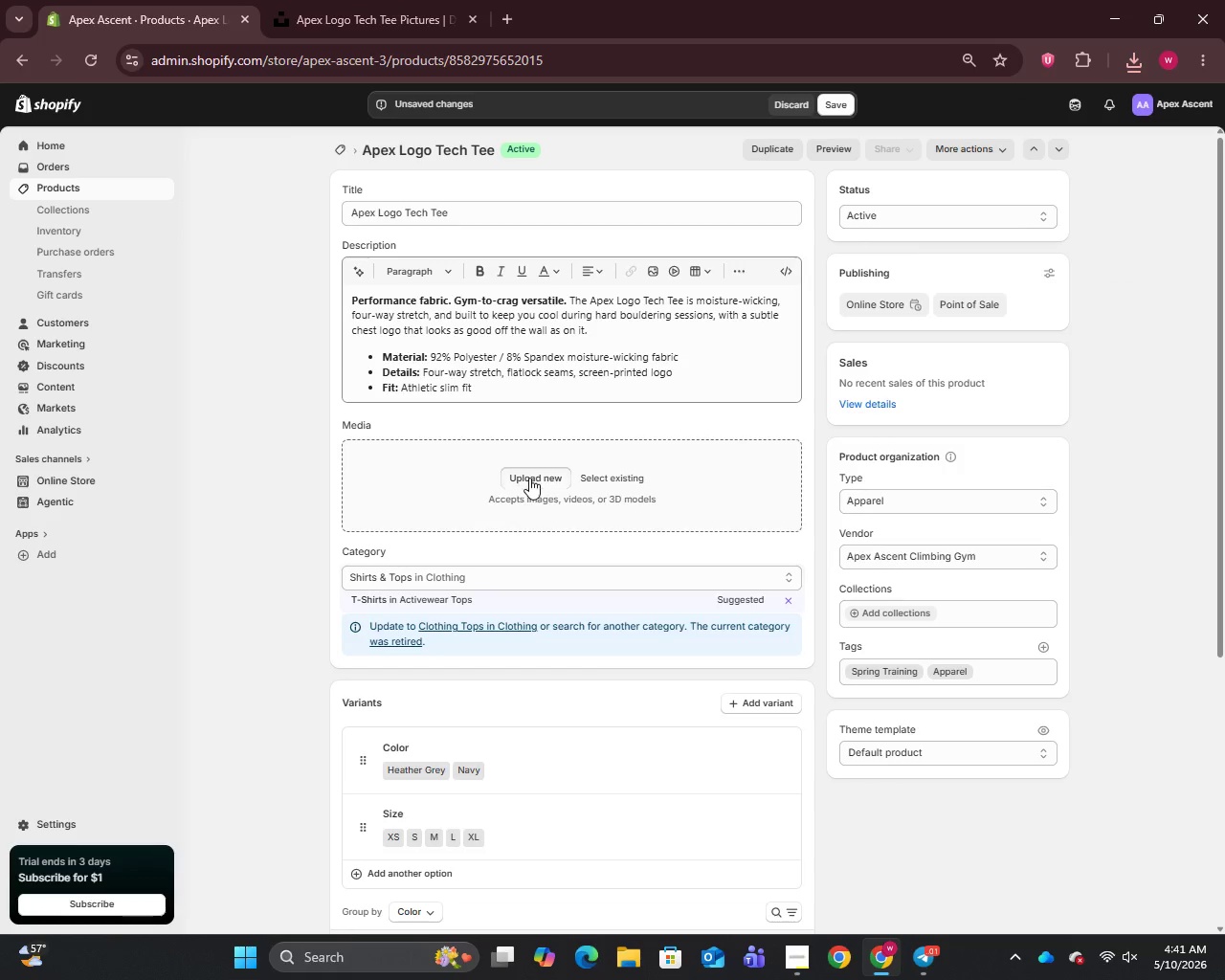 
left_click([529, 478])
 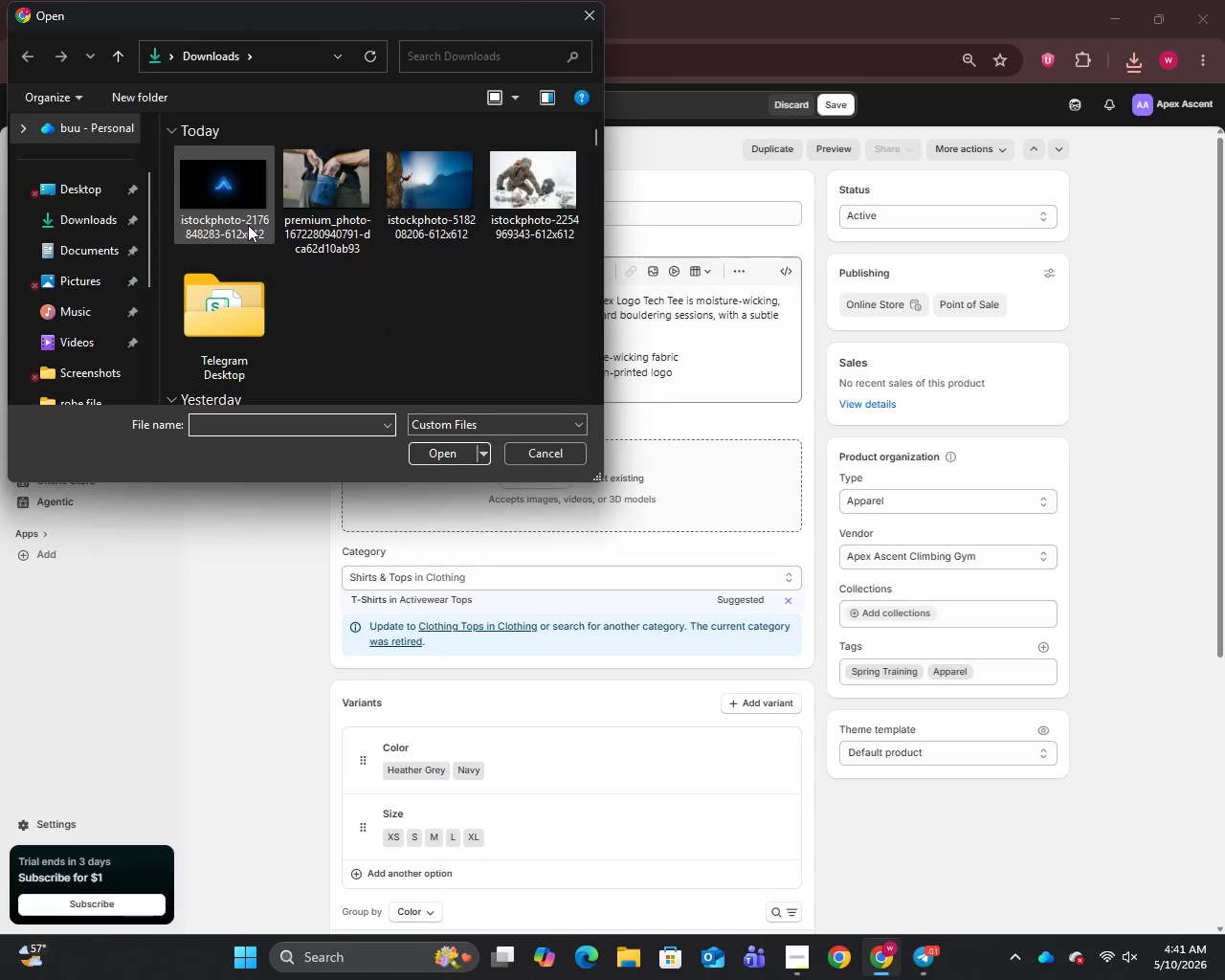 
left_click([248, 225])
 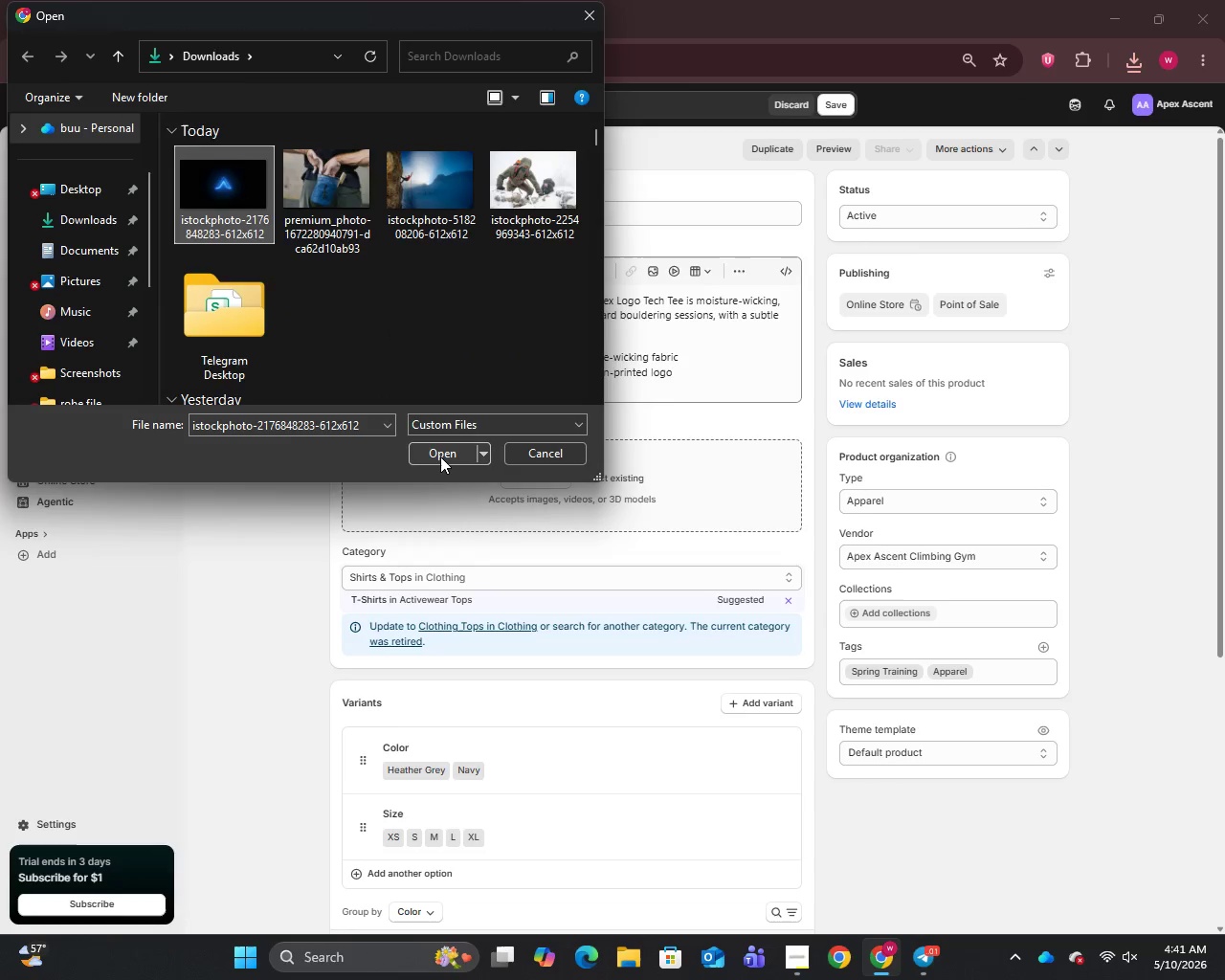 
left_click([440, 457])
 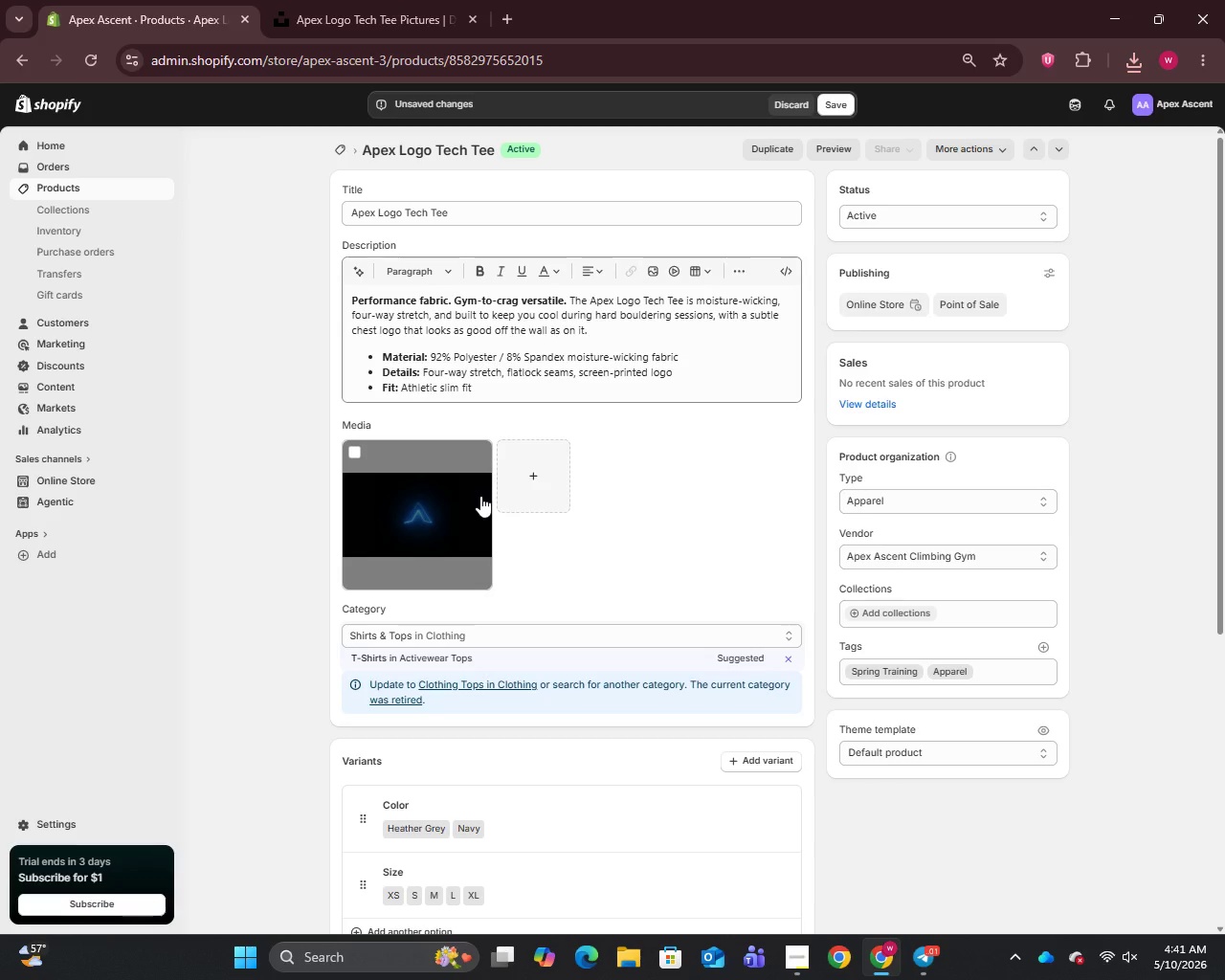 
wait(24.69)
 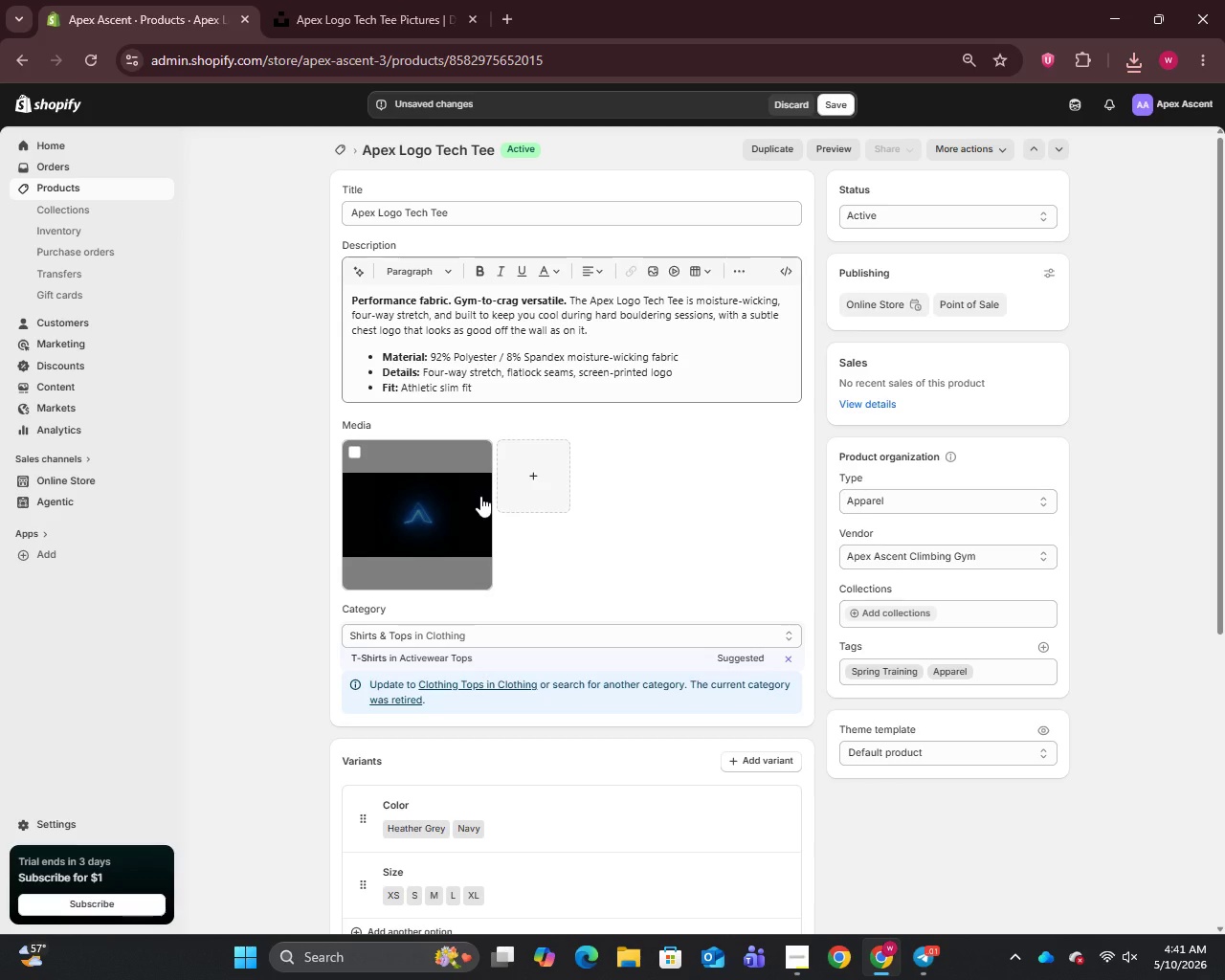 
left_click([417, 521])
 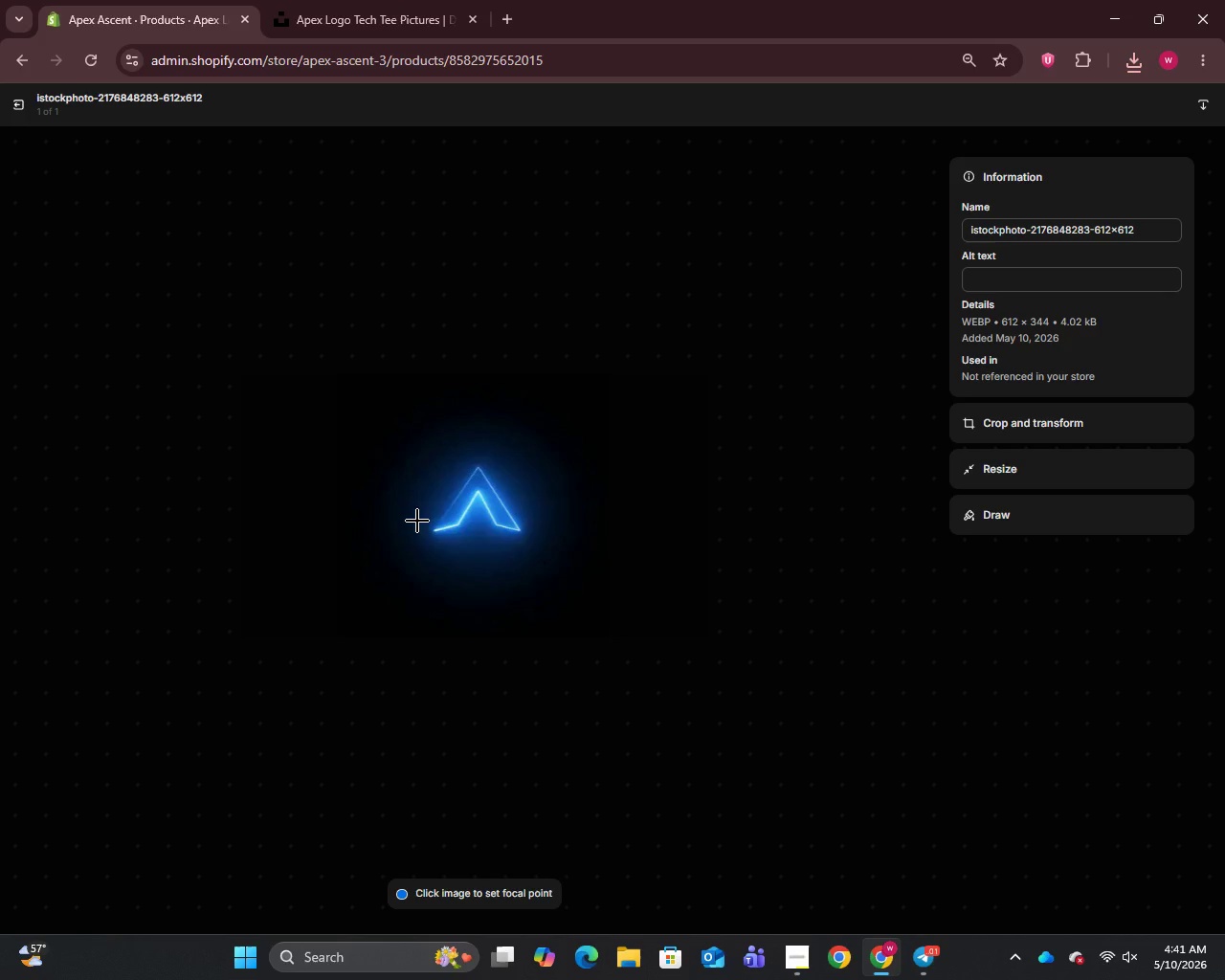 
wait(10.95)
 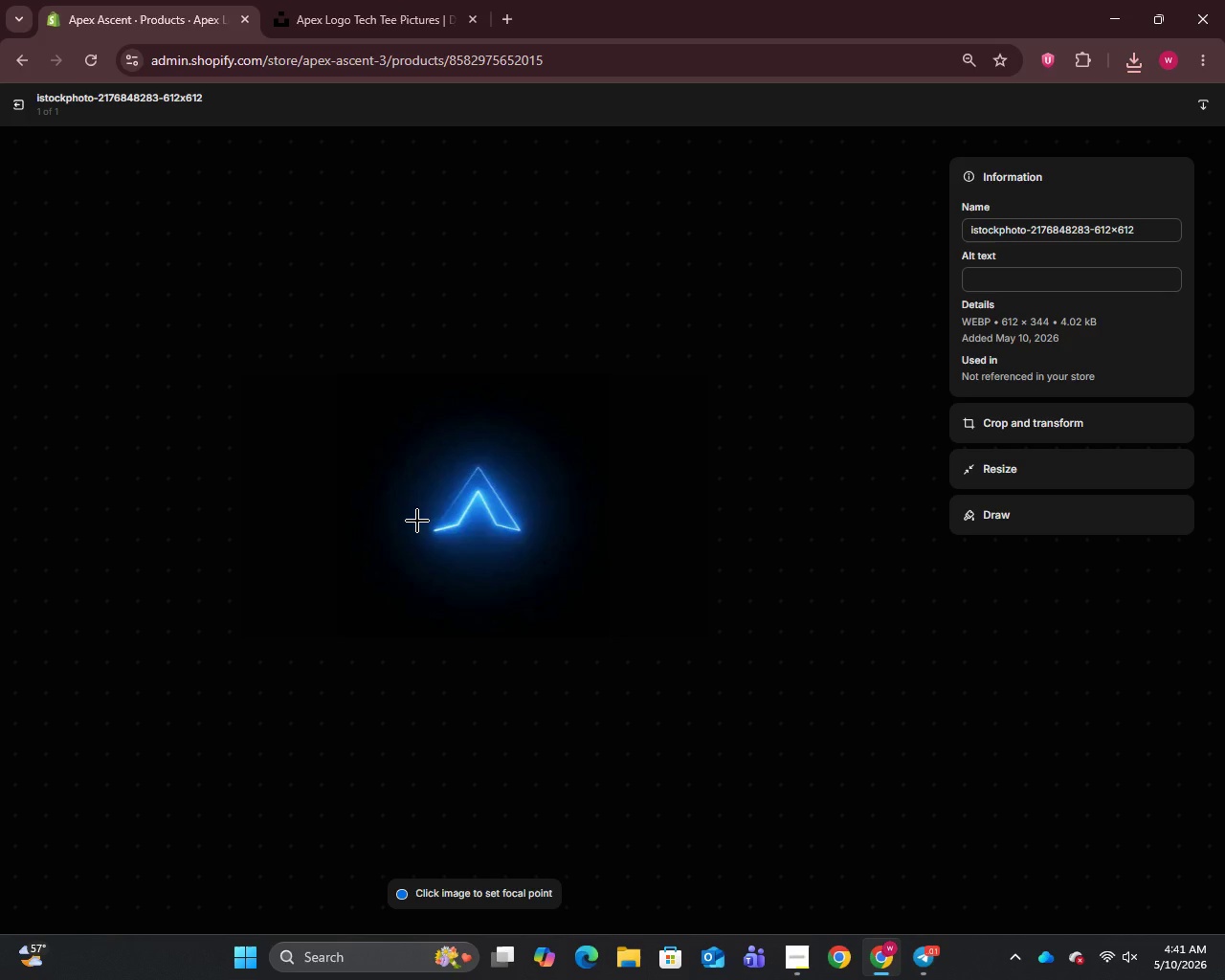 
left_click([1004, 236])
 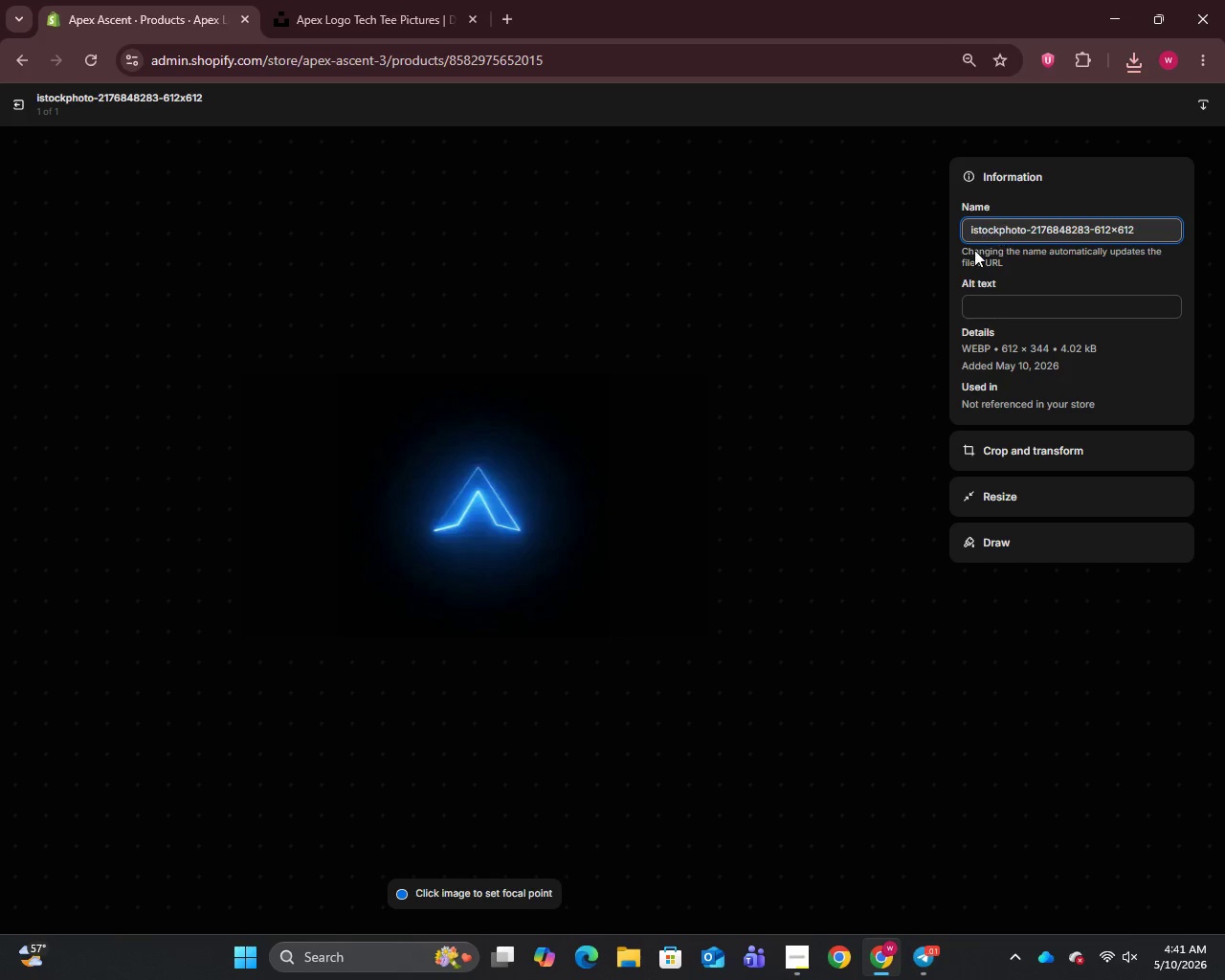 
key(Control+A)
 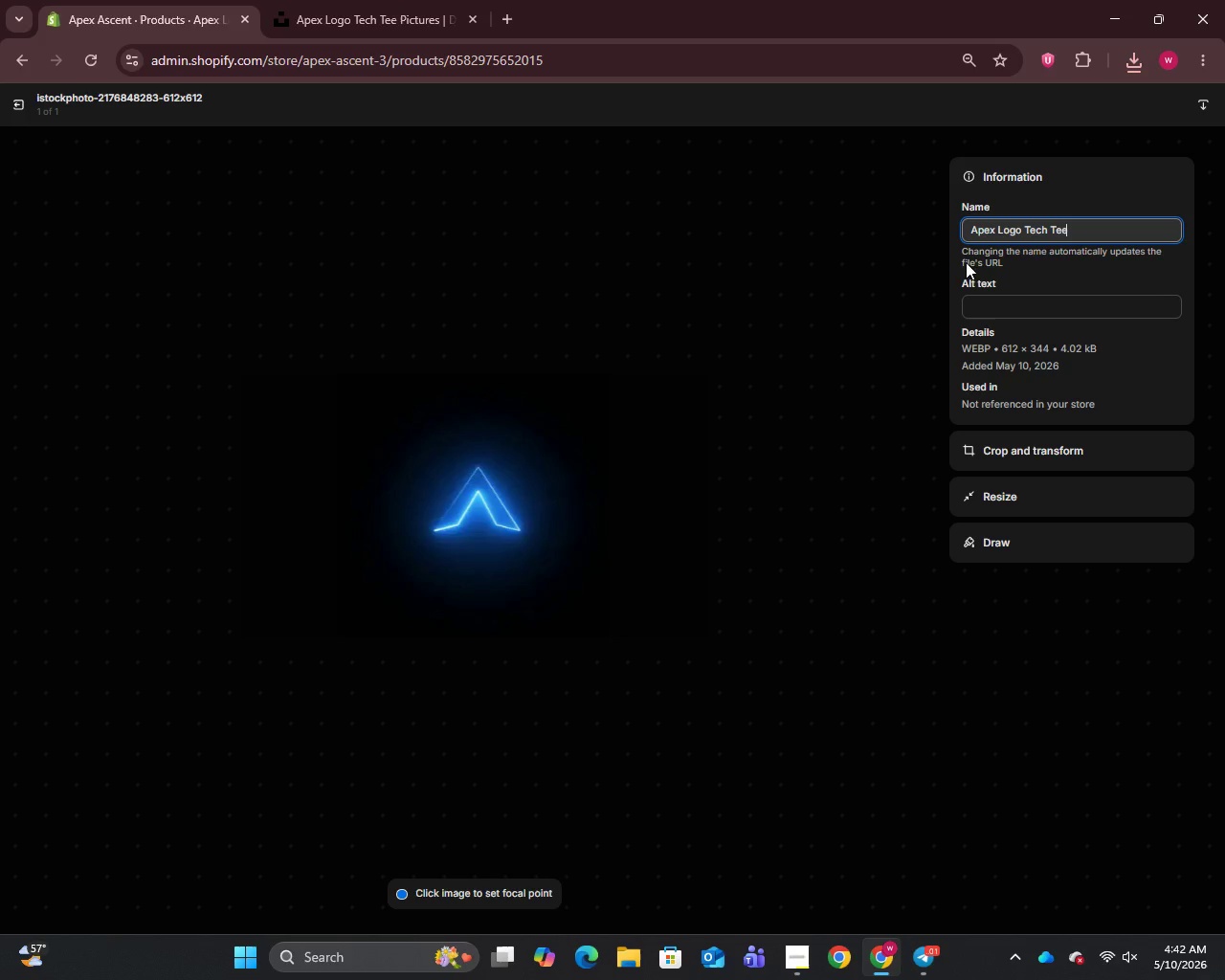 
key(Control+V)
 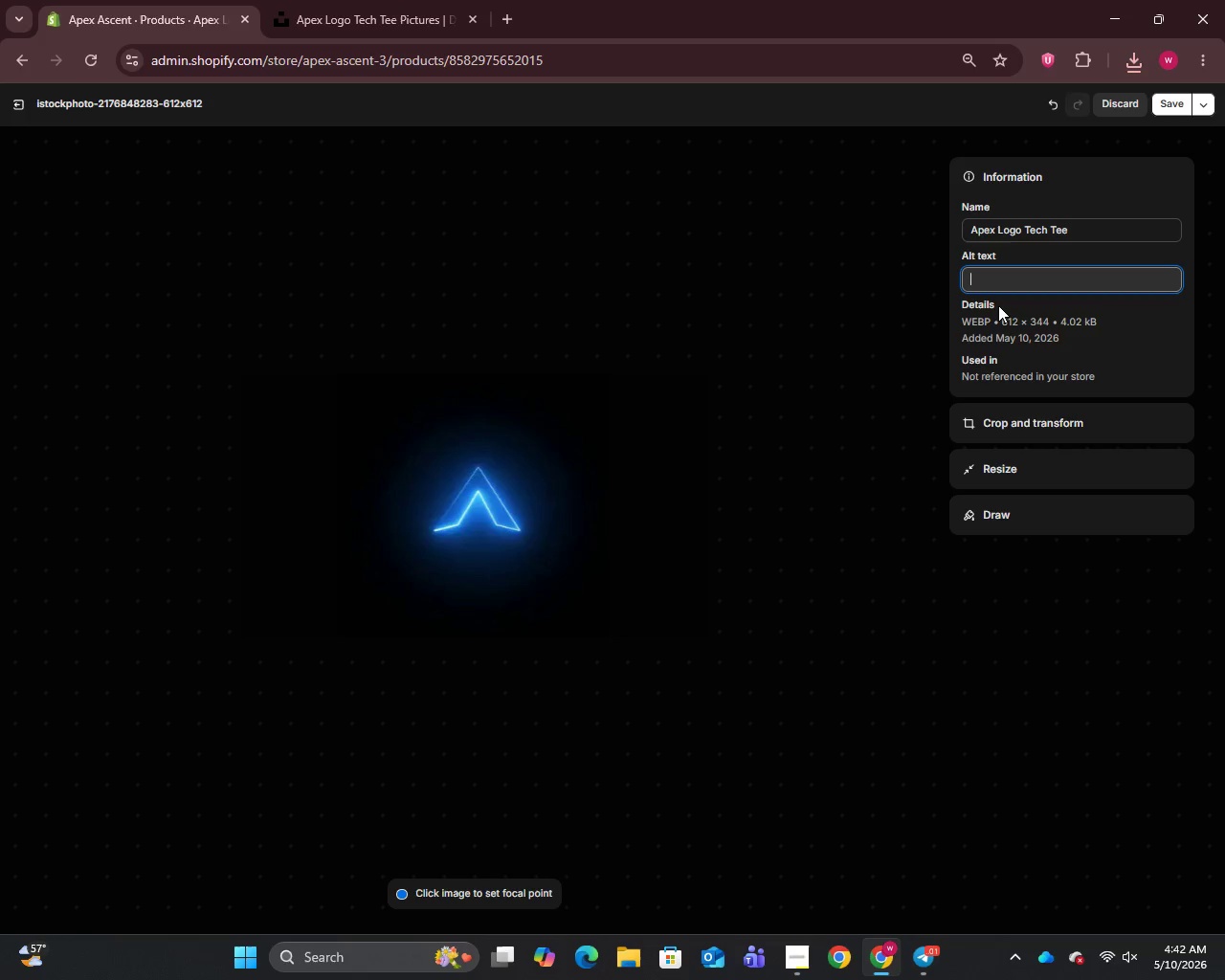 
left_click([998, 305])
 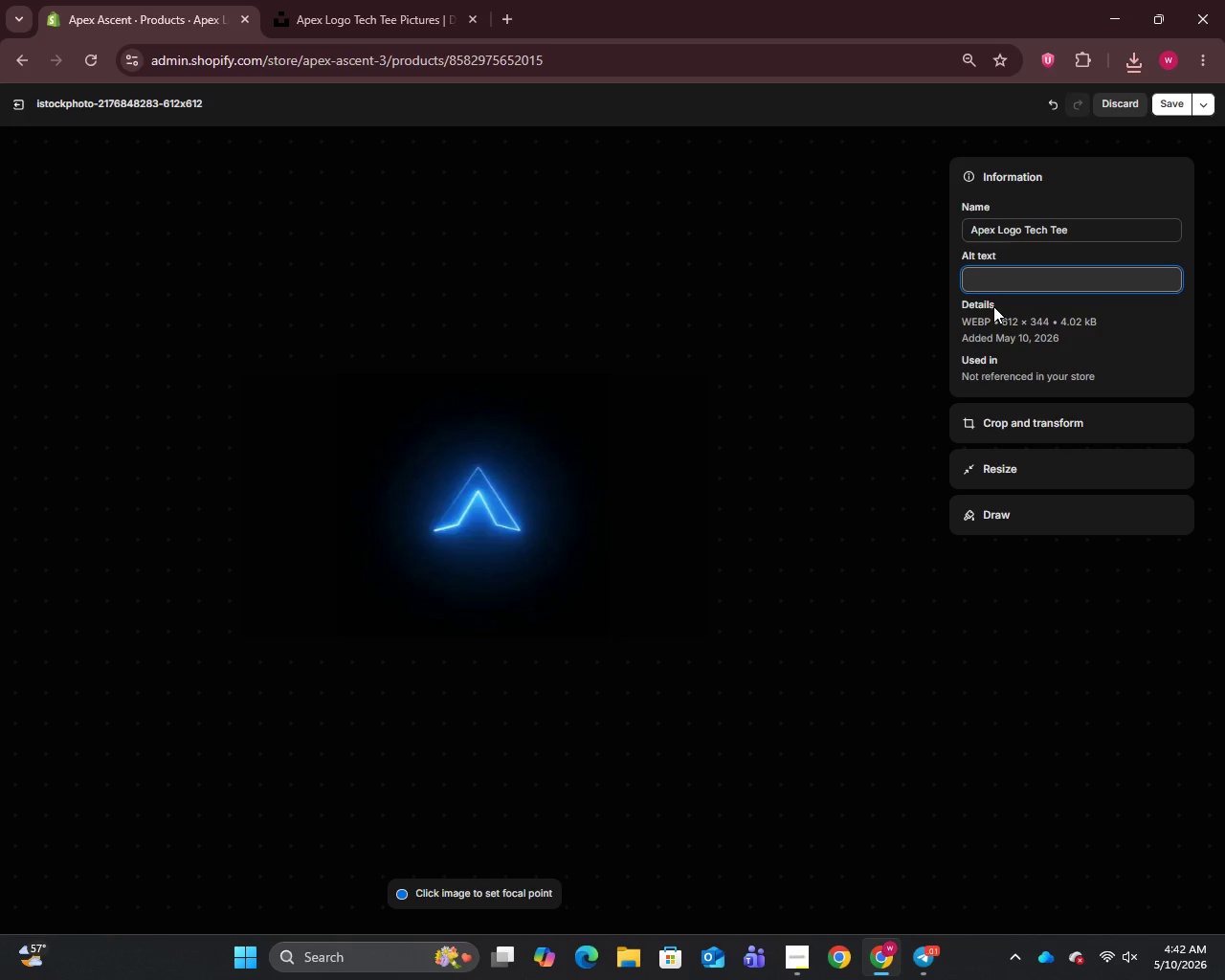 
type(Apex Logo Tech Tee in Heather Grey - Apex Ascr)
key(Backspace)
type(ent Climbing GYM)
 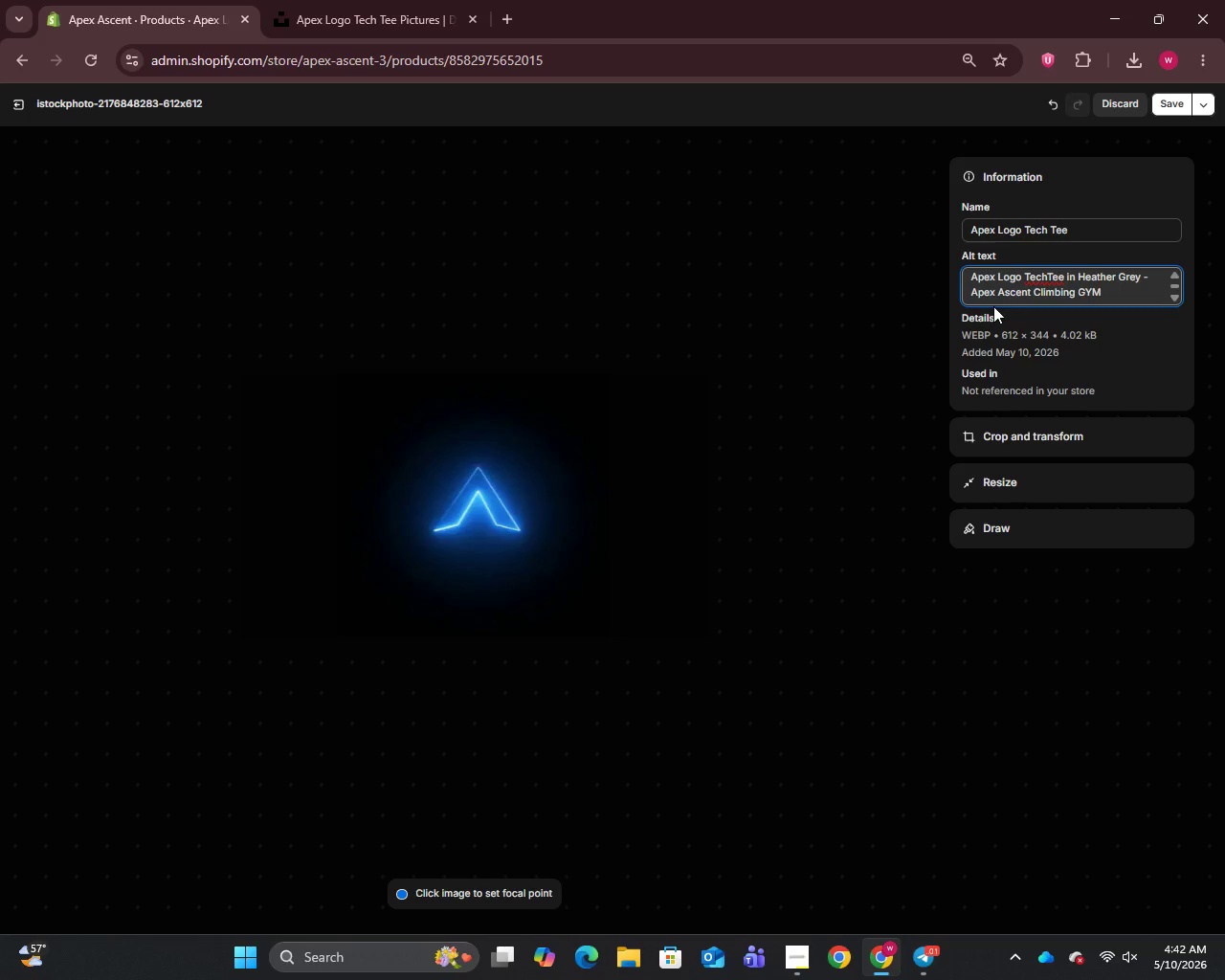 
wait(10.97)
 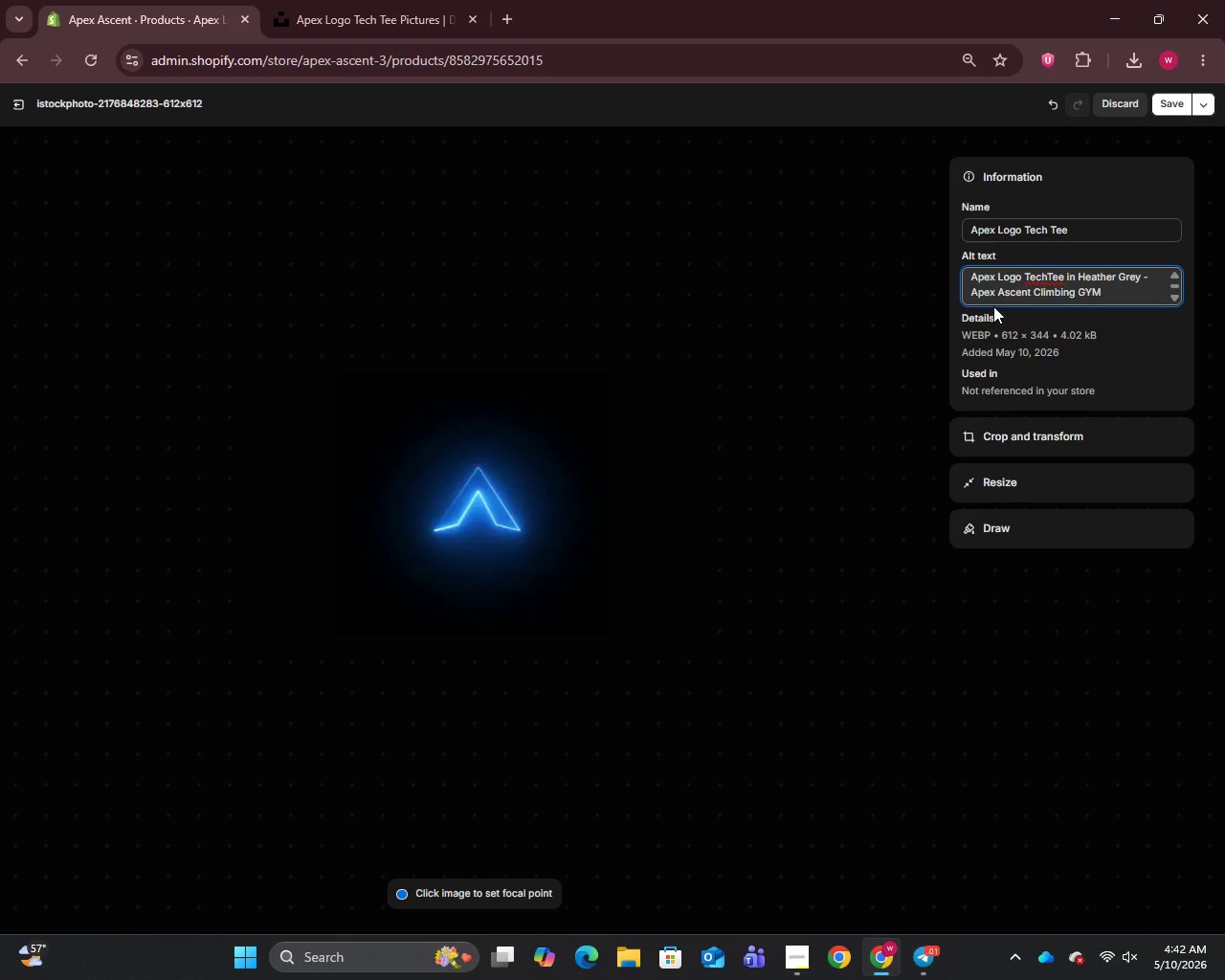 
key(Backspace)
key(Backspace)
type(ym Spring Training apparel)
 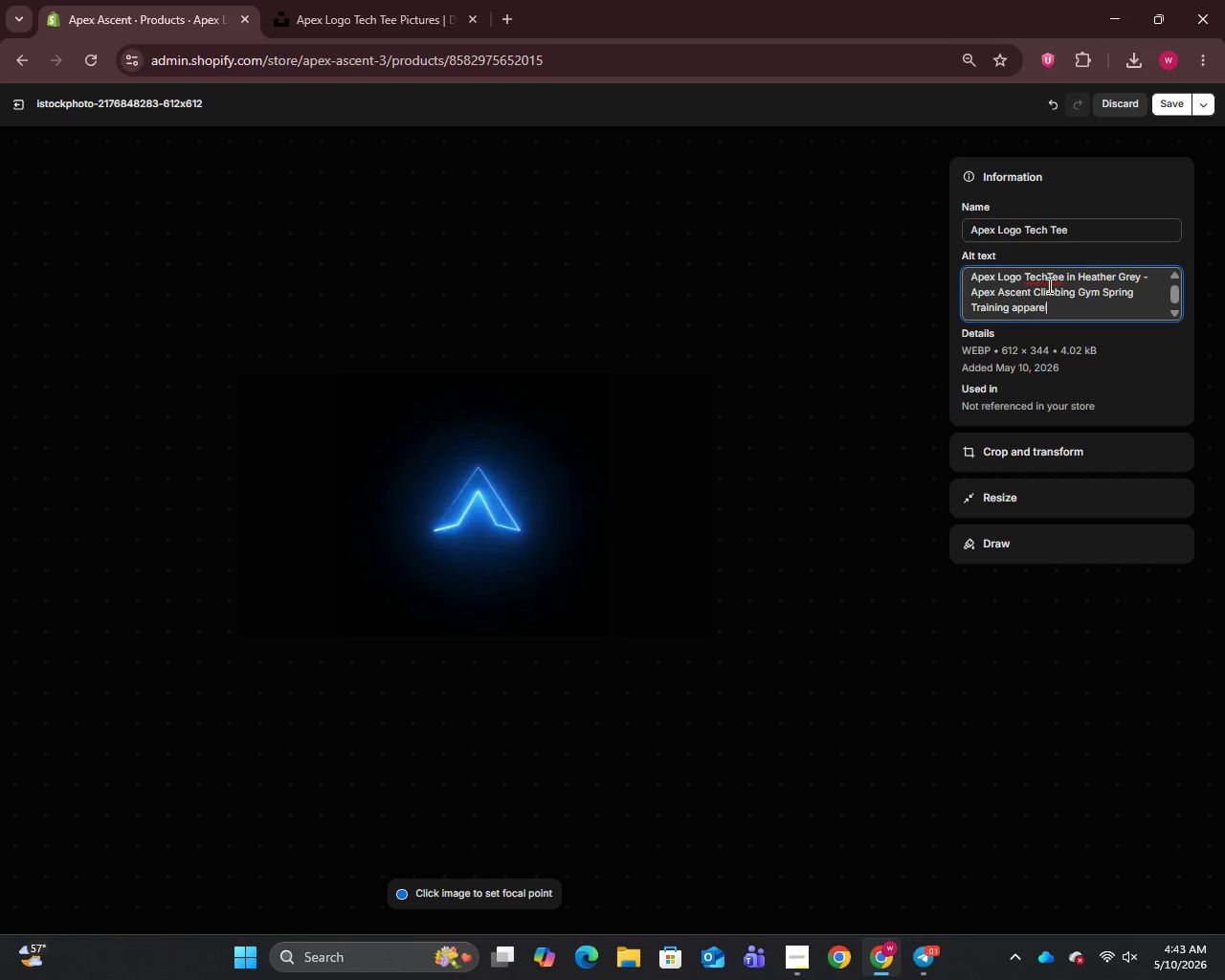 
left_click([1046, 278])
 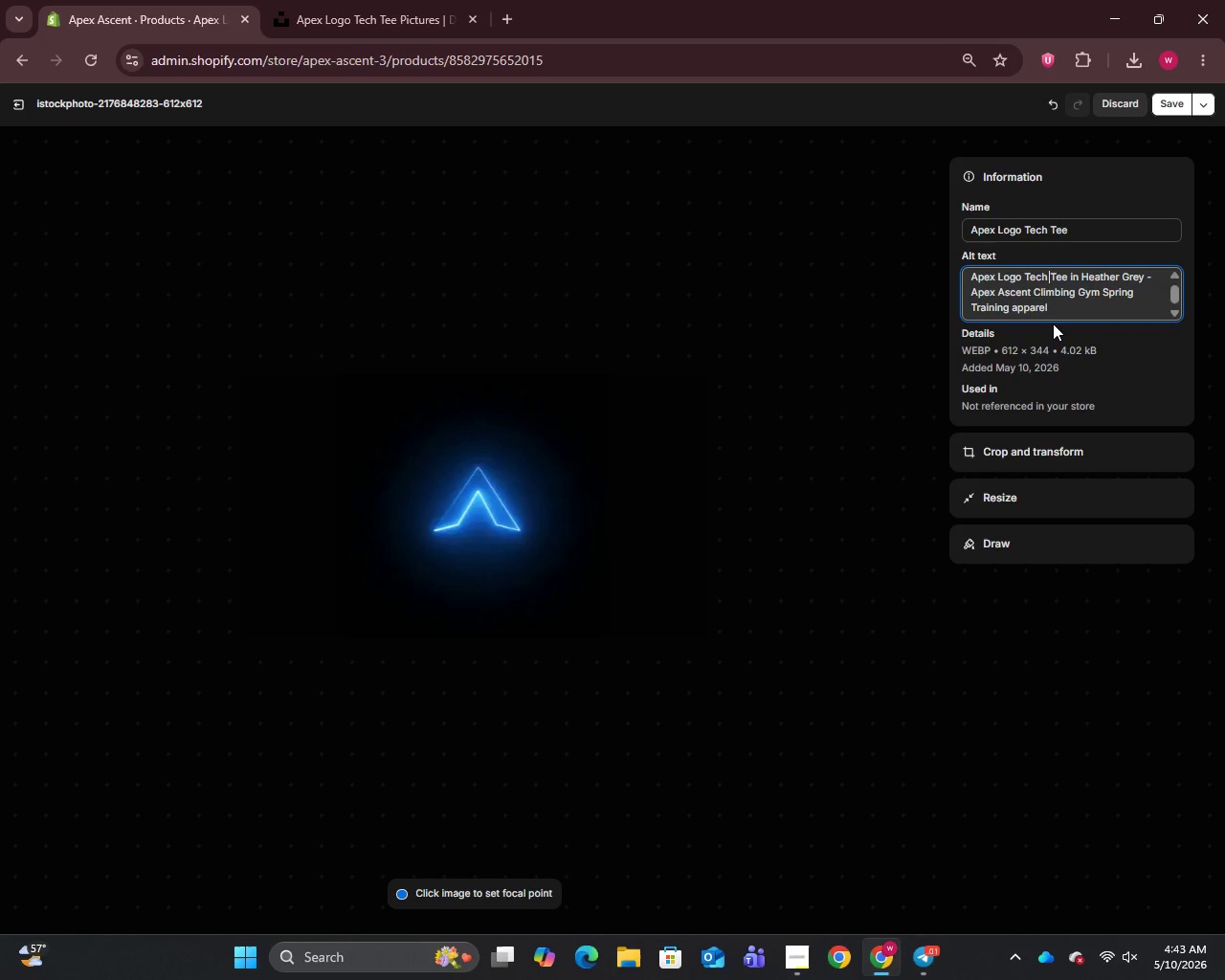 
key(Space)
 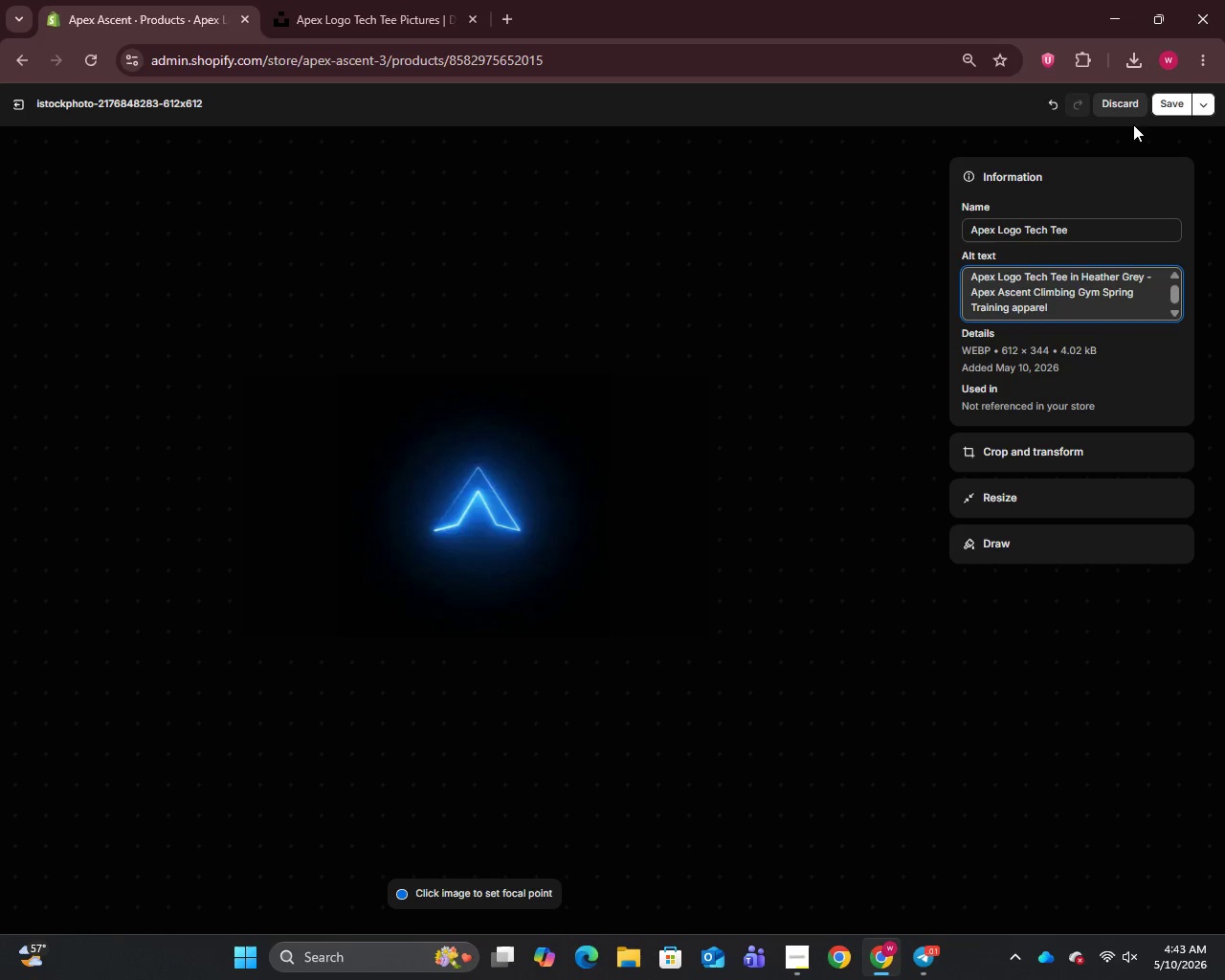 
left_click([1167, 108])
 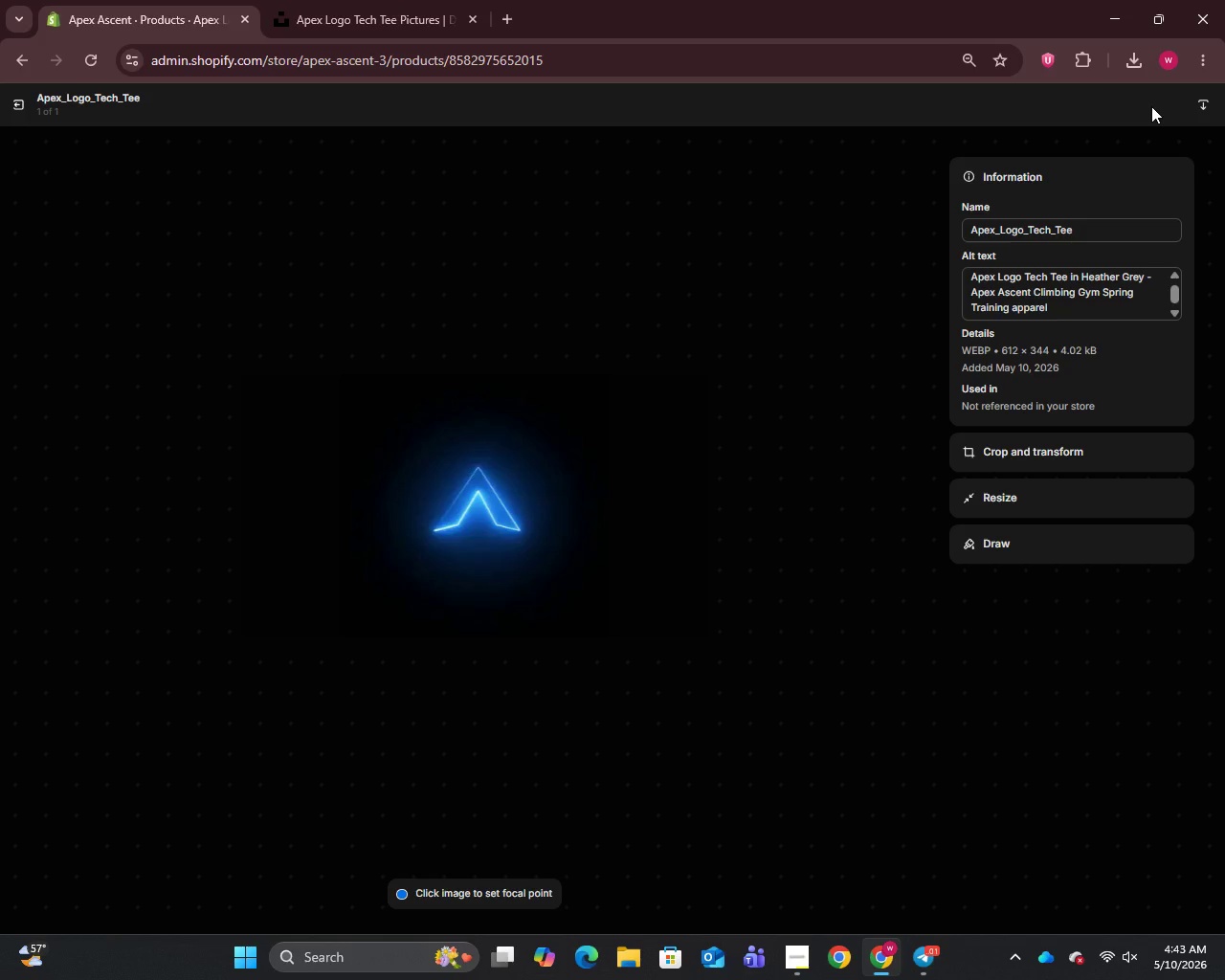 
wait(13.81)
 